 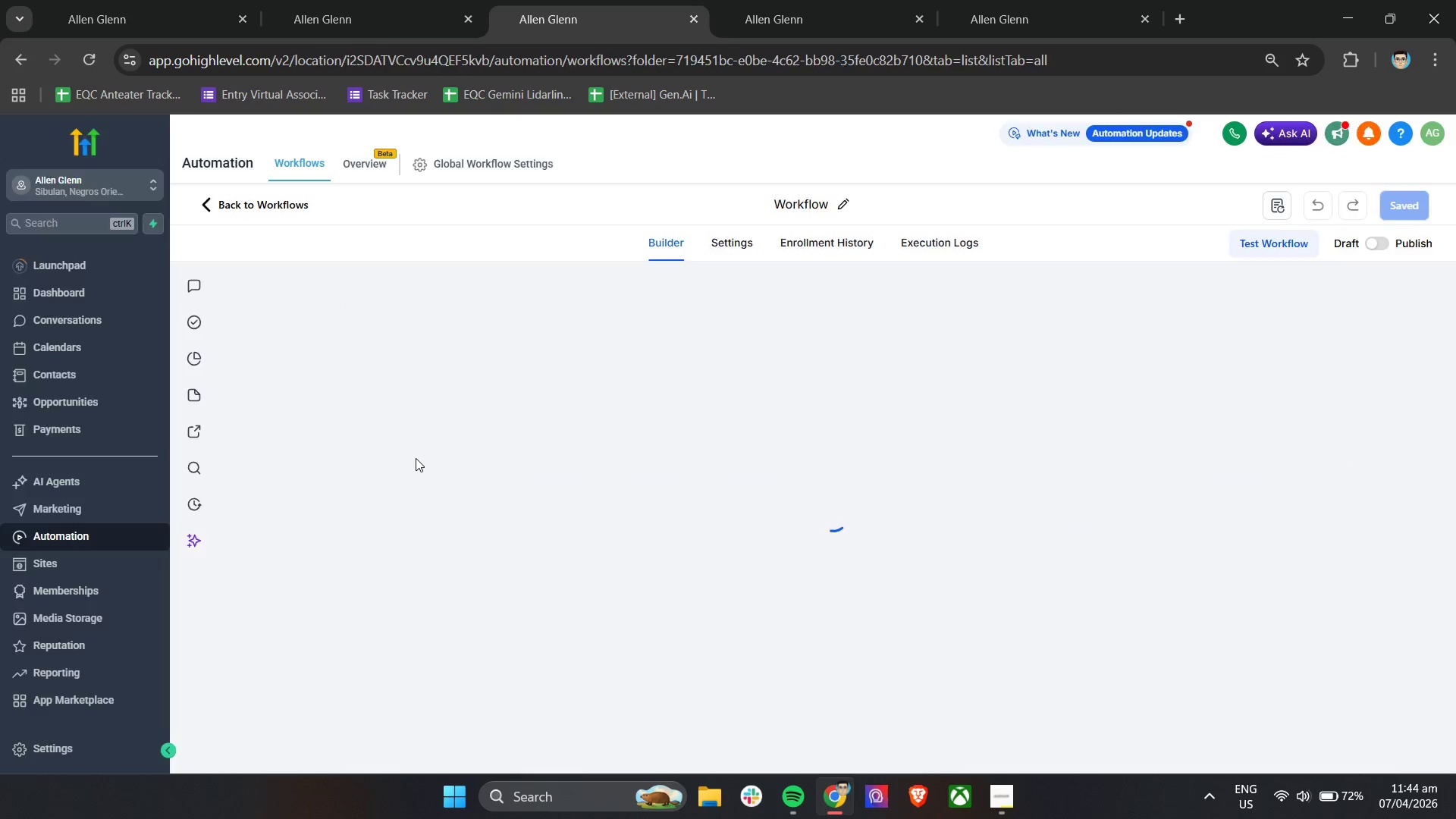 
mouse_move([810, 507])
 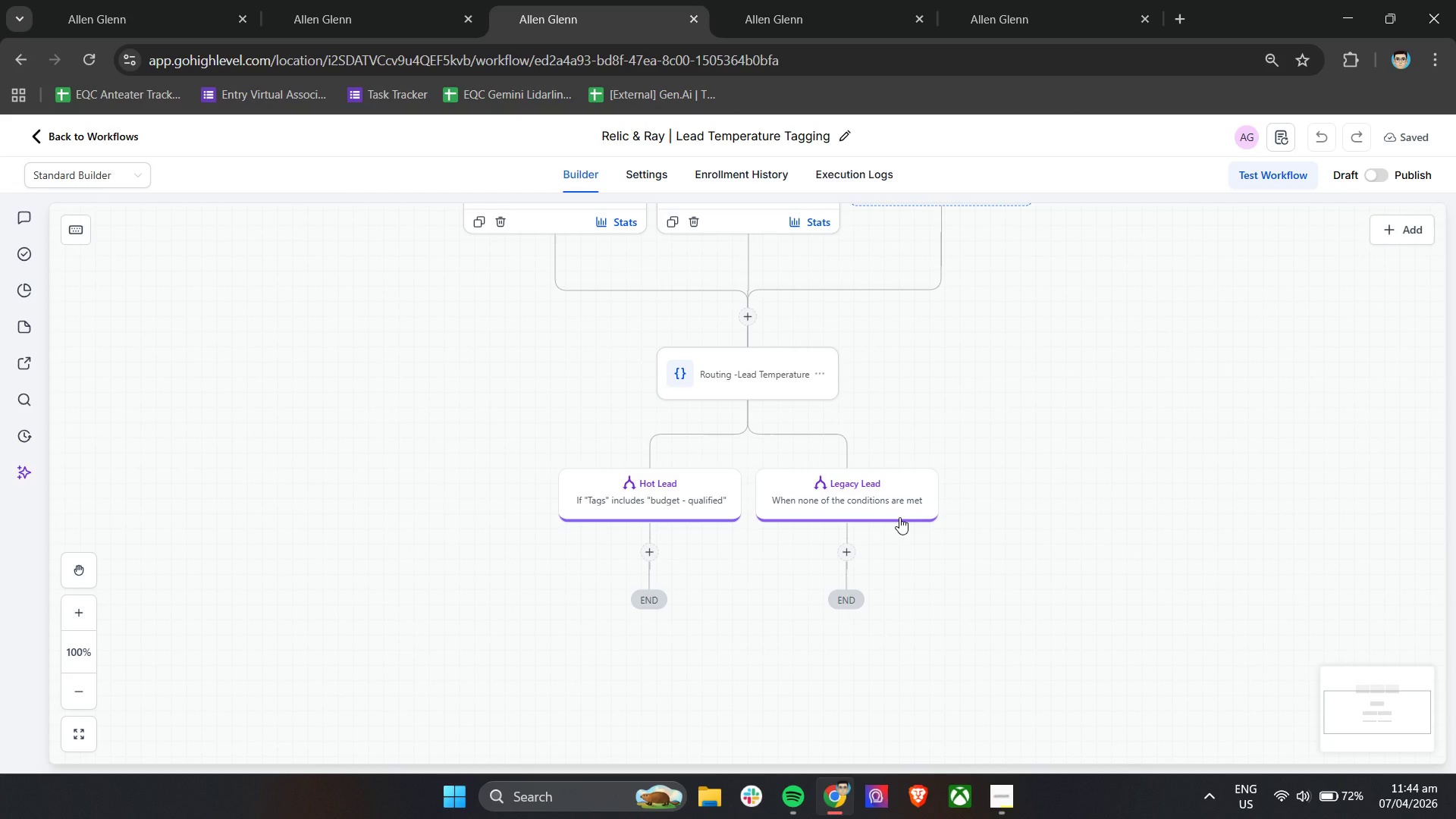 
wait(9.84)
 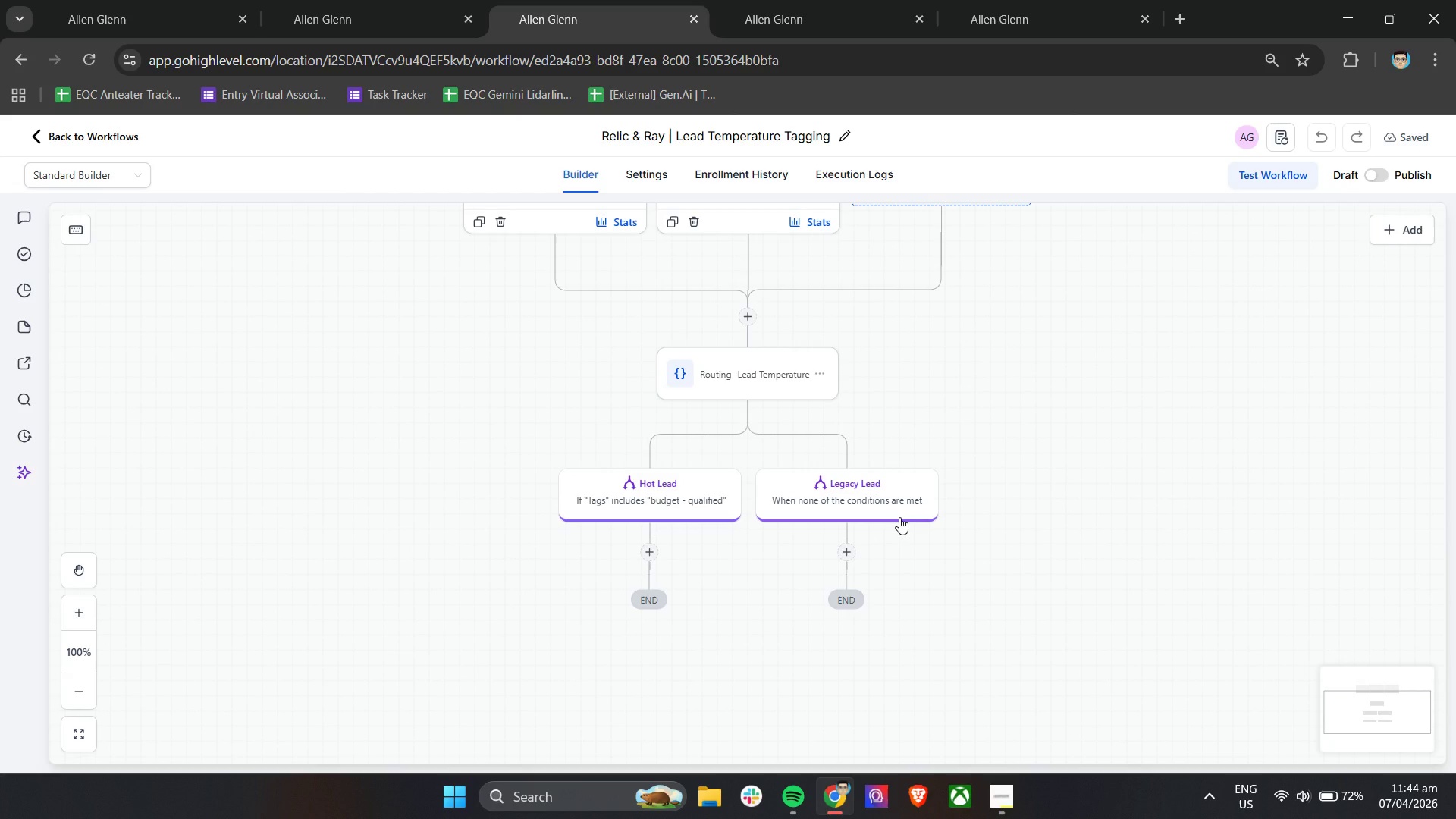 
scroll: coordinate [899, 517], scroll_direction: up, amount: 2.0
 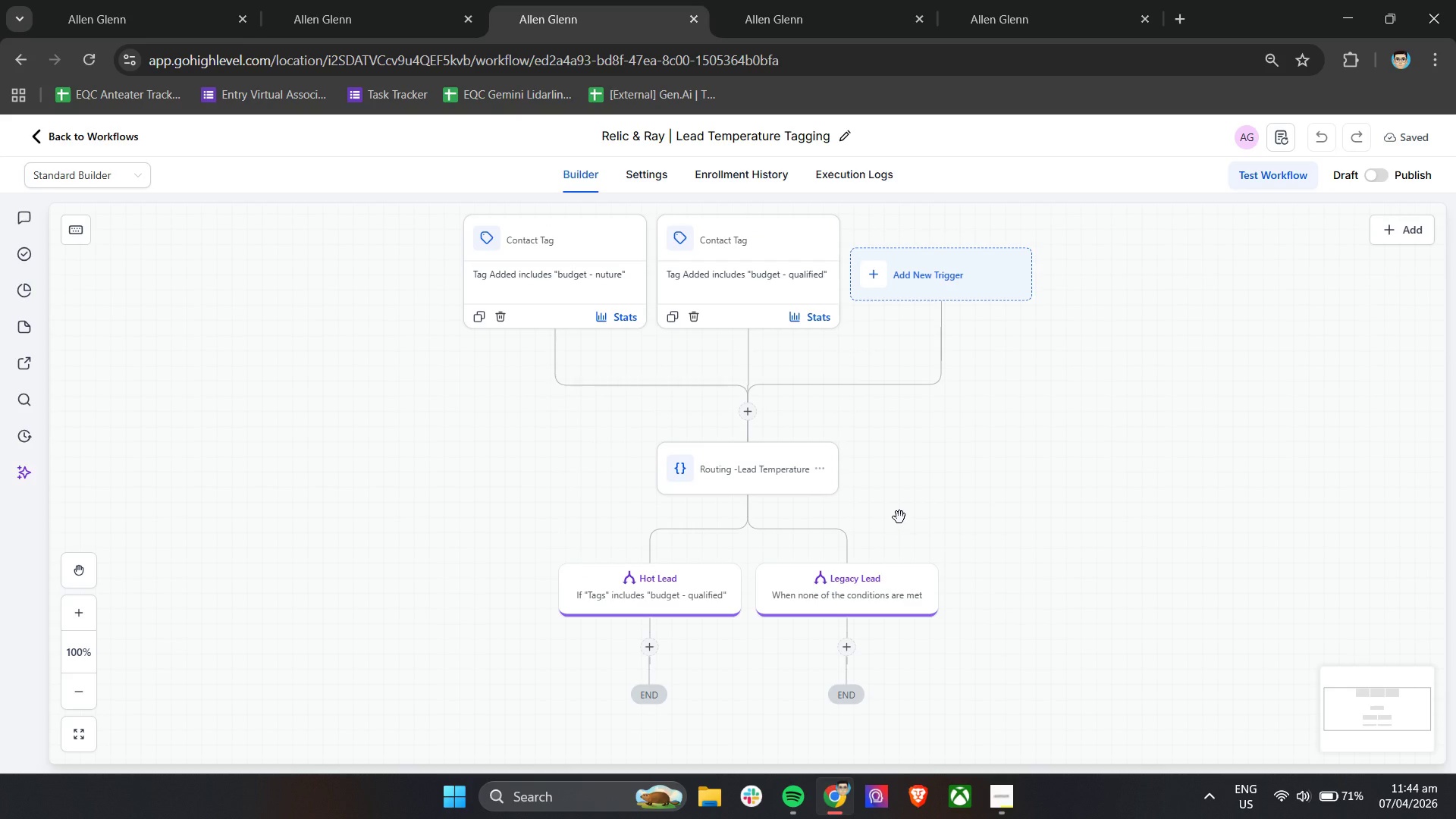 
wait(41.73)
 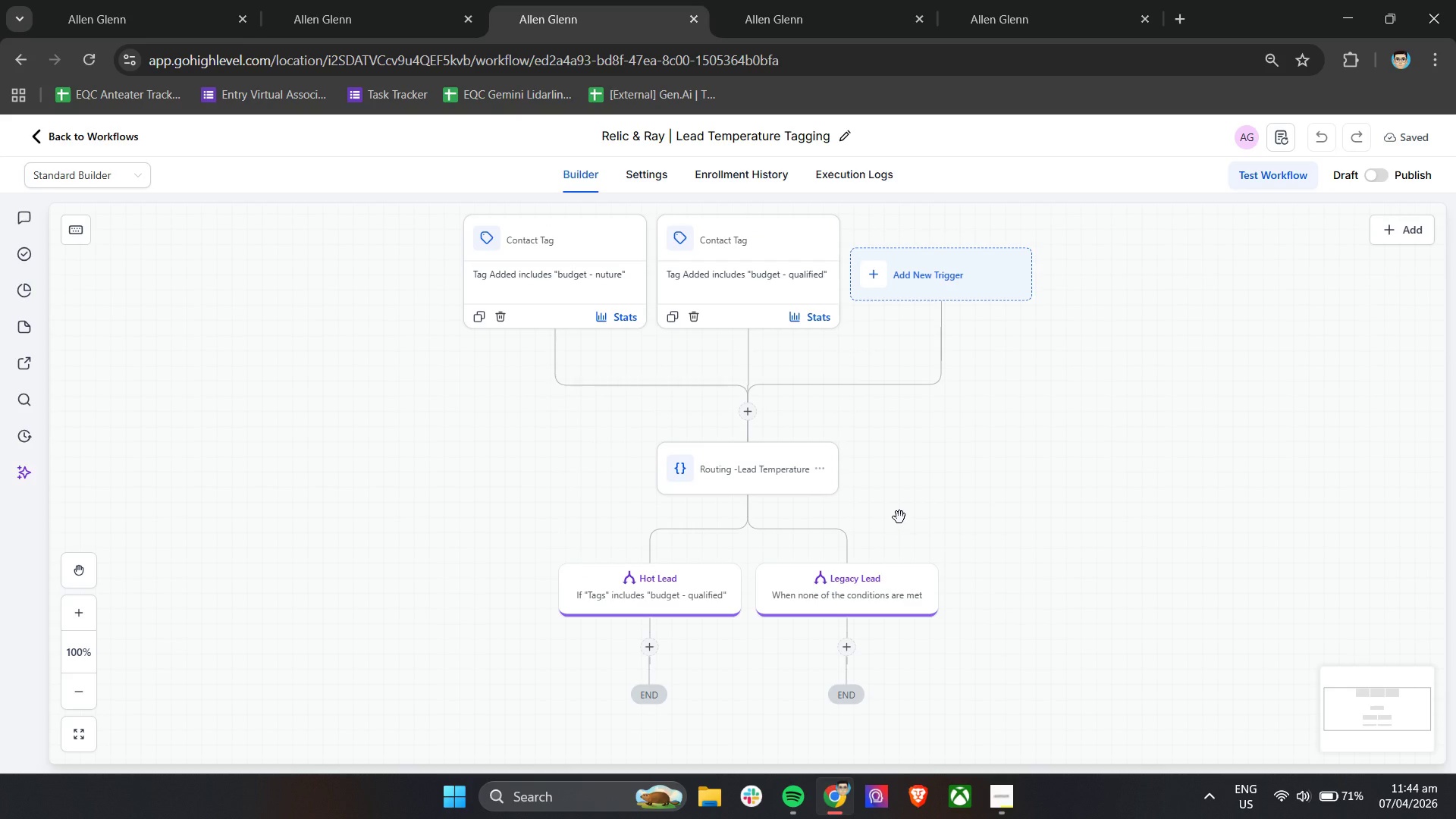 
scroll: coordinate [899, 517], scroll_direction: up, amount: 3.0
 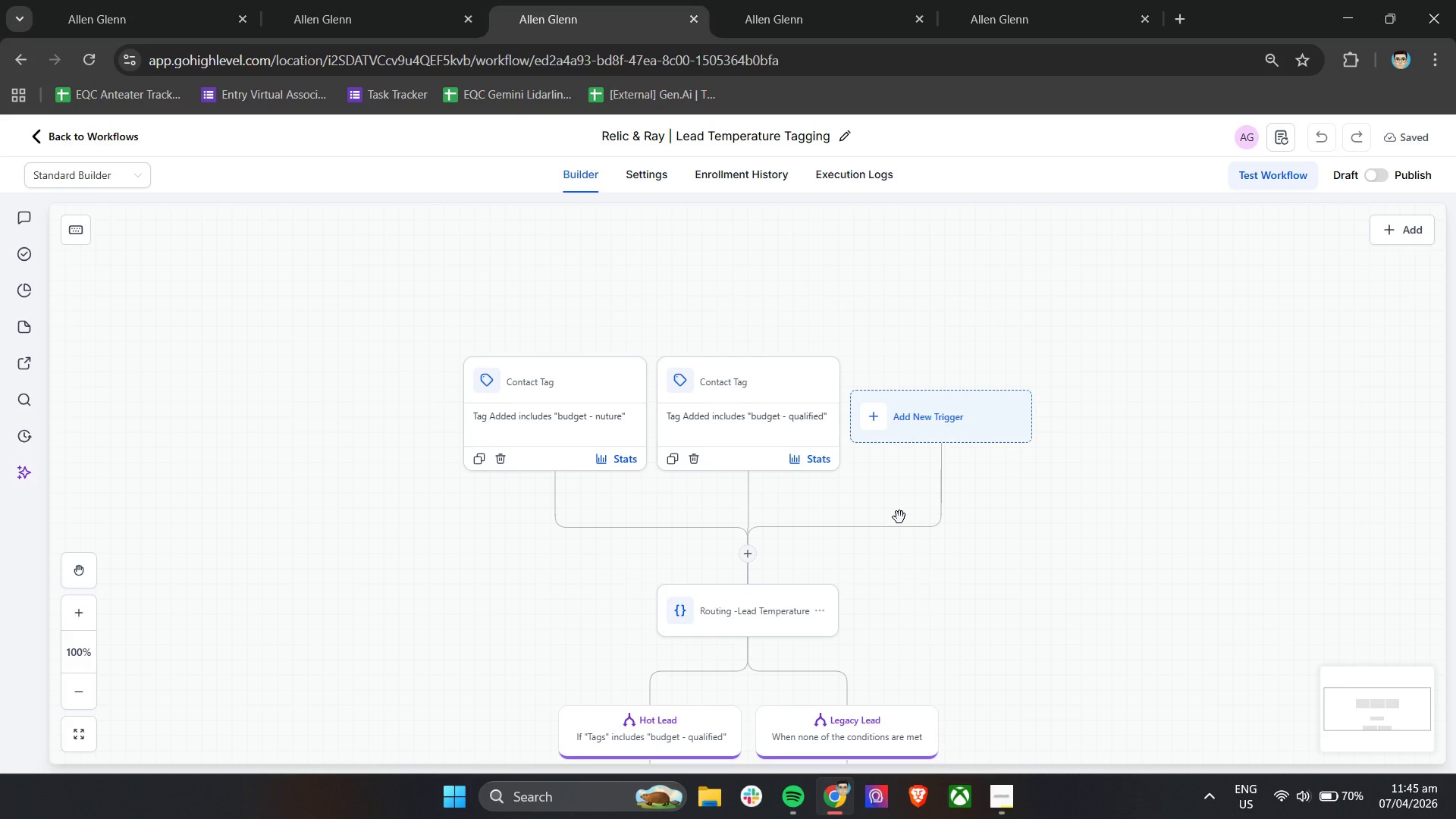 
scroll: coordinate [899, 518], scroll_direction: down, amount: 4.0
 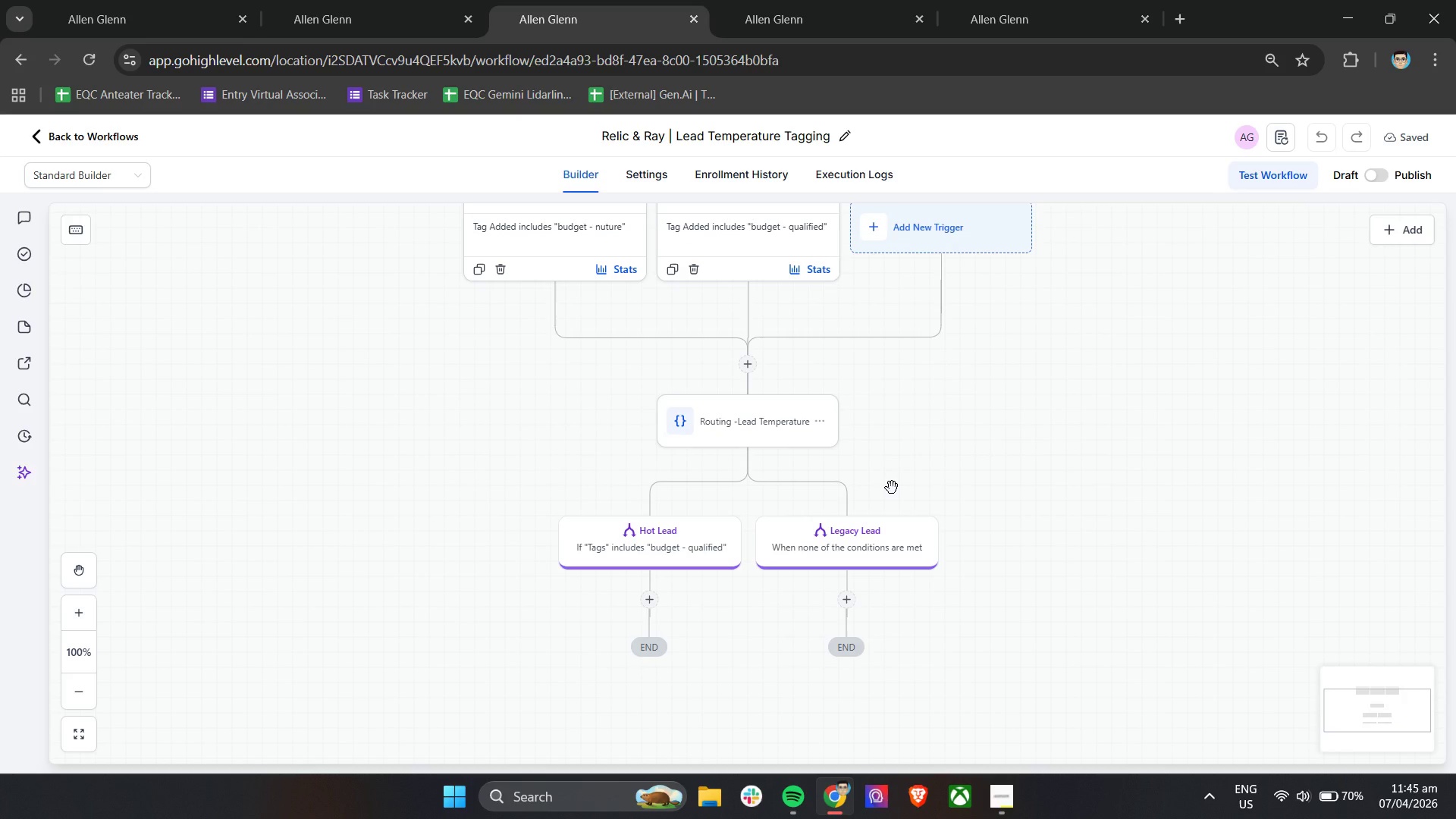 
wait(8.57)
 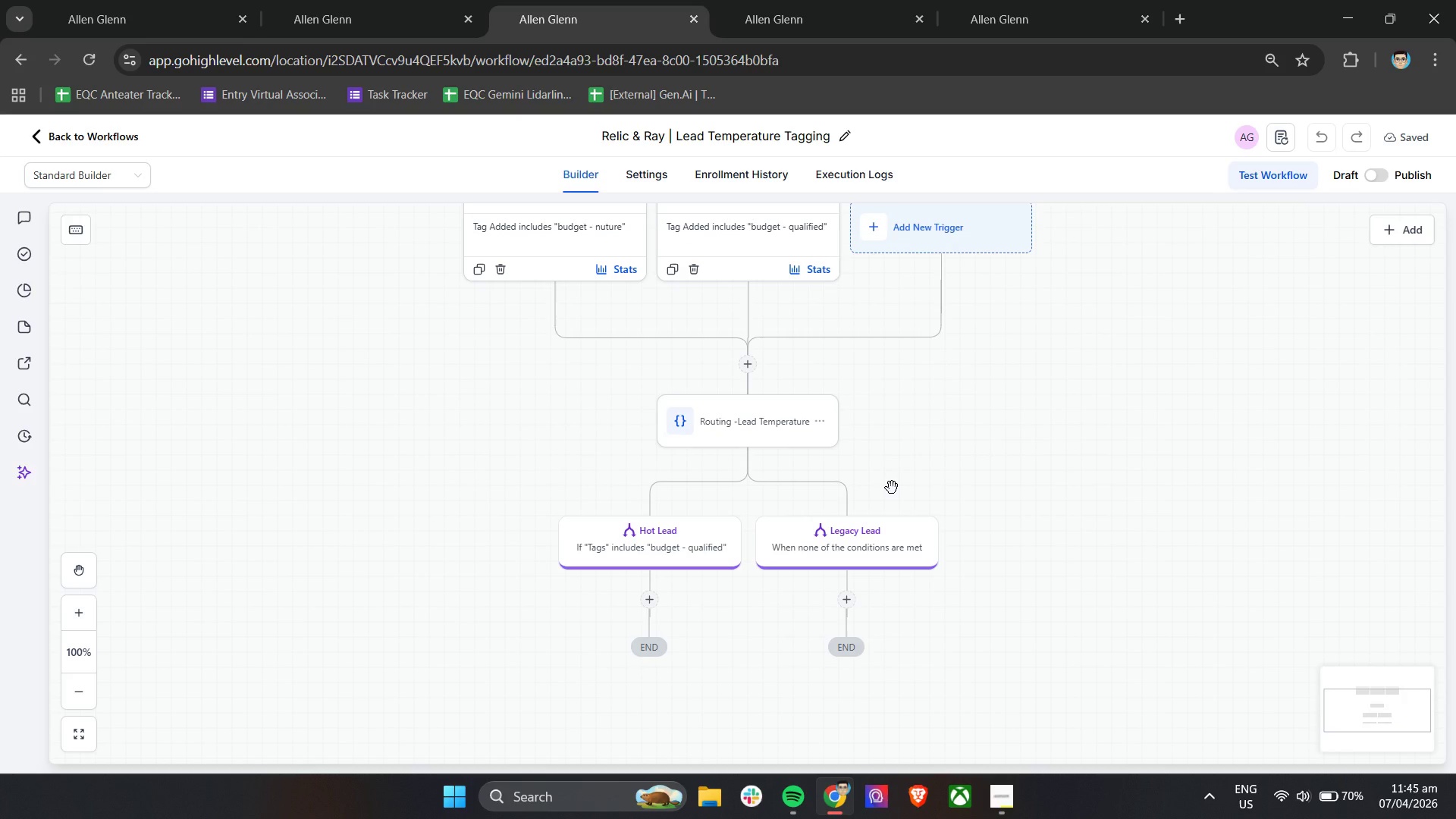 
scroll: coordinate [892, 488], scroll_direction: down, amount: 2.0
 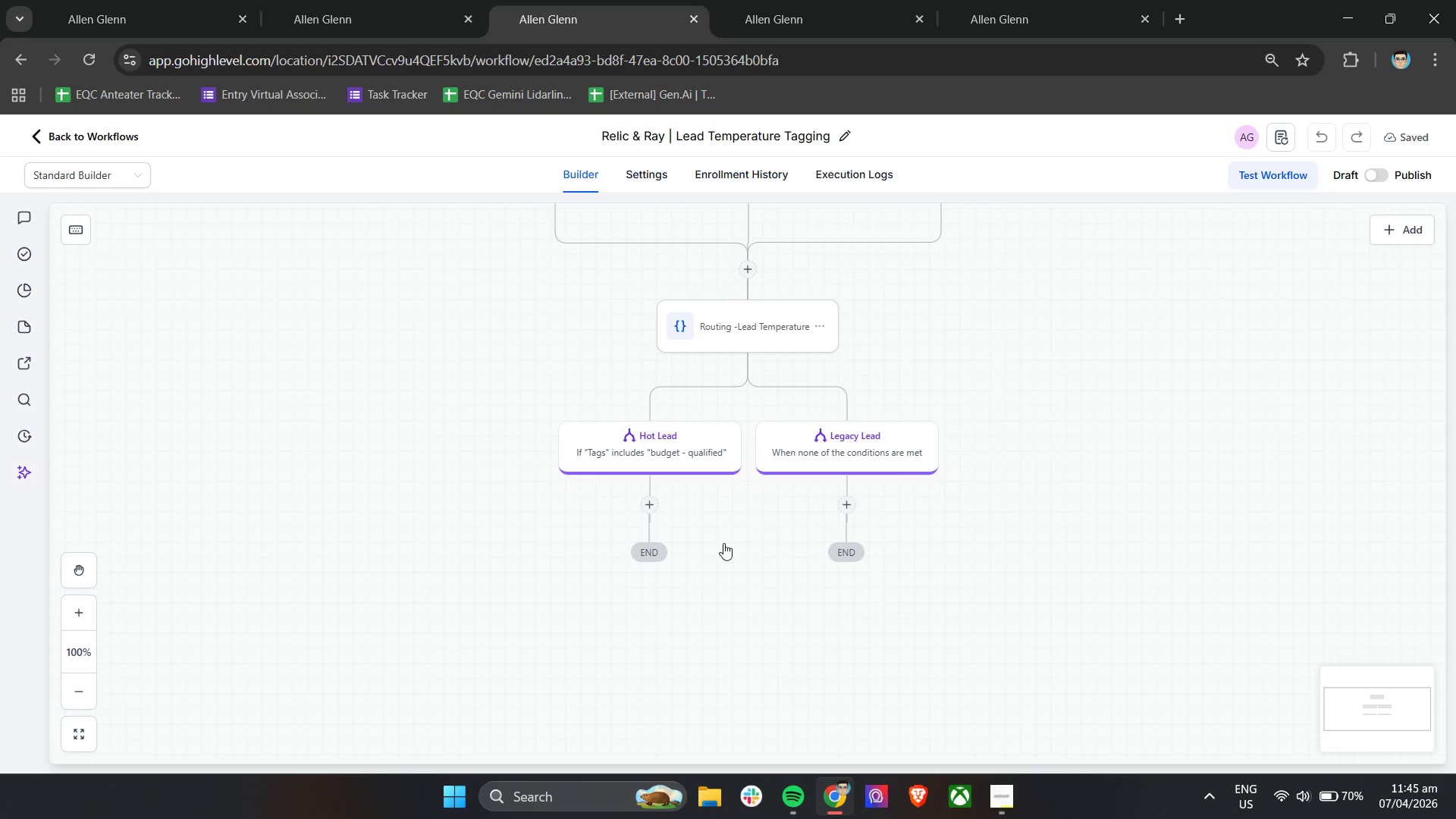 
left_click([649, 502])
 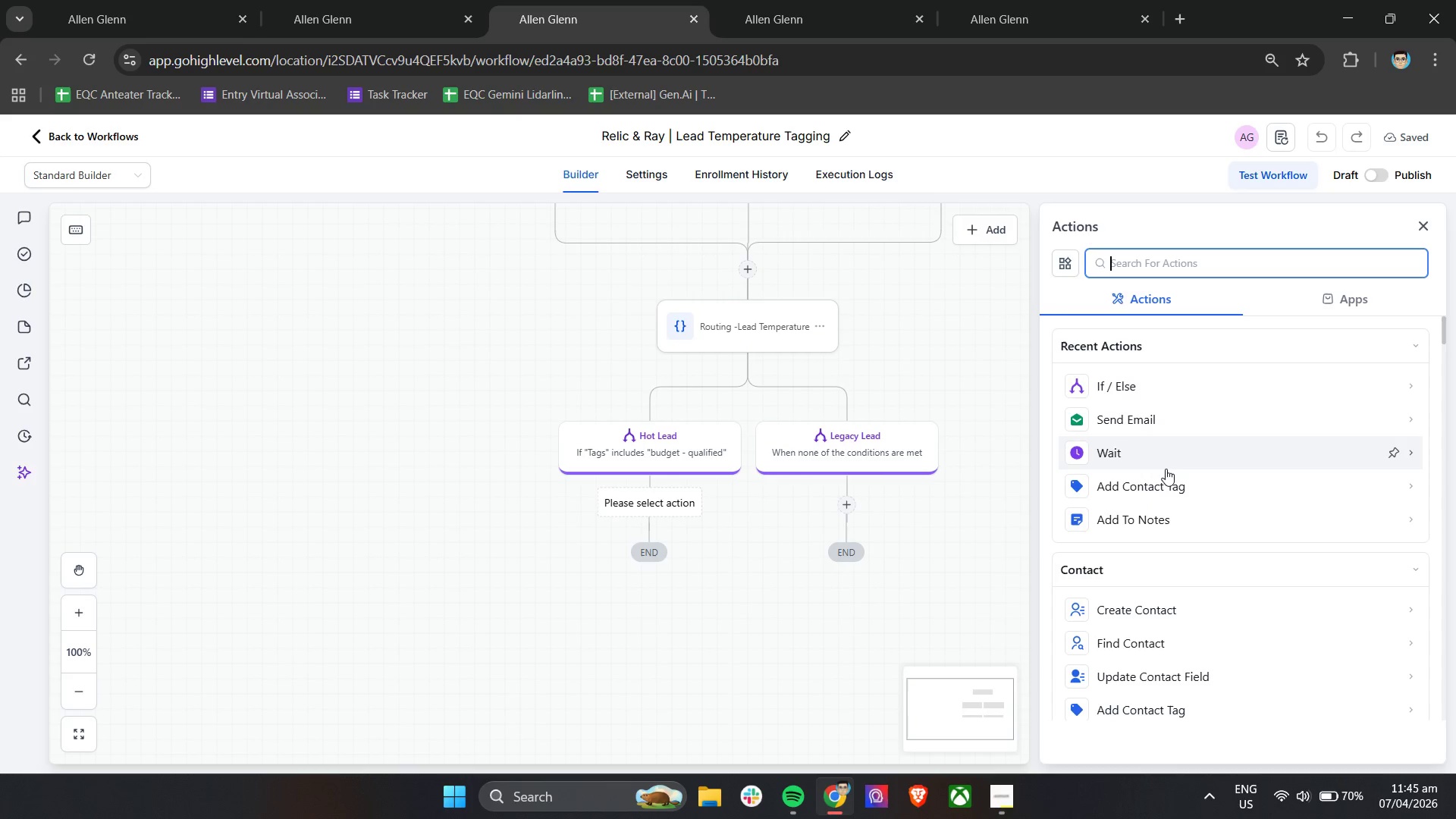 
type(remo)
 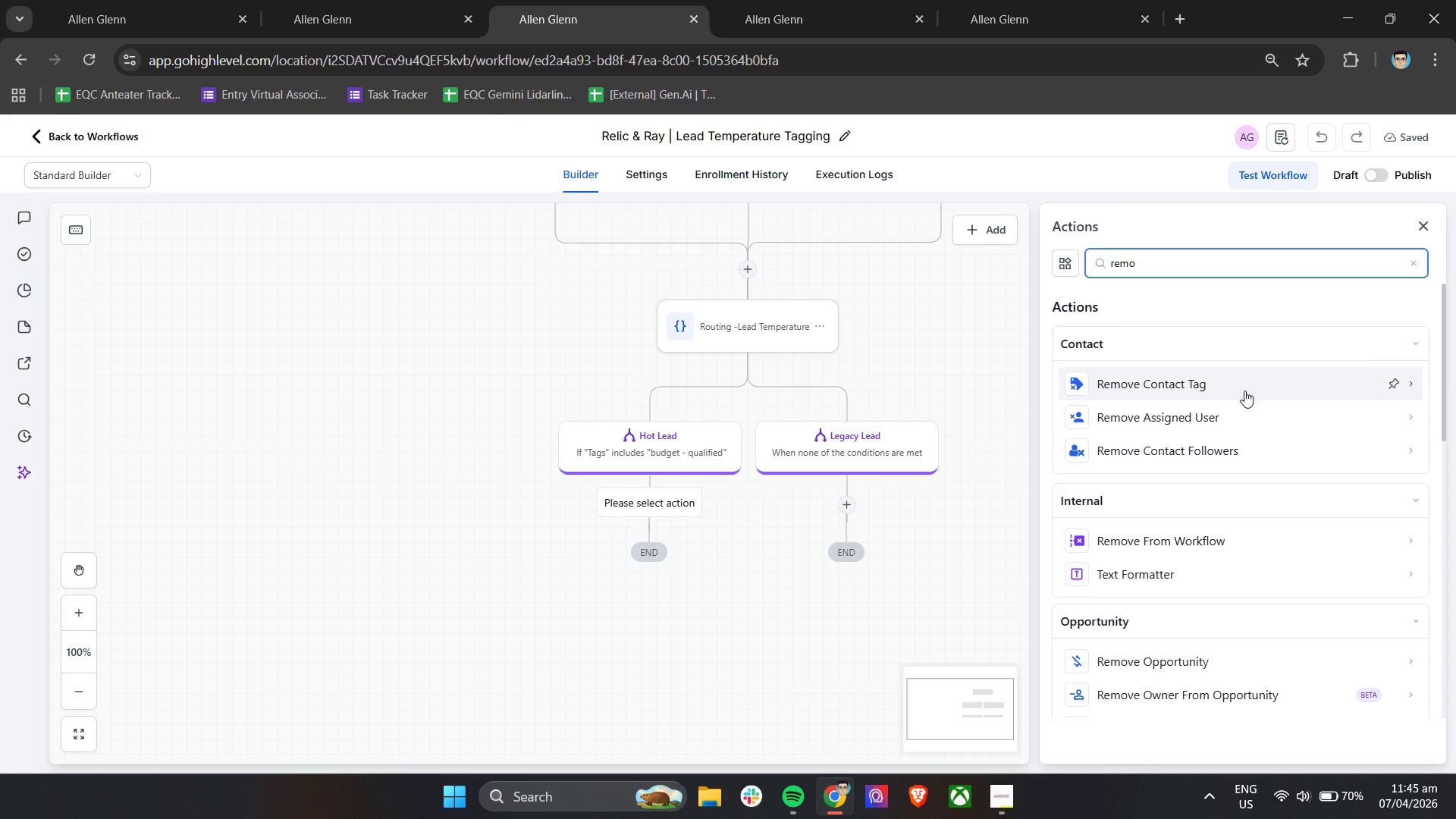 
left_click([1244, 391])
 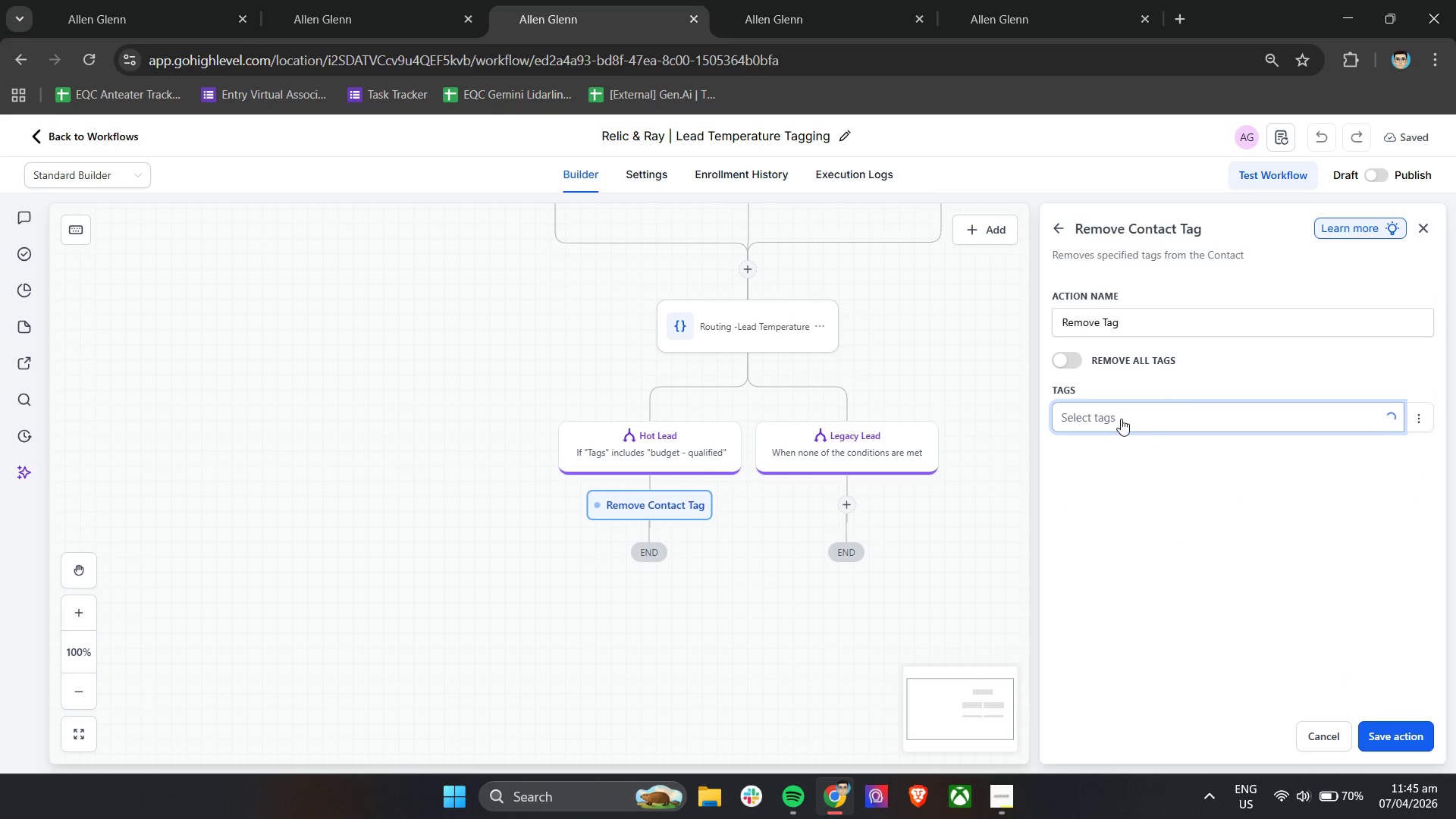 
left_click([1121, 419])
 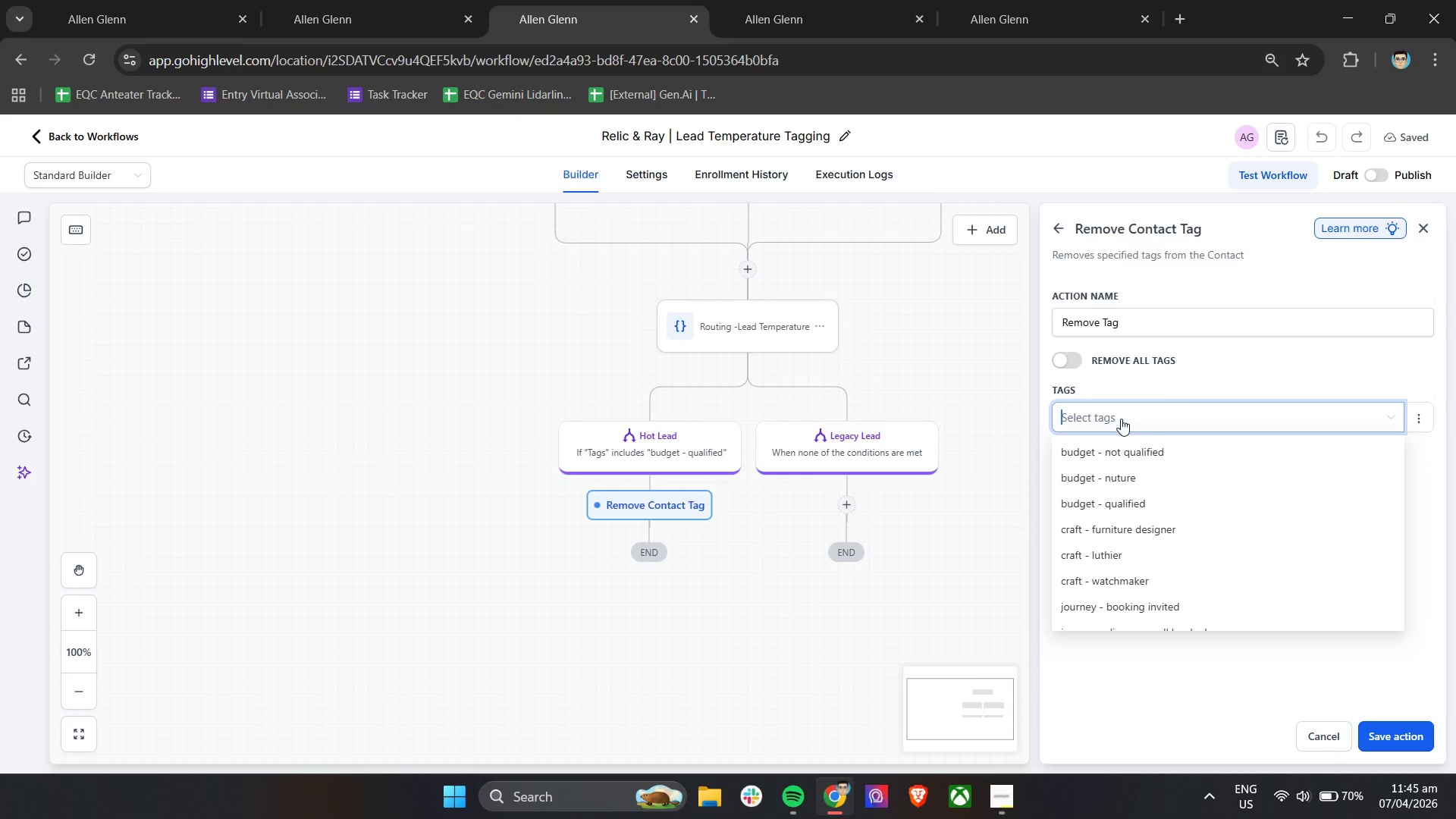 
scroll: coordinate [1211, 516], scroll_direction: down, amount: 8.0
 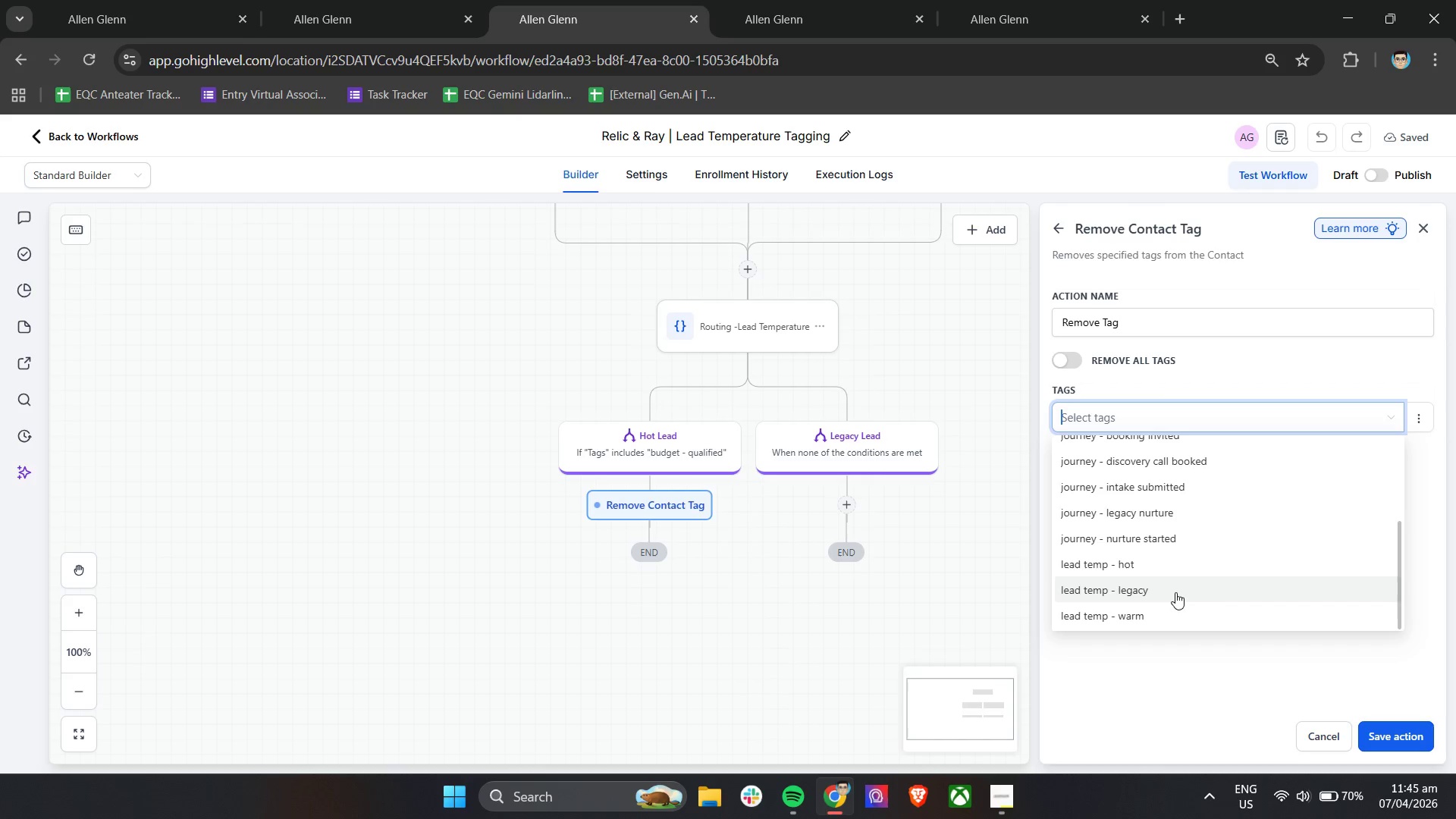 
left_click([1166, 613])
 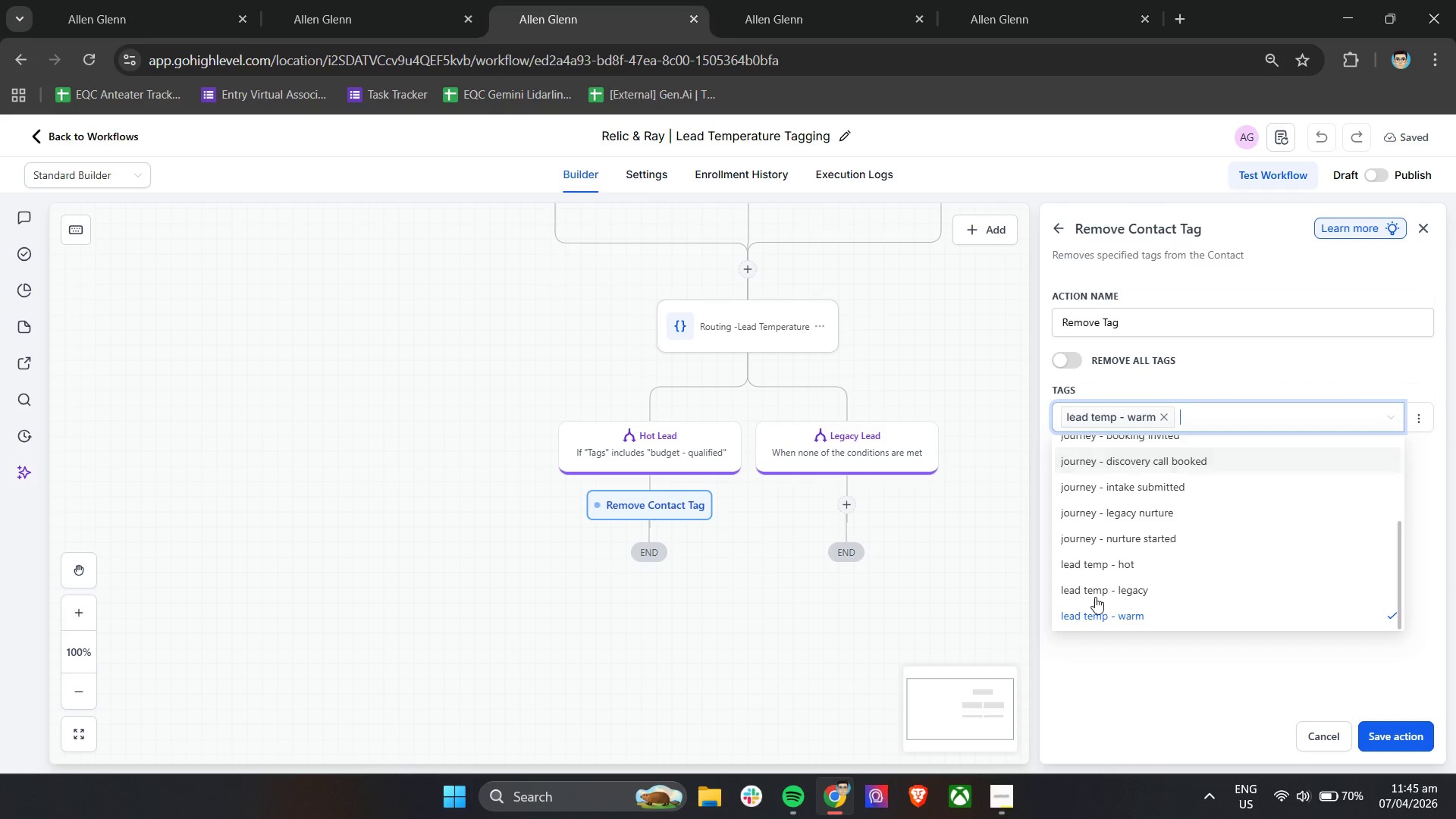 
left_click([1098, 594])
 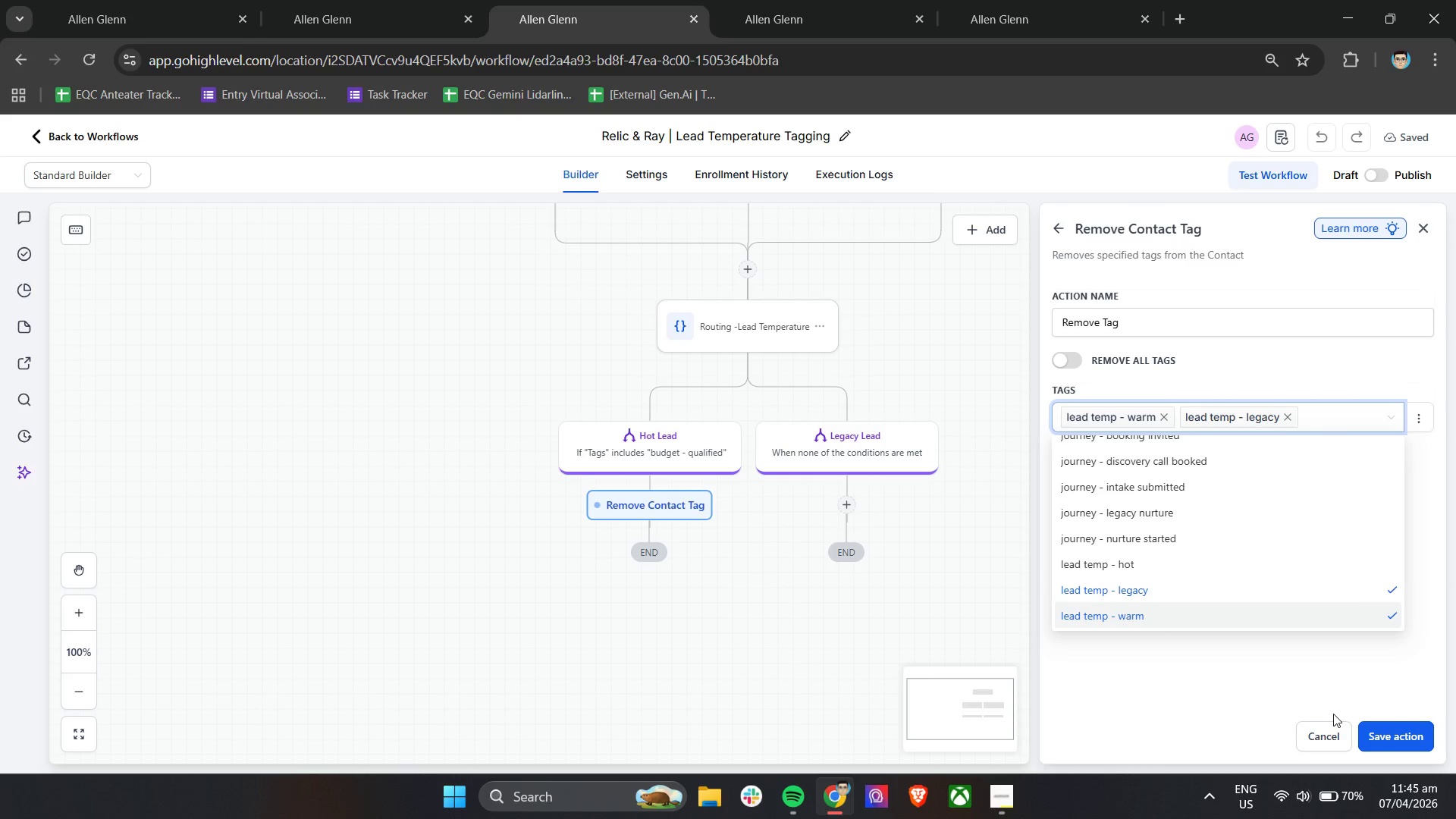 
left_click([1379, 736])
 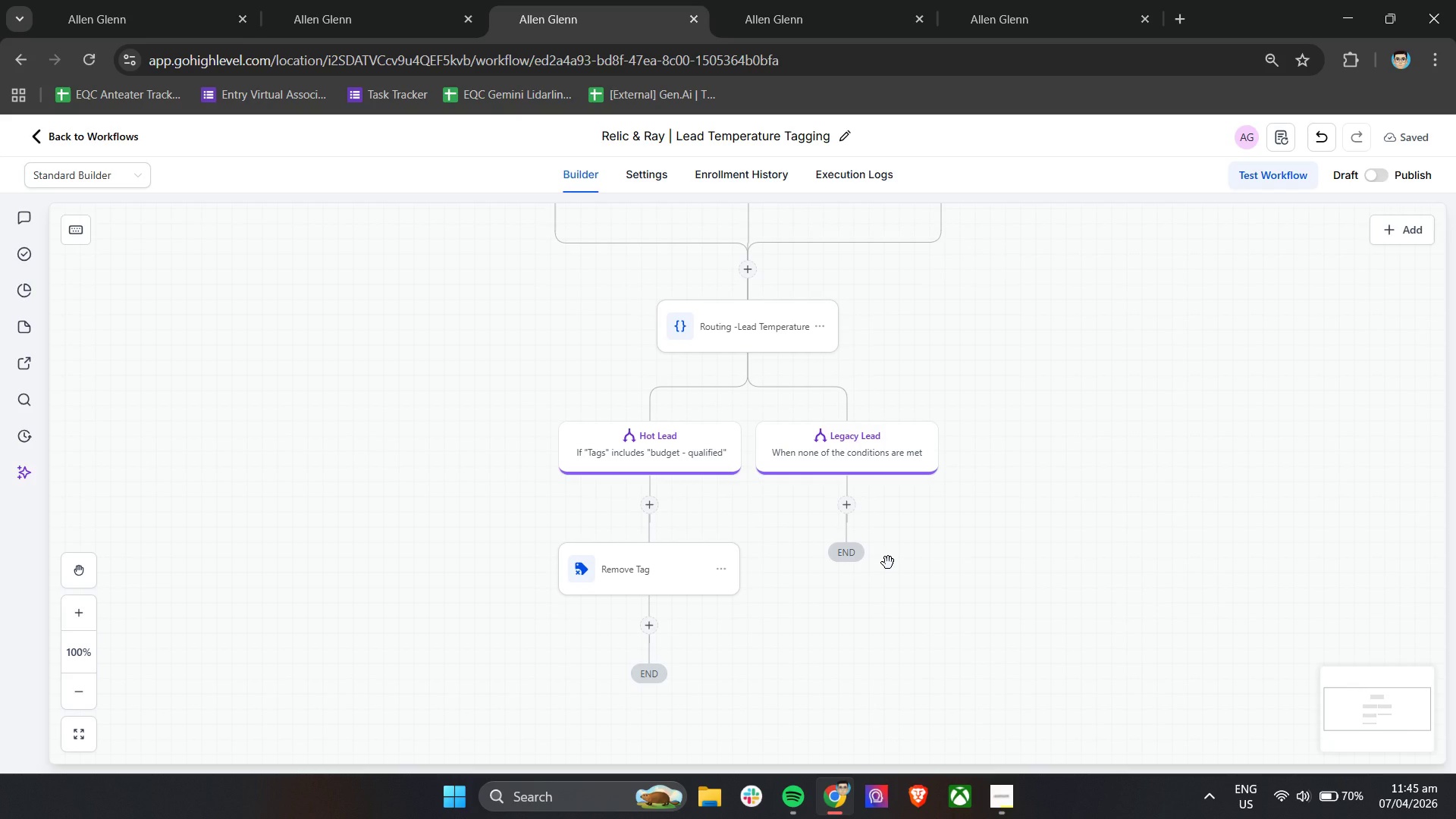 
wait(5.67)
 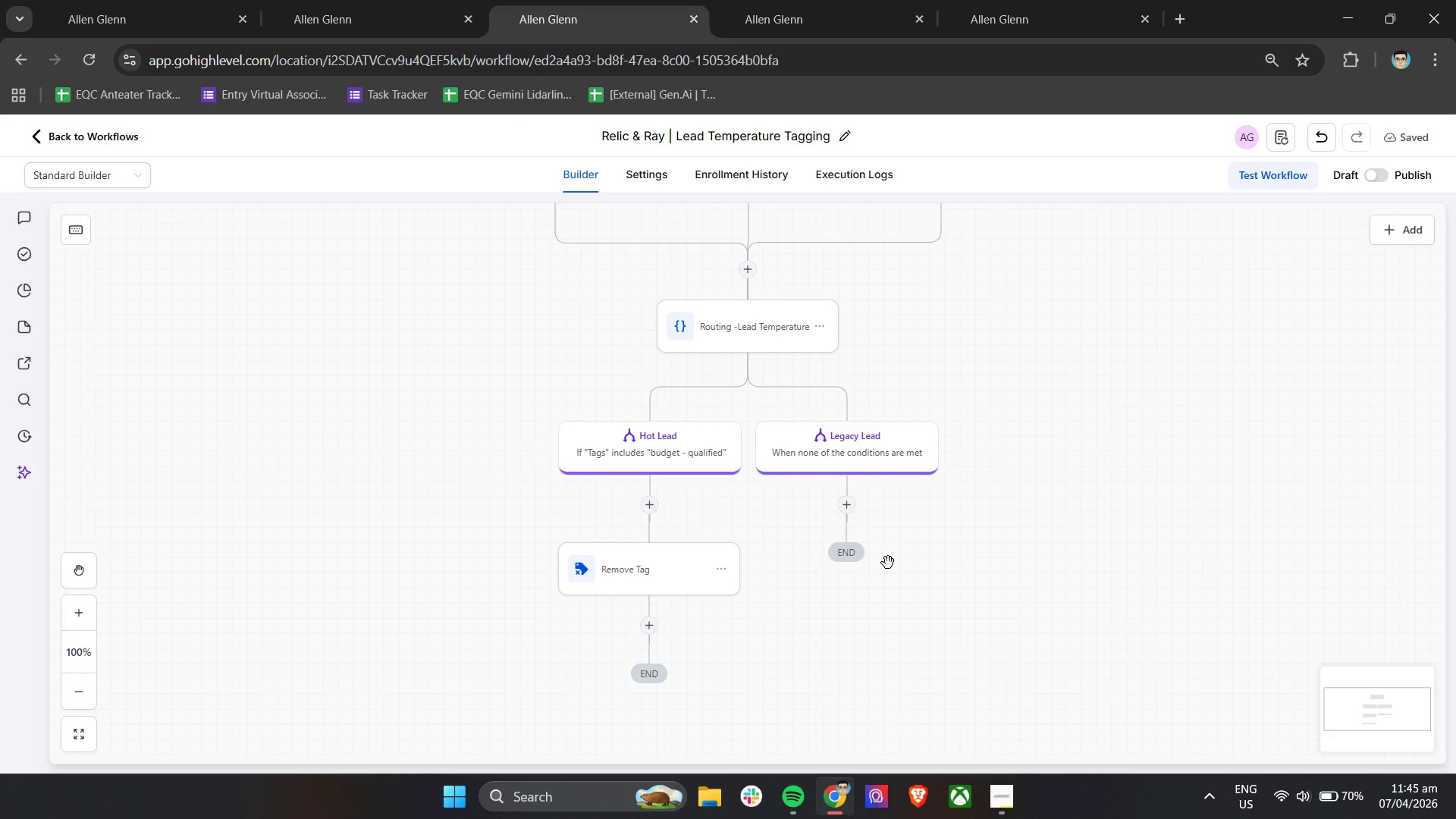 
left_click([651, 622])
 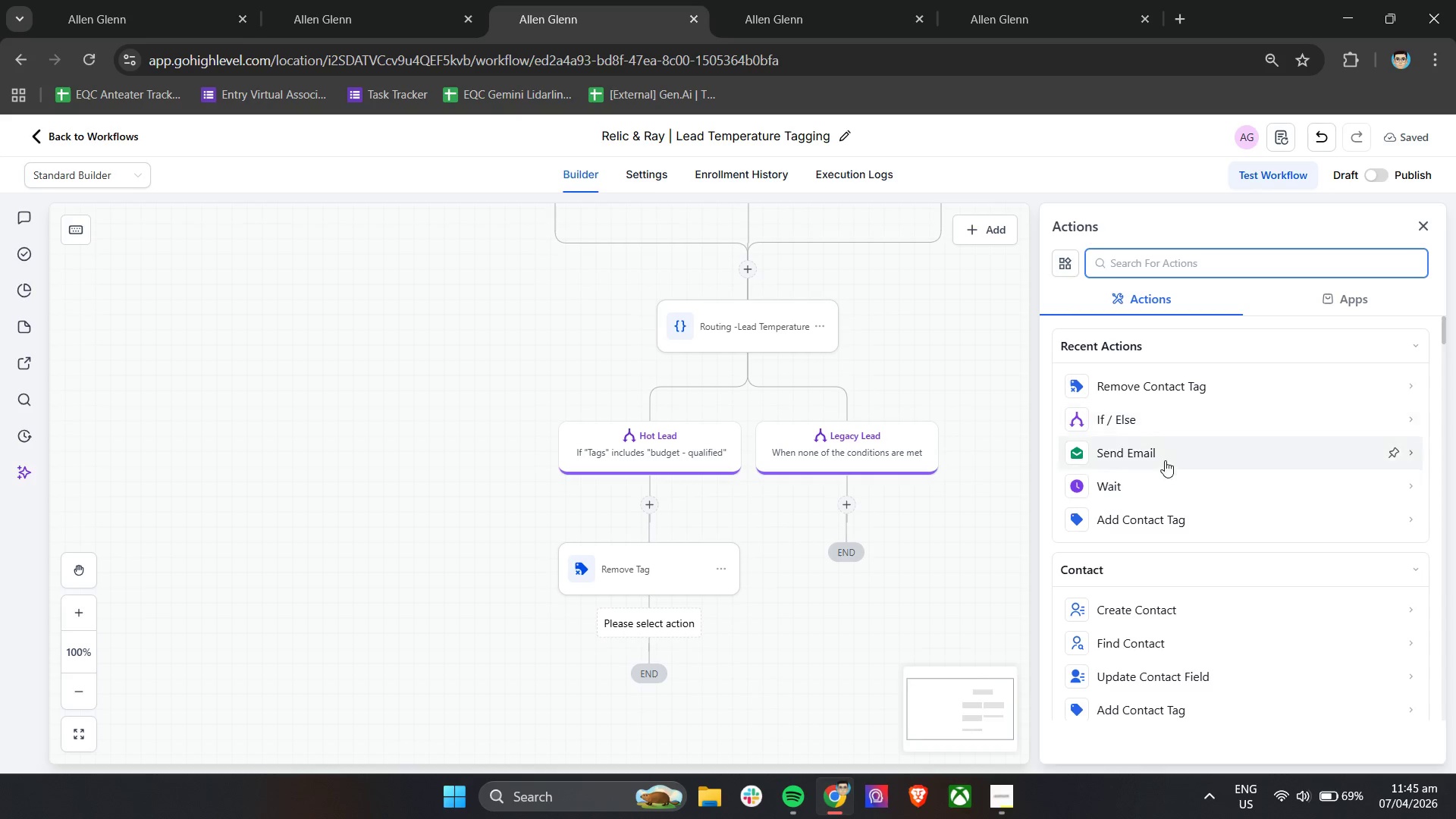 
left_click([1152, 515])
 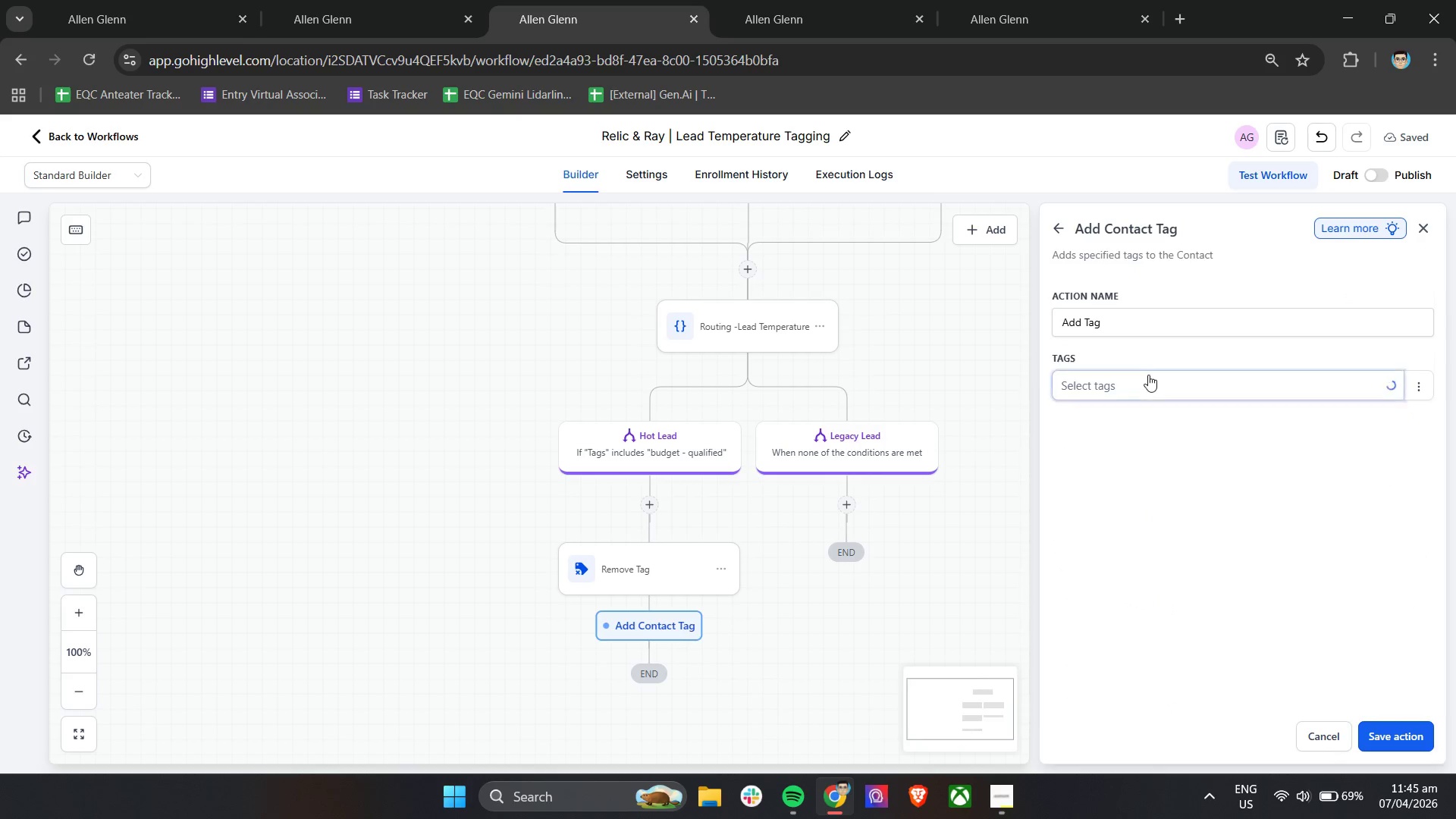 
left_click([1144, 386])
 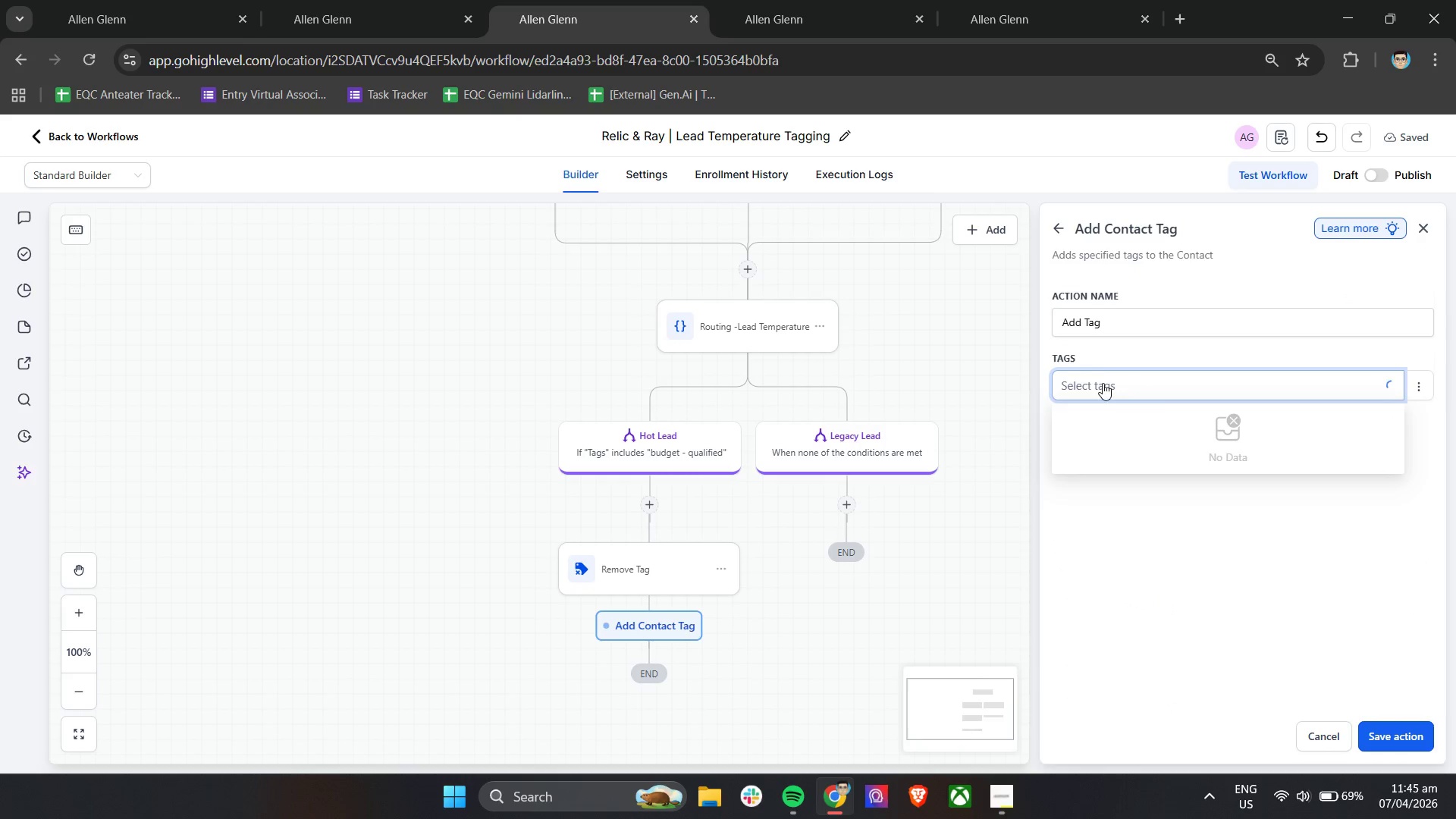 
left_click([1148, 347])
 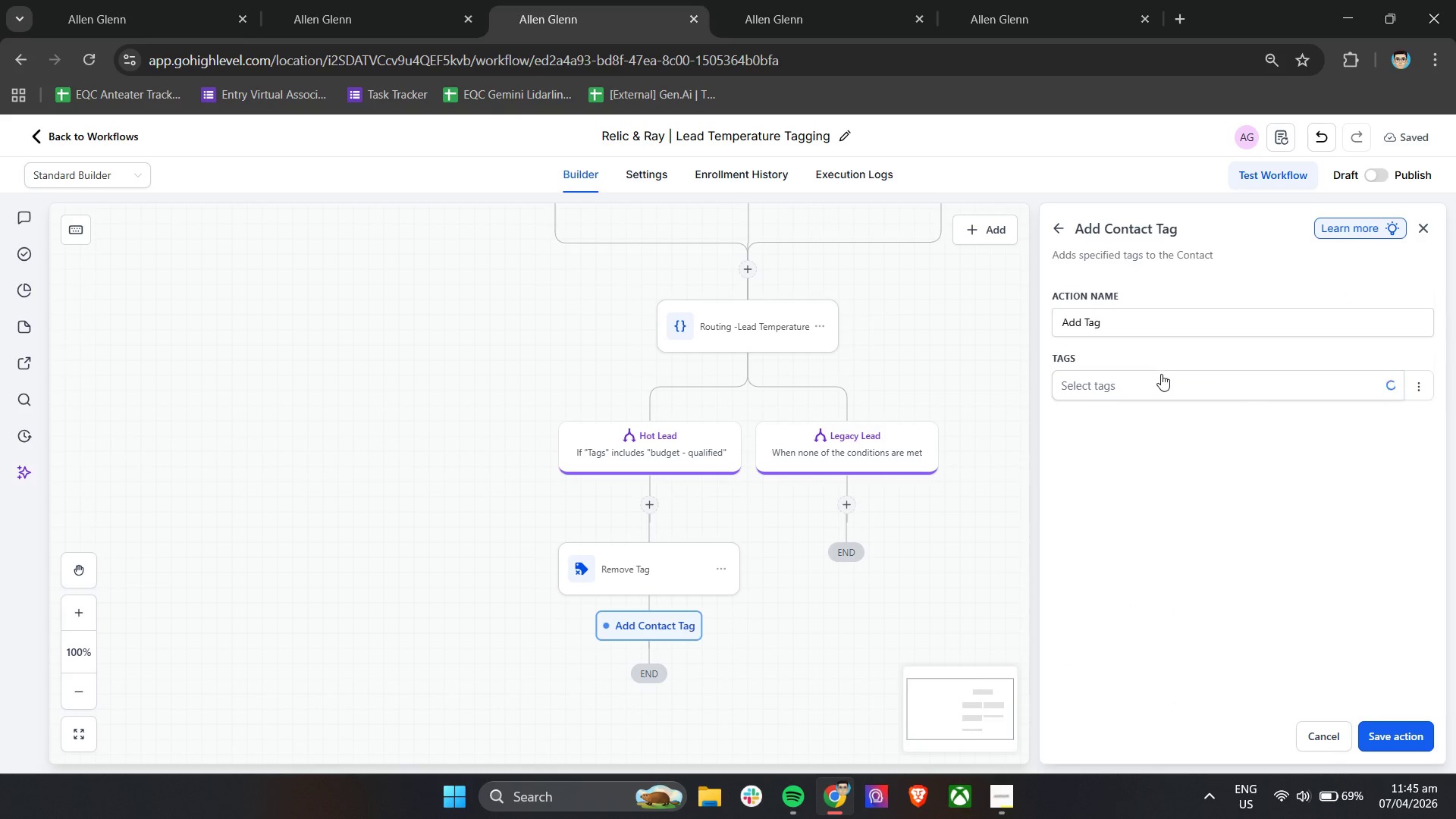 
left_click([1163, 381])
 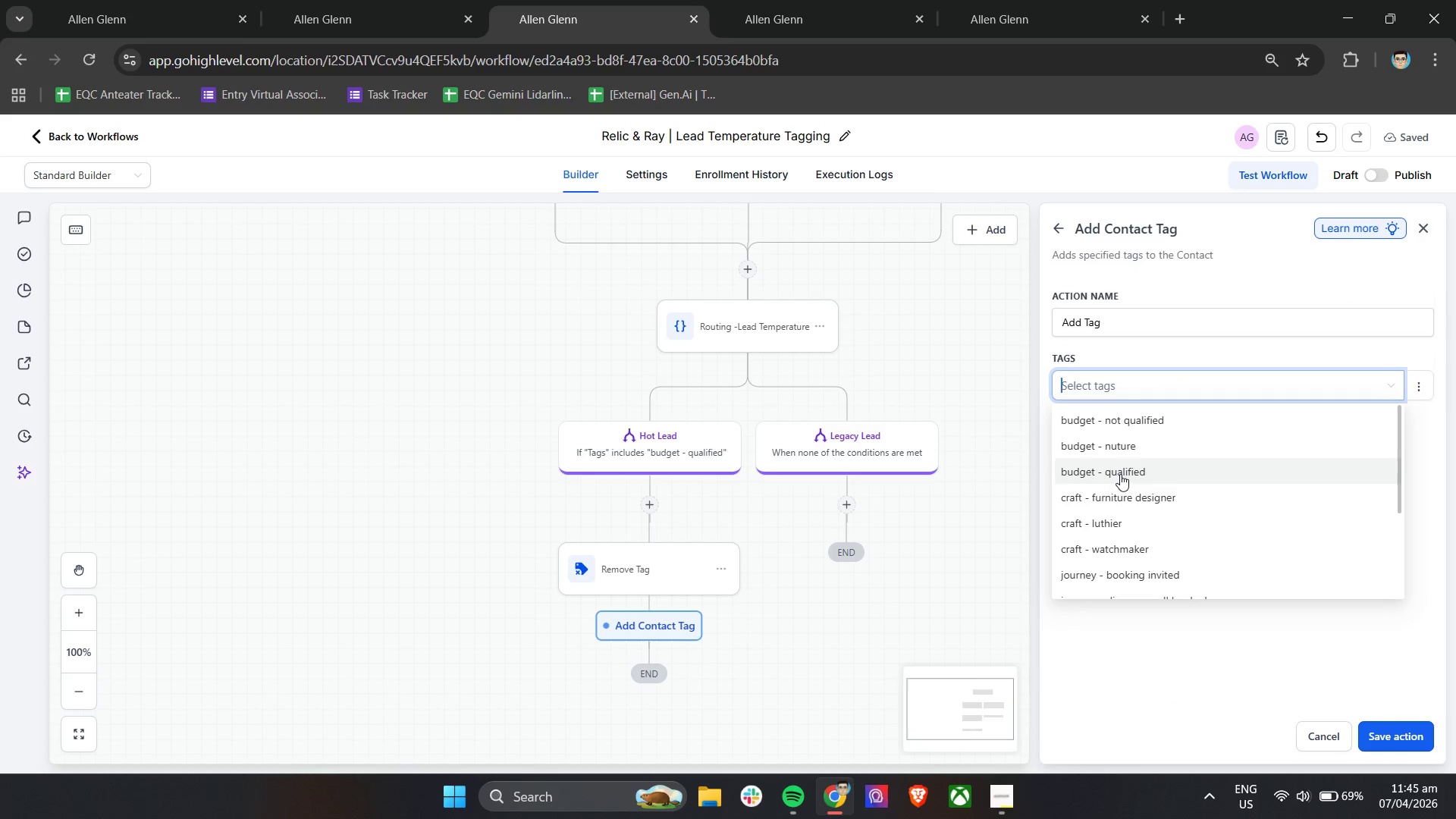 
scroll: coordinate [1178, 501], scroll_direction: down, amount: 5.0
 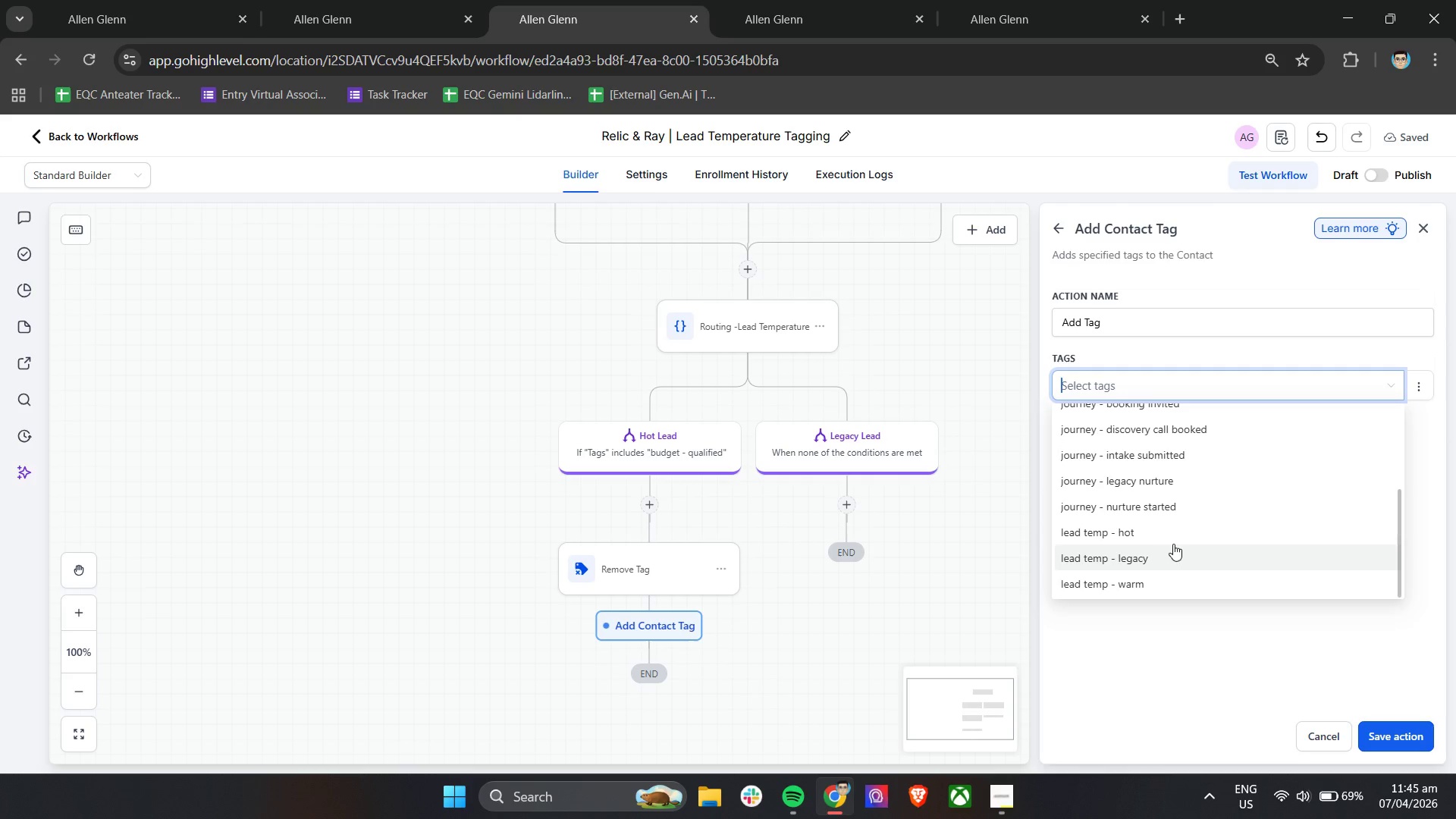 
left_click([1175, 533])
 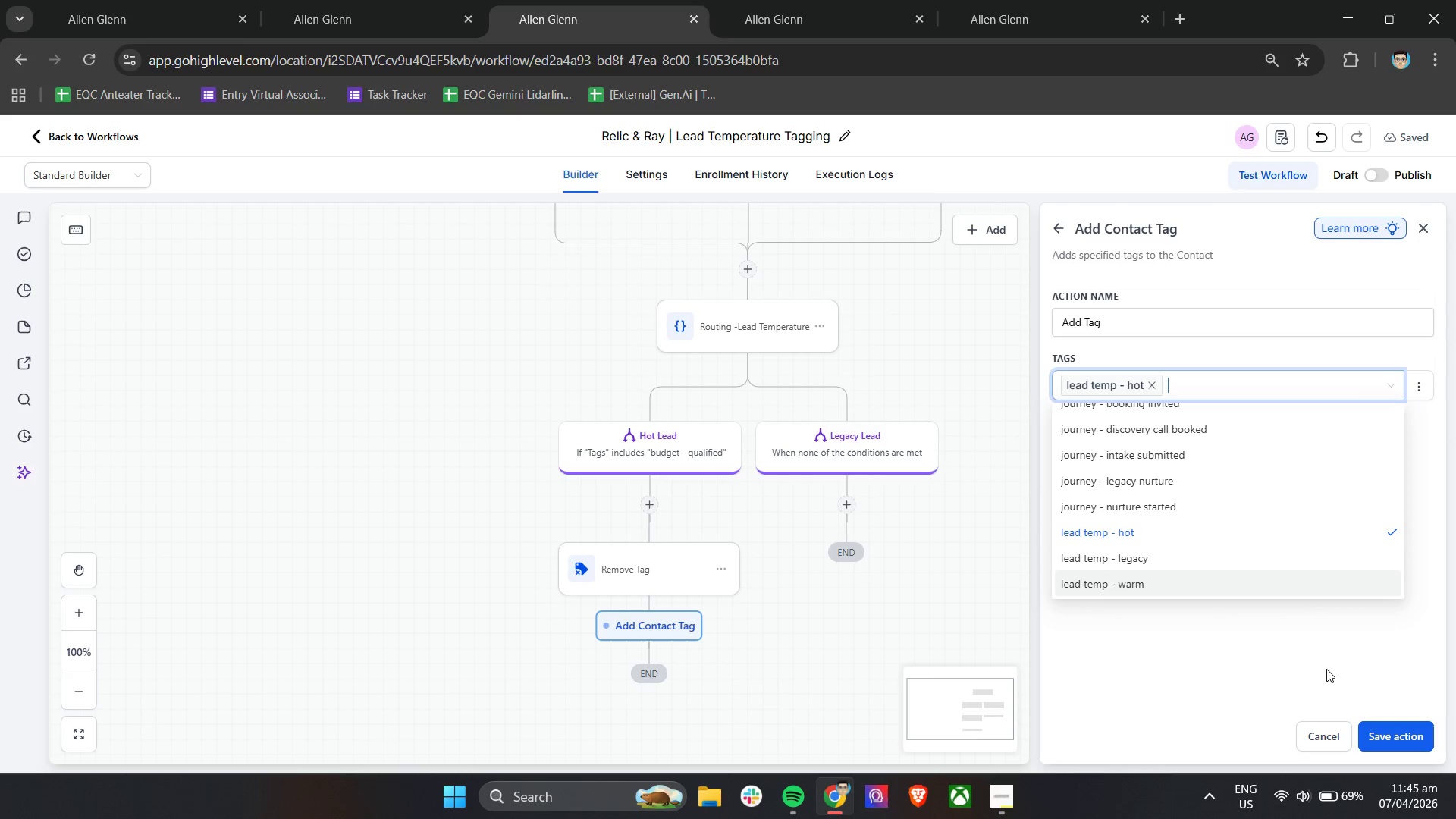 
left_click([1309, 679])
 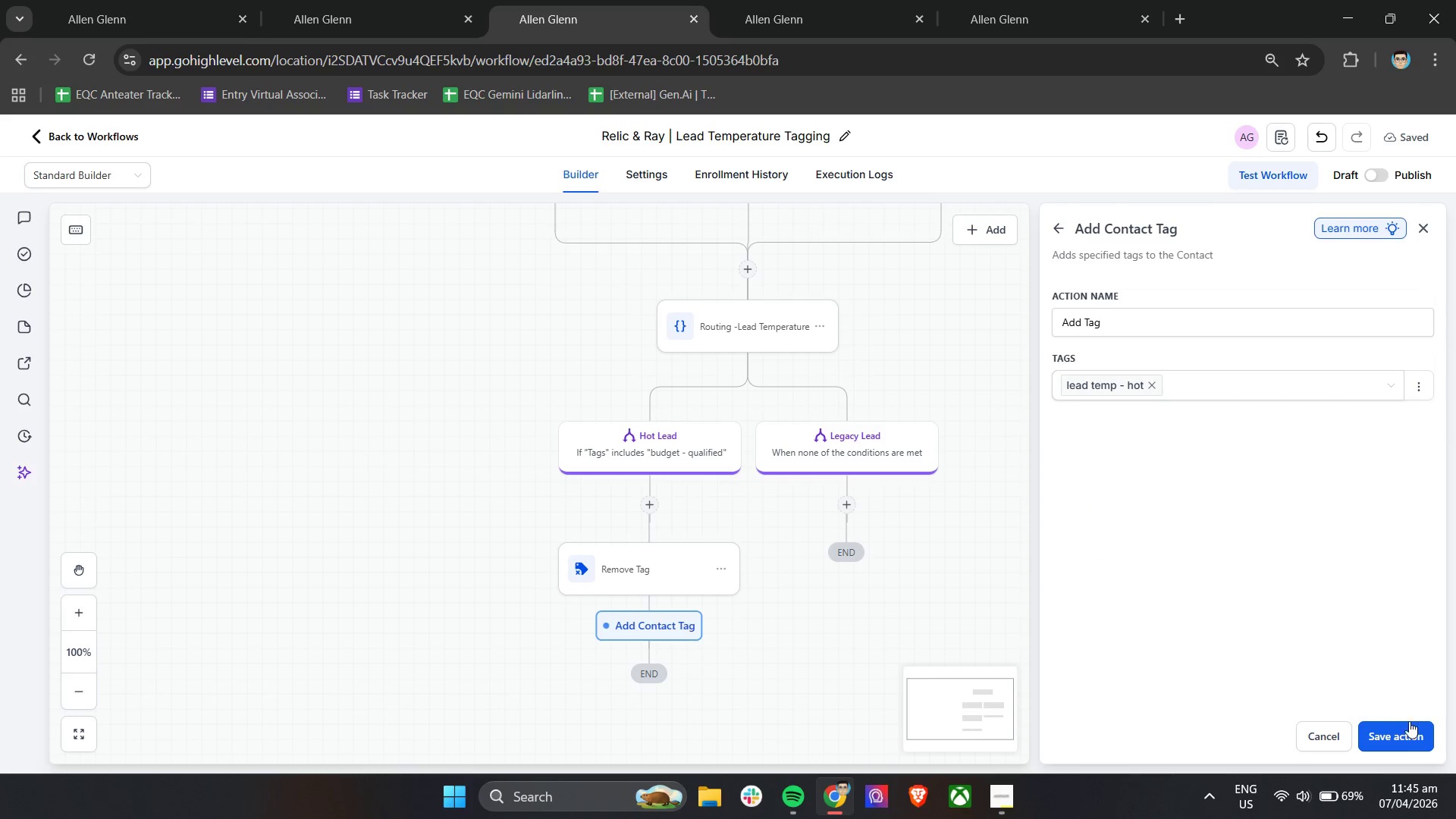 
left_click([1410, 736])
 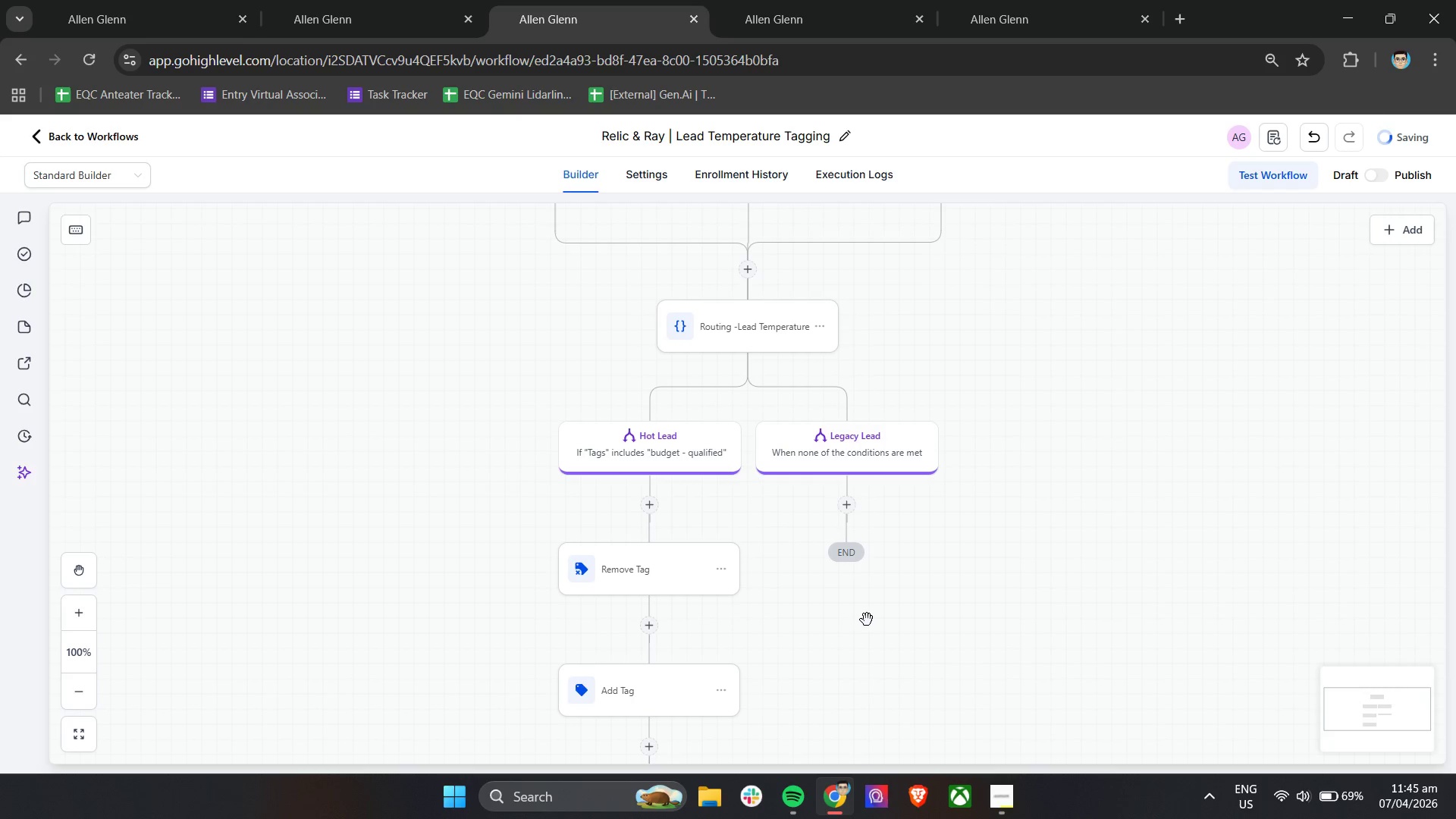 
scroll: coordinate [867, 620], scroll_direction: down, amount: 2.0
 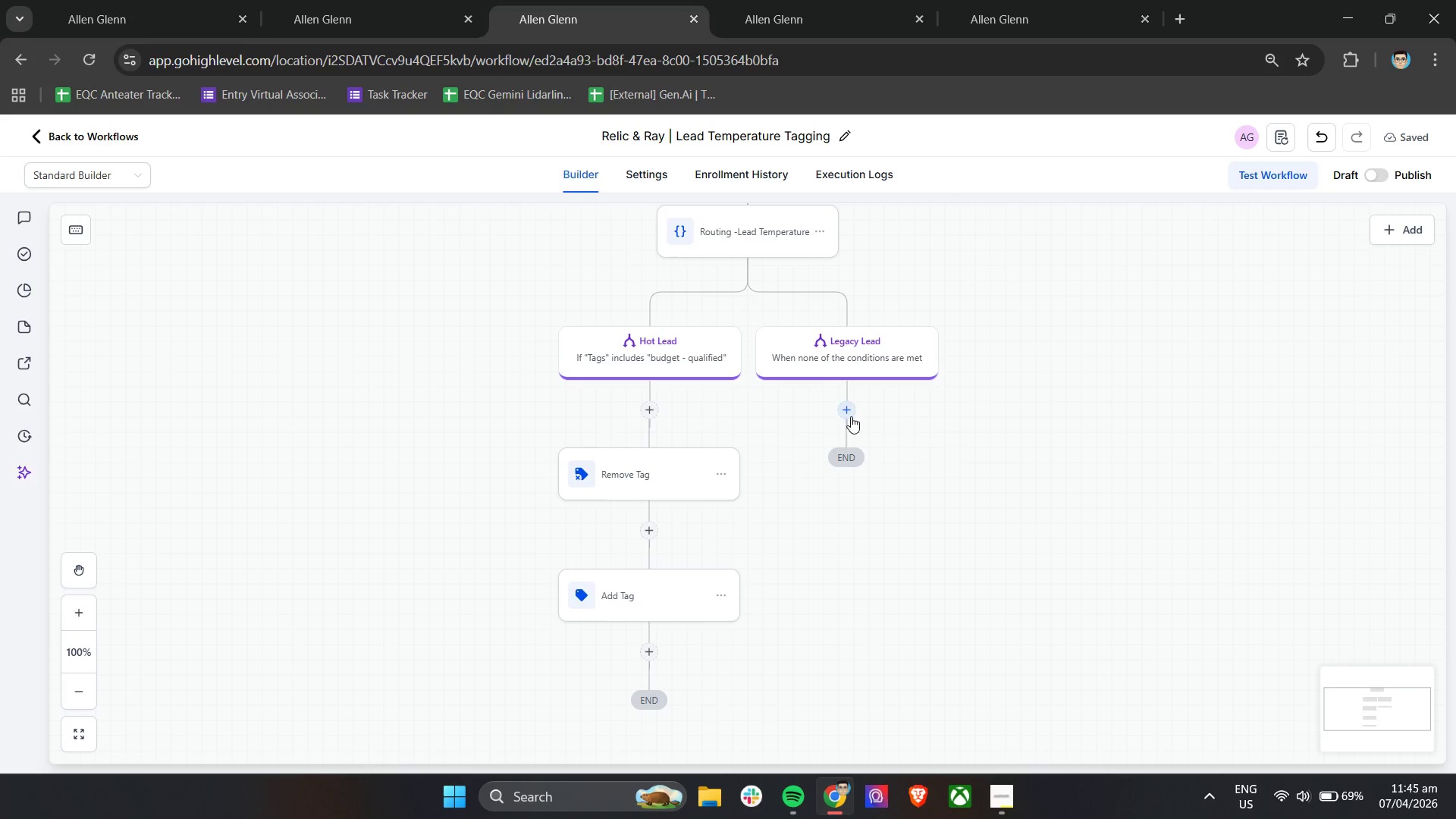 
left_click([849, 416])
 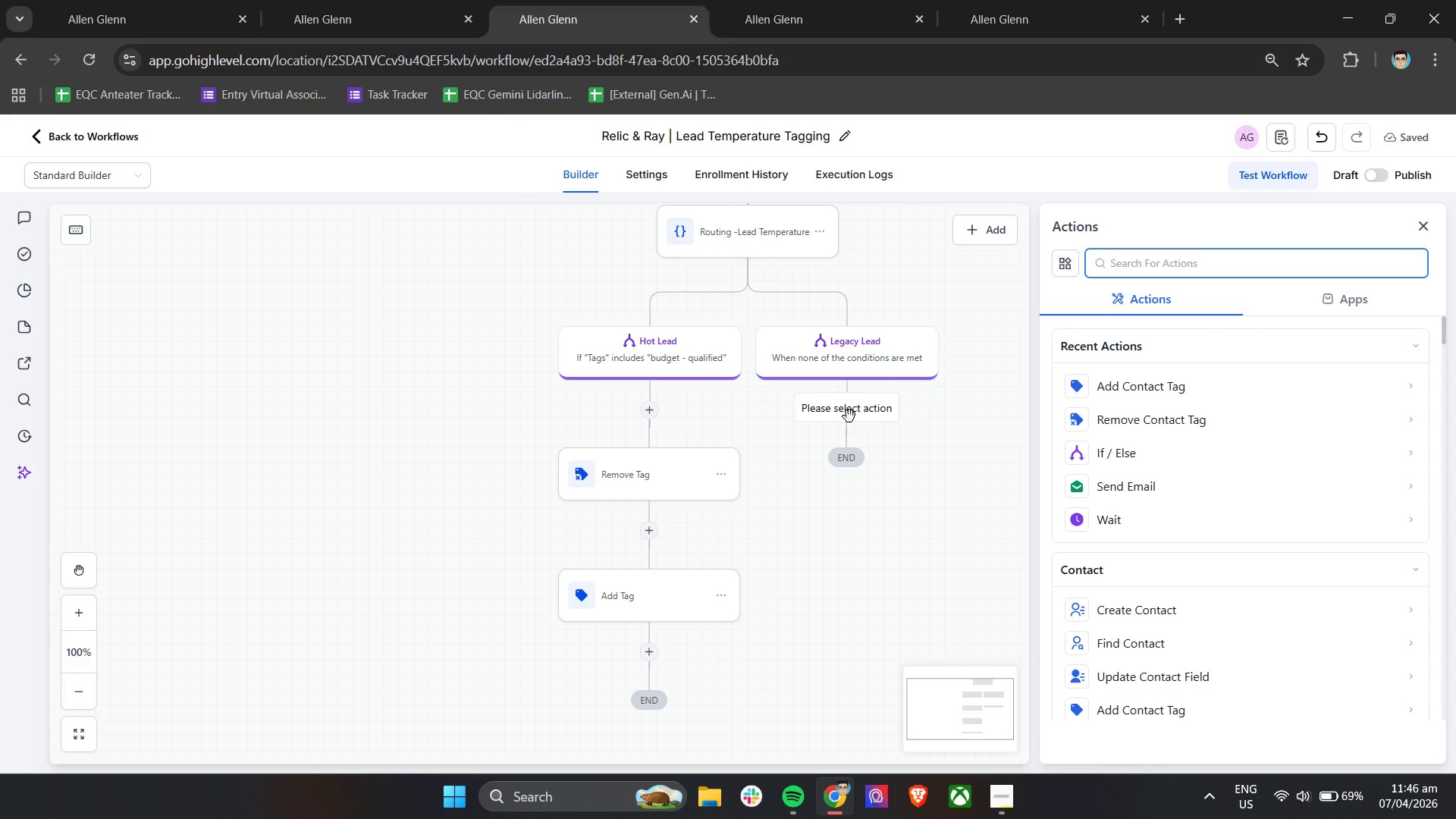 
wait(16.88)
 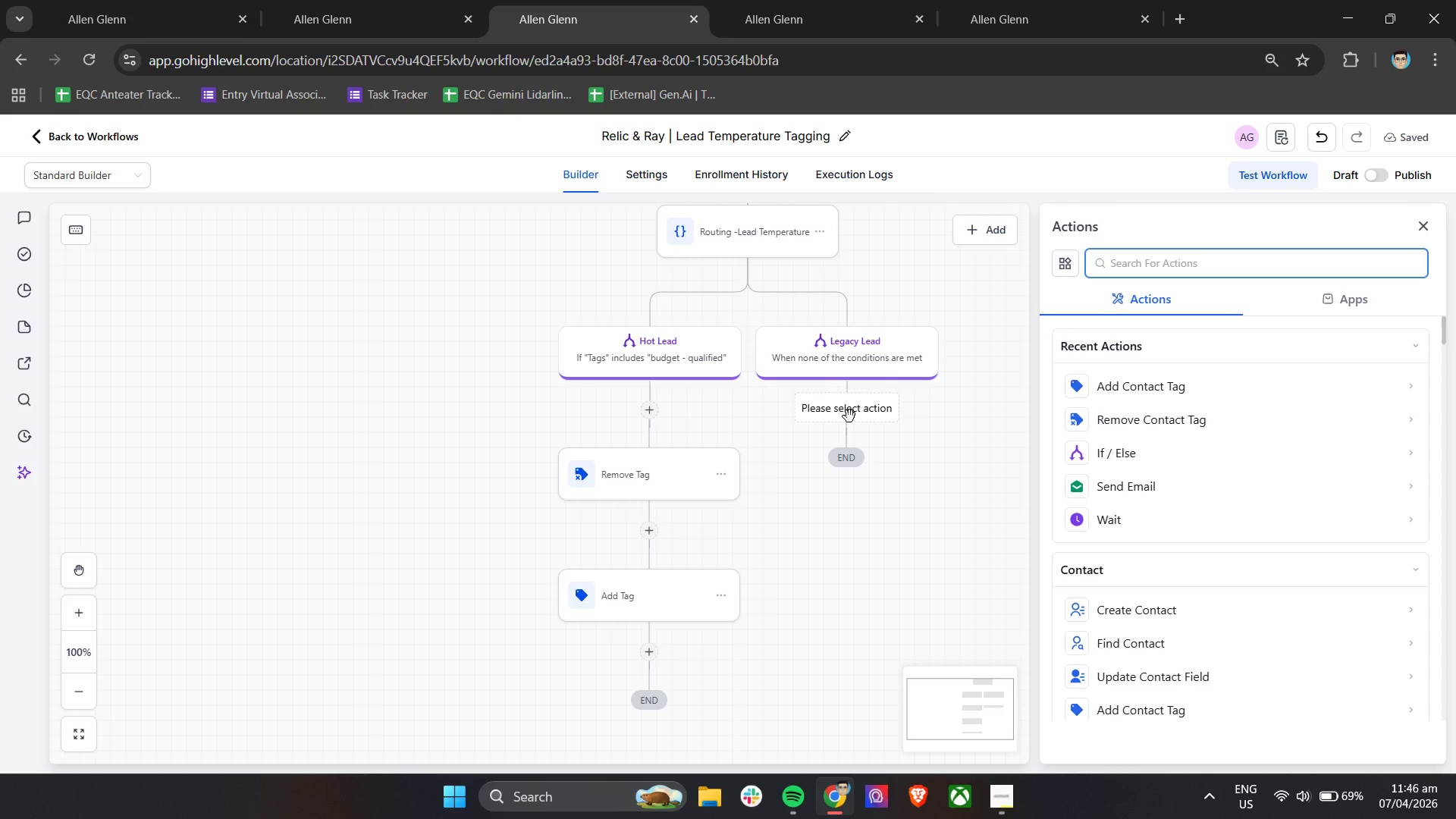 
left_click([1171, 421])
 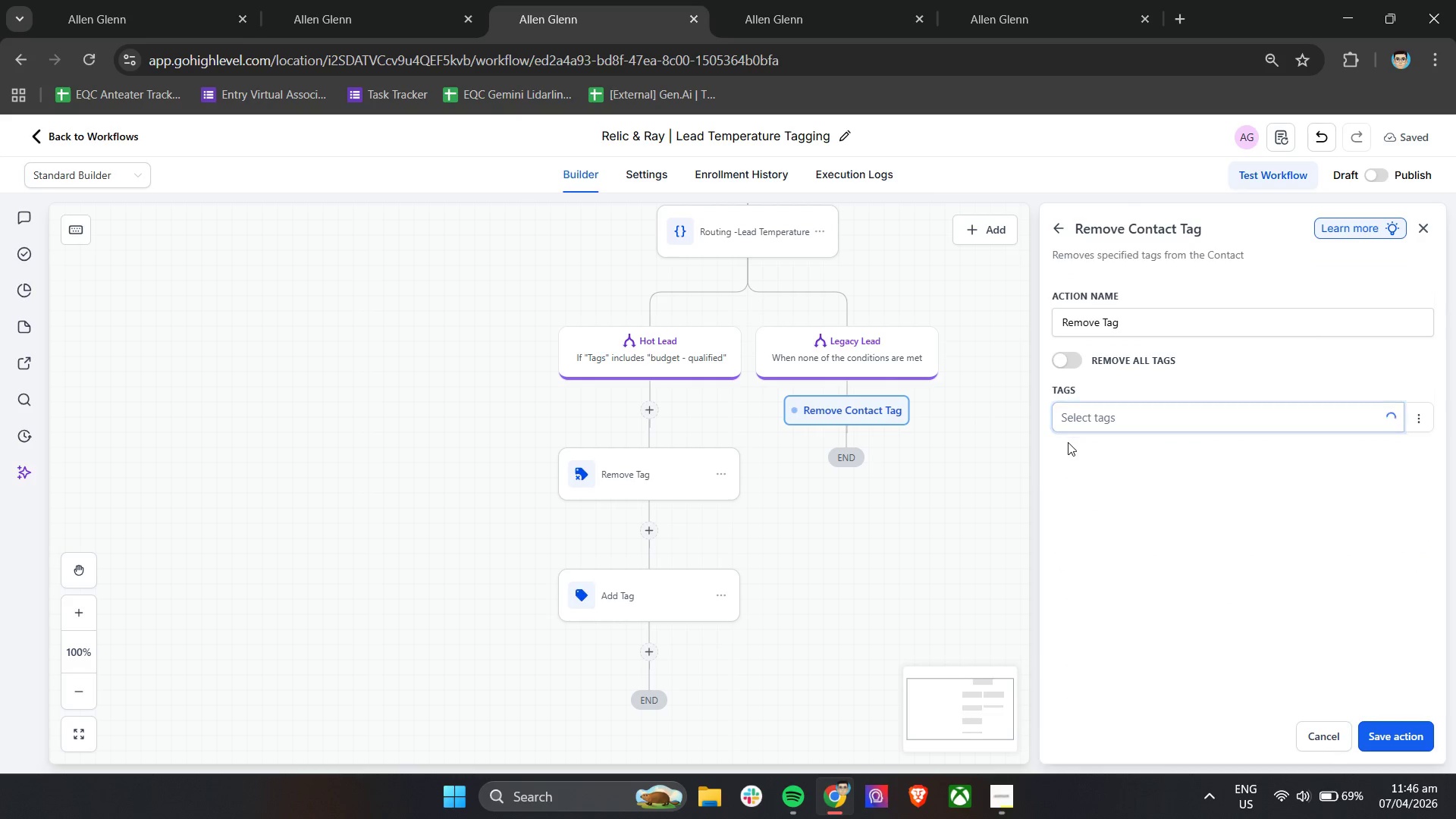 
left_click([1123, 426])
 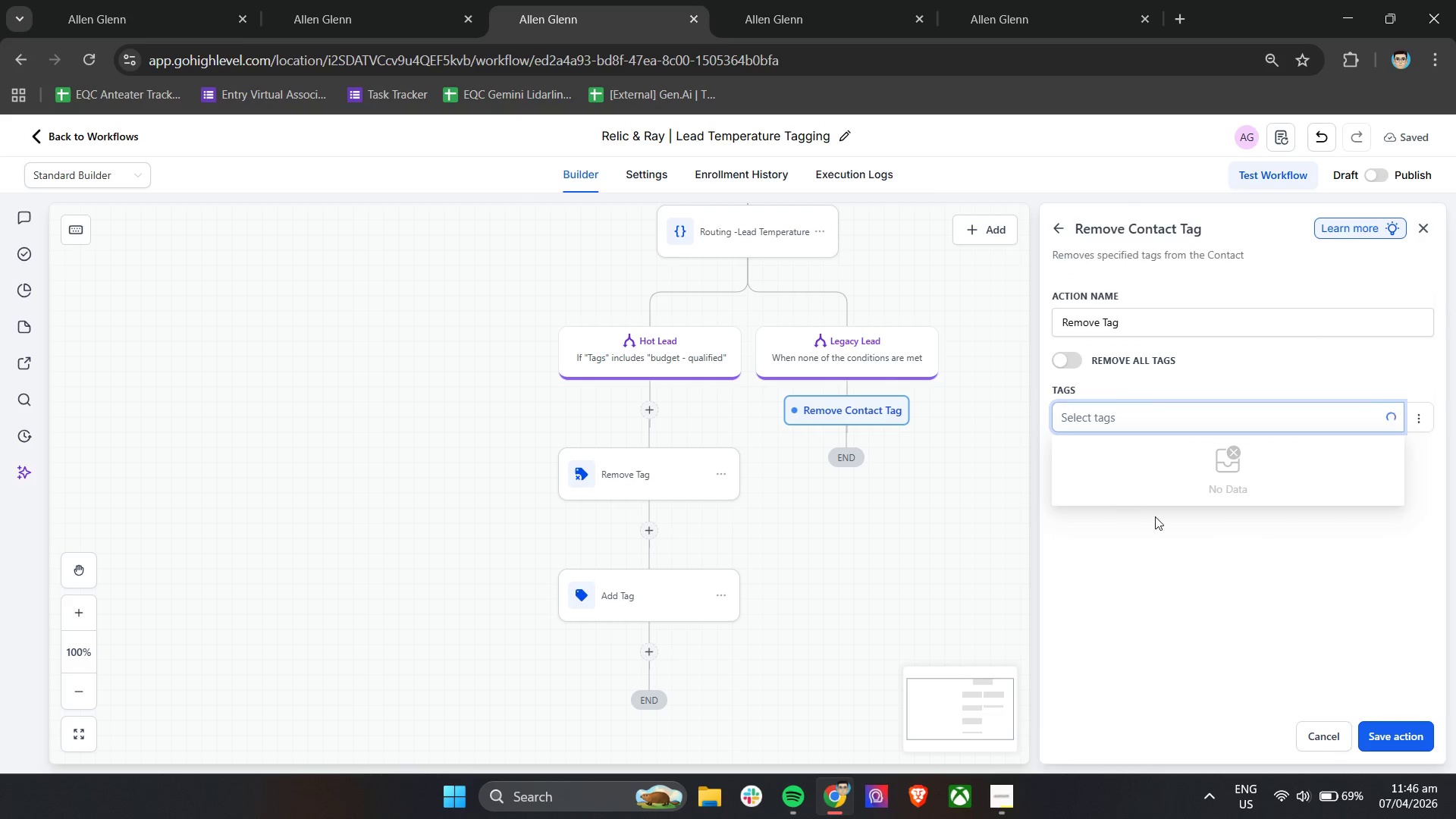 
mouse_move([1172, 516])
 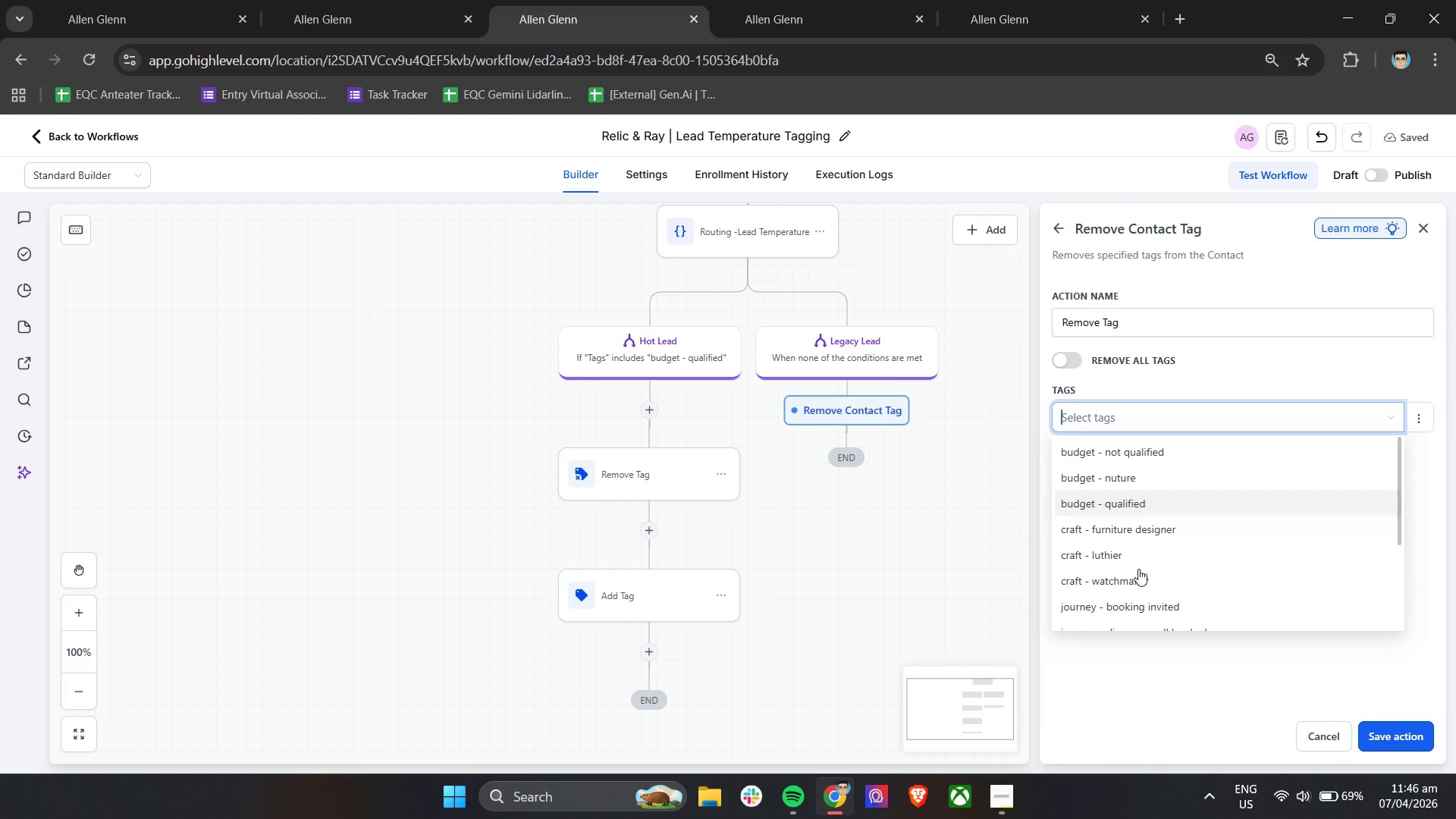 
scroll: coordinate [1164, 573], scroll_direction: down, amount: 4.0
 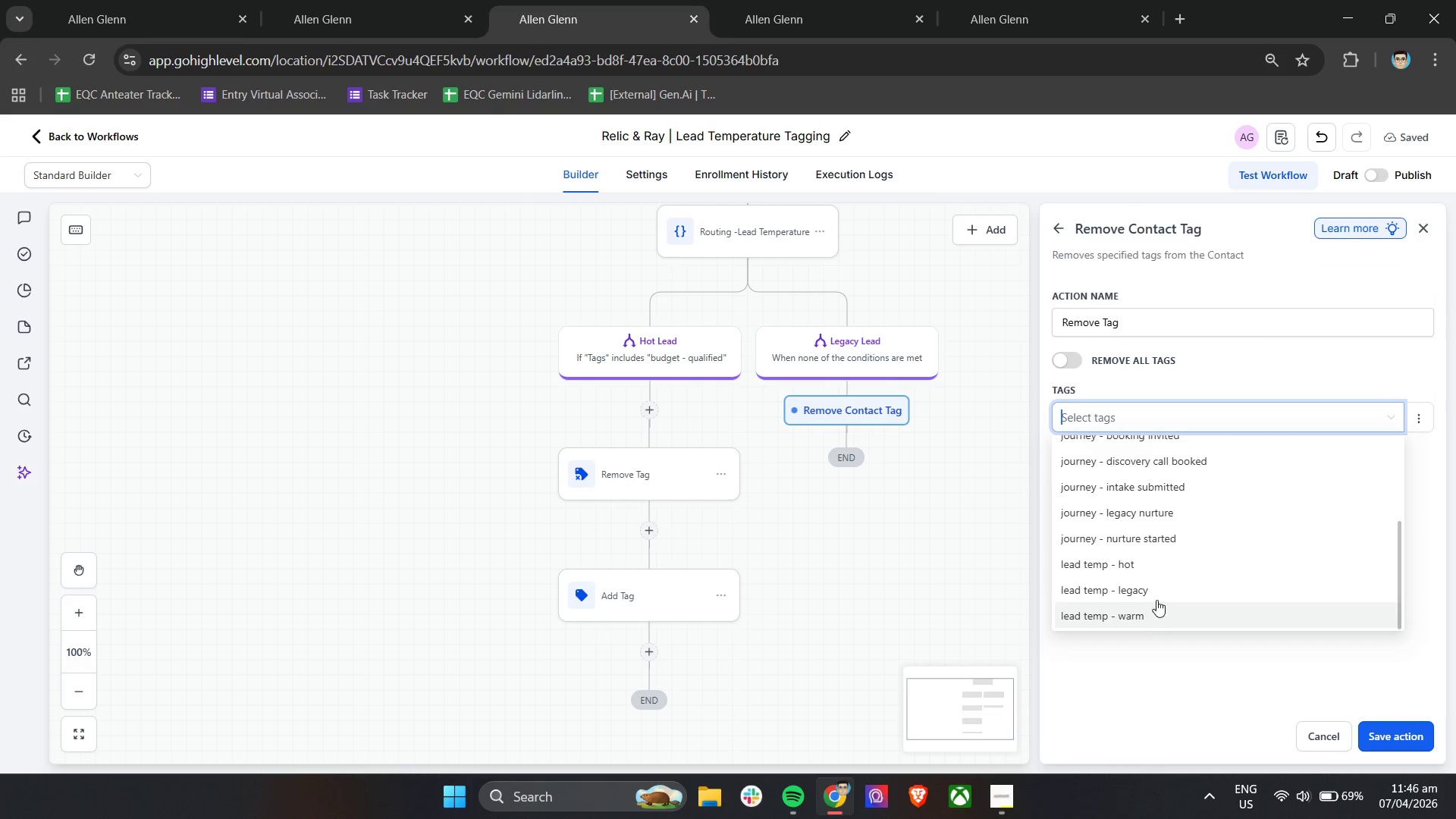 
left_click([1157, 595])
 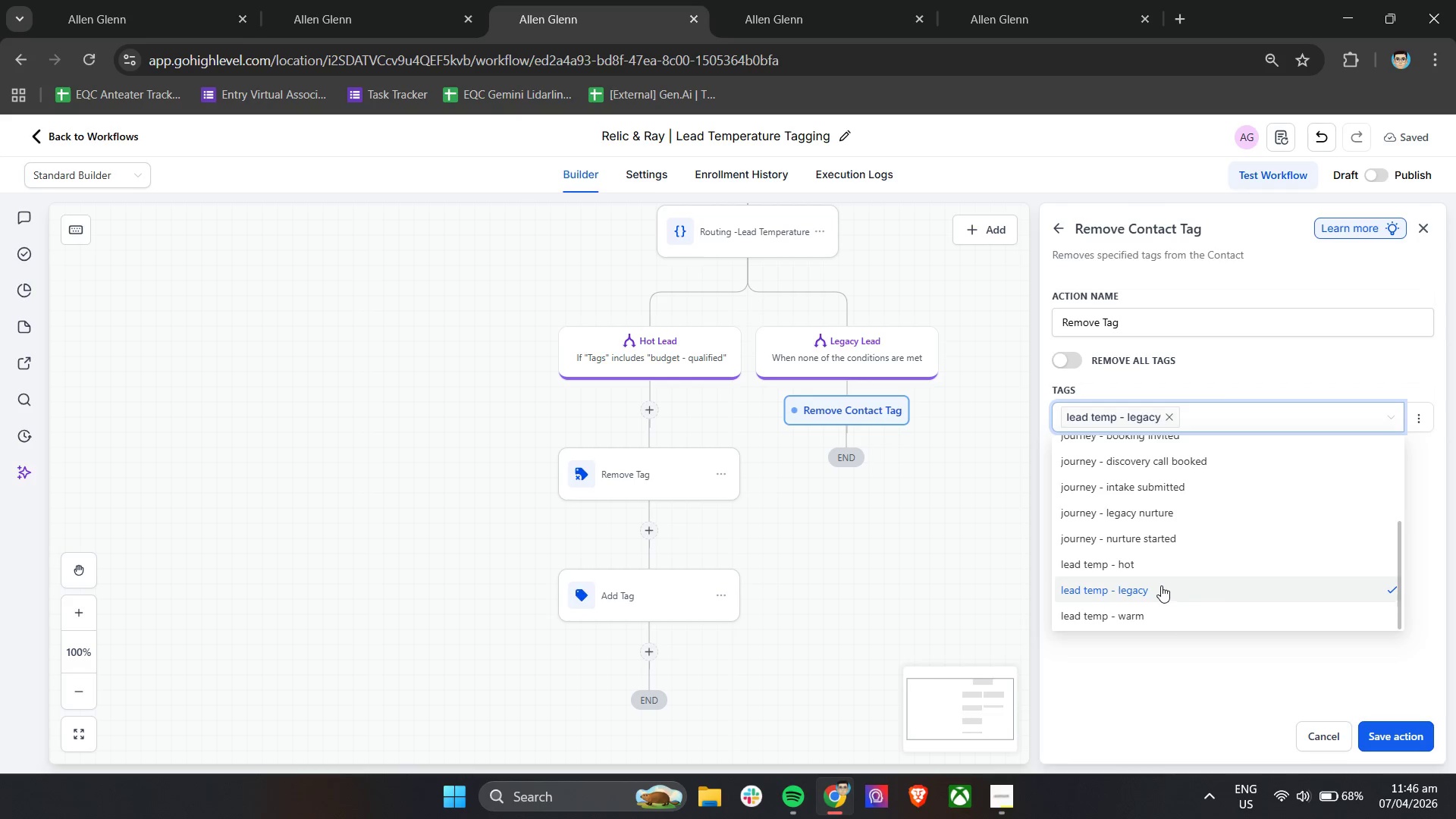 
left_click([1164, 580])
 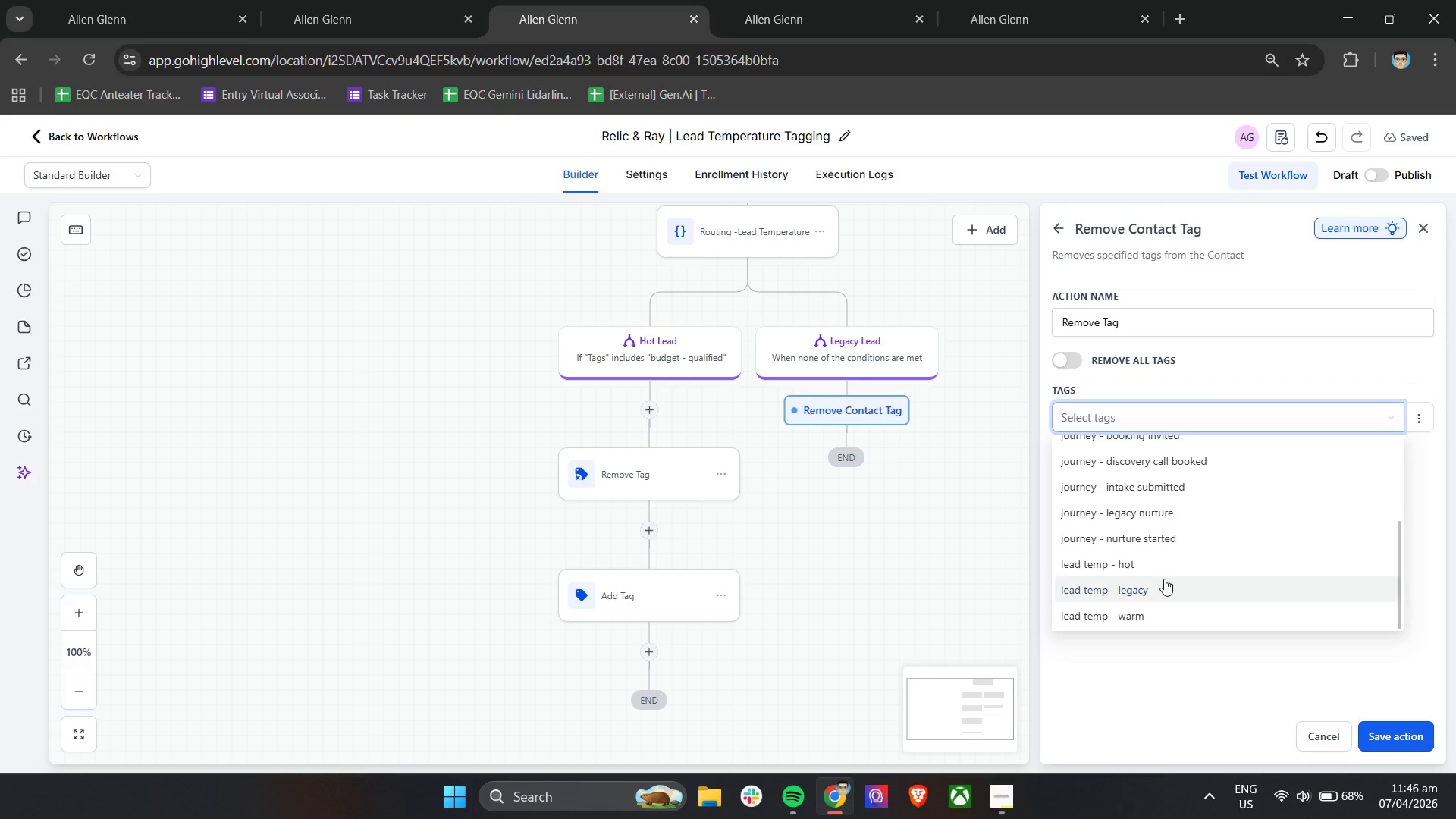 
left_click([1159, 566])
 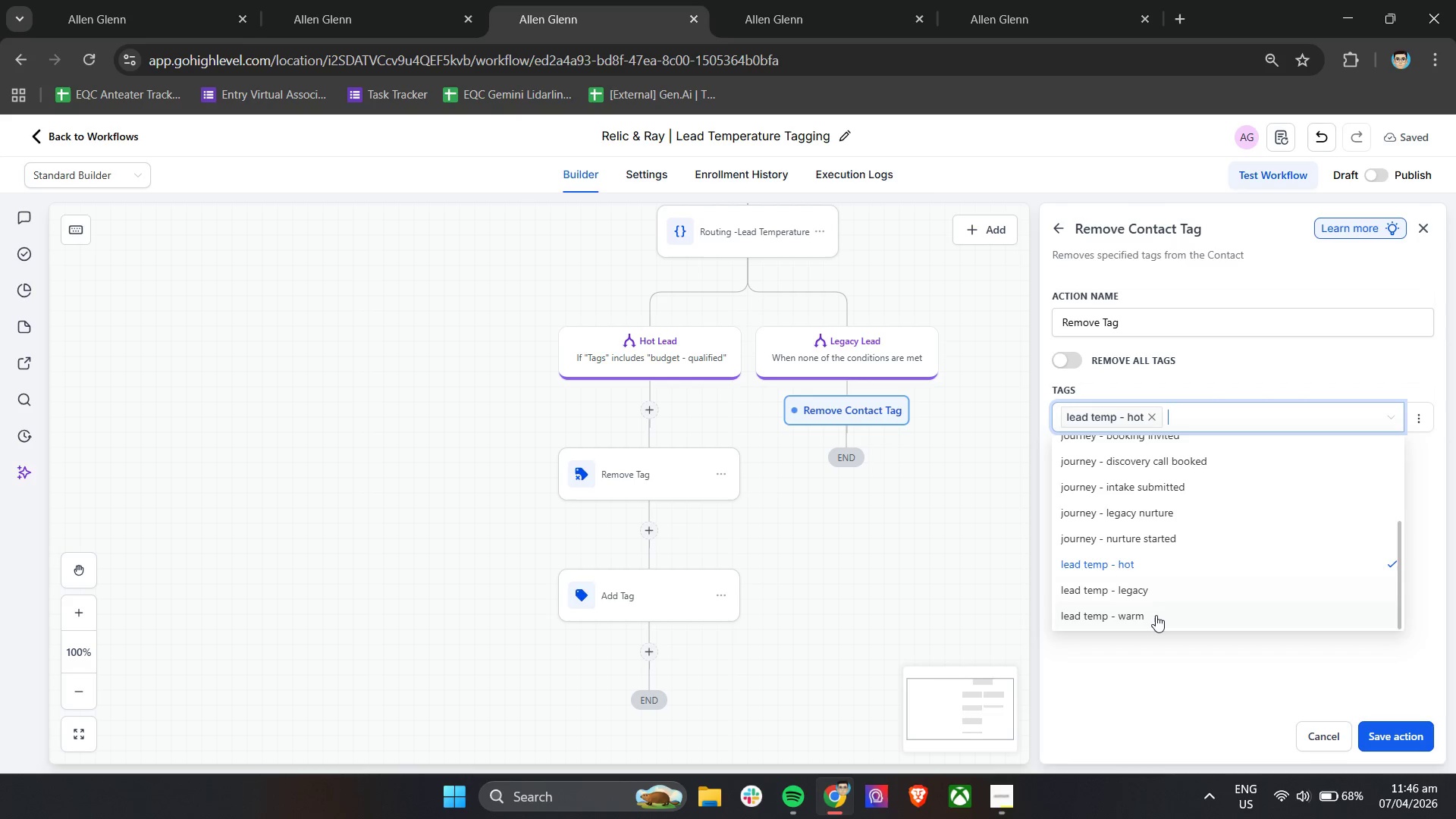 
left_click([1155, 616])
 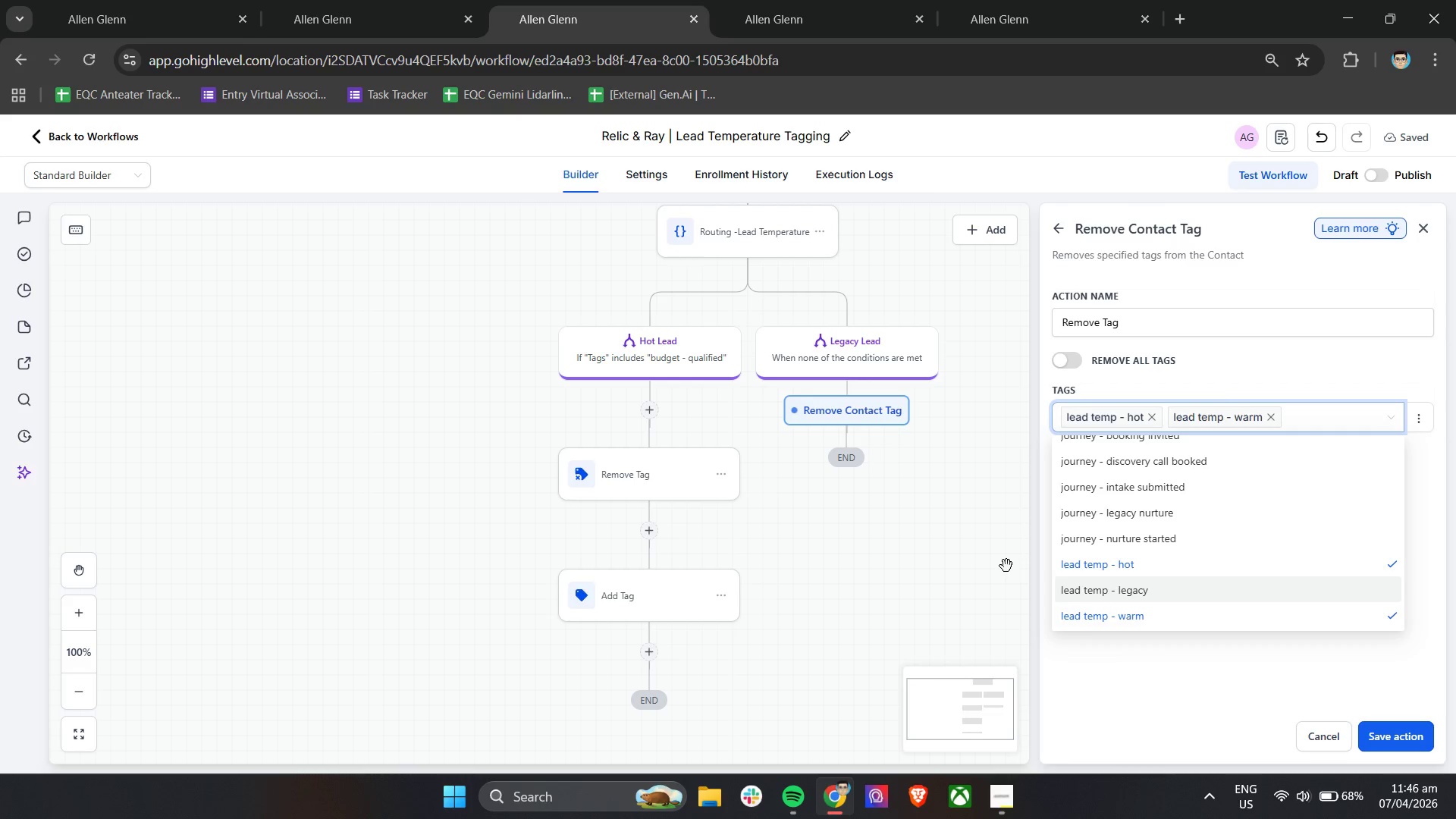 
wait(7.14)
 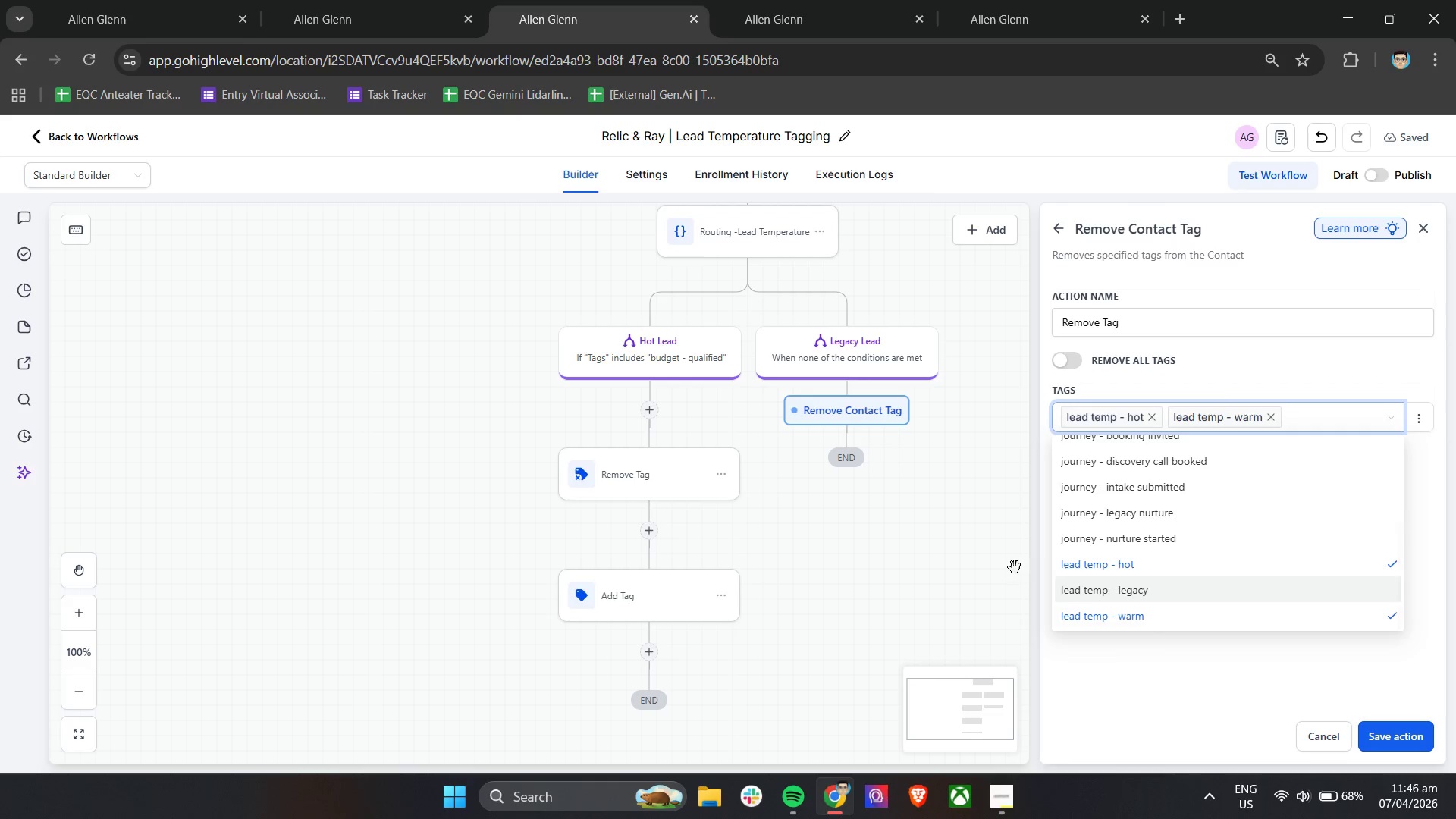 
left_click([657, 702])
 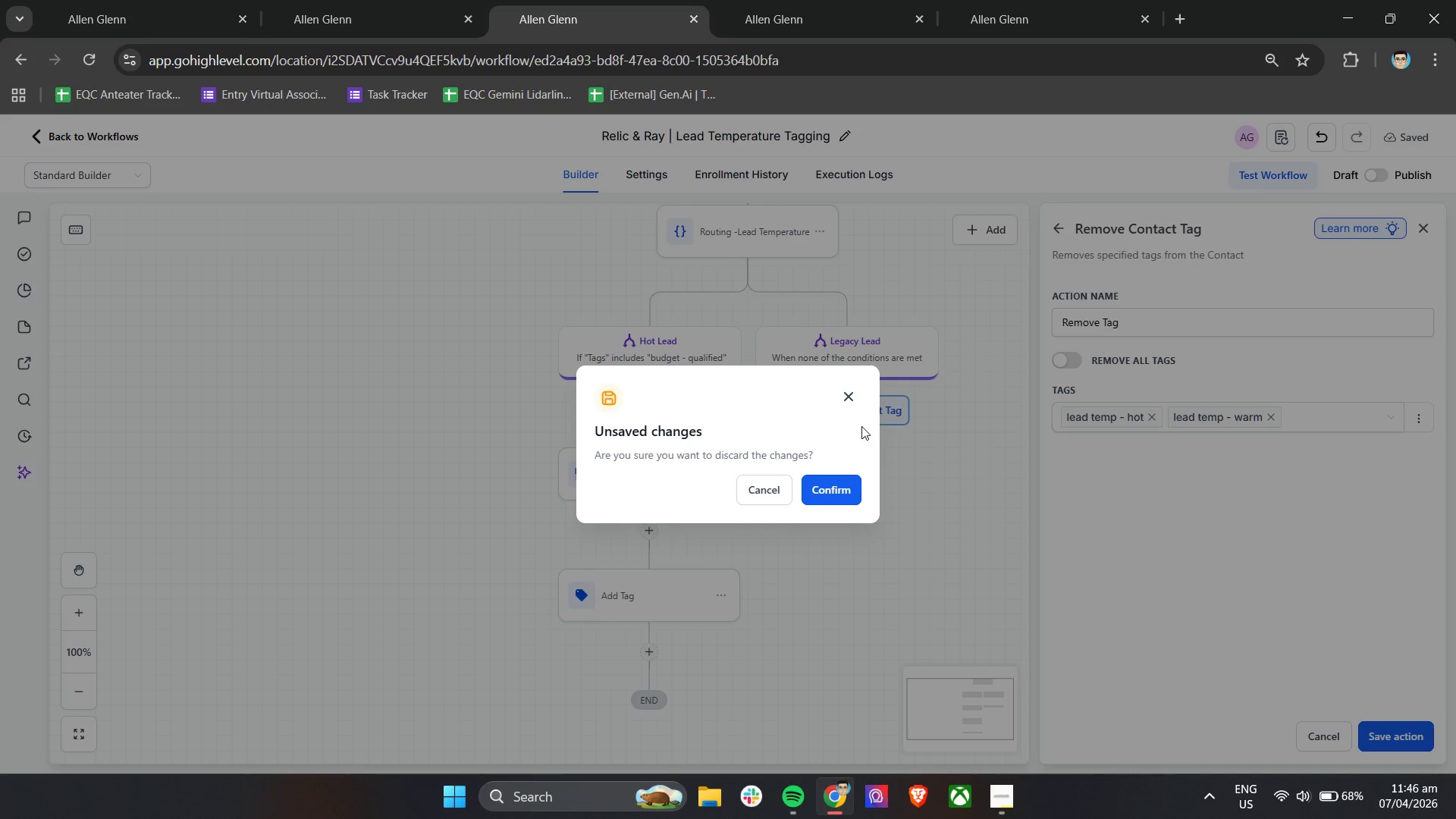 
left_click([849, 400])
 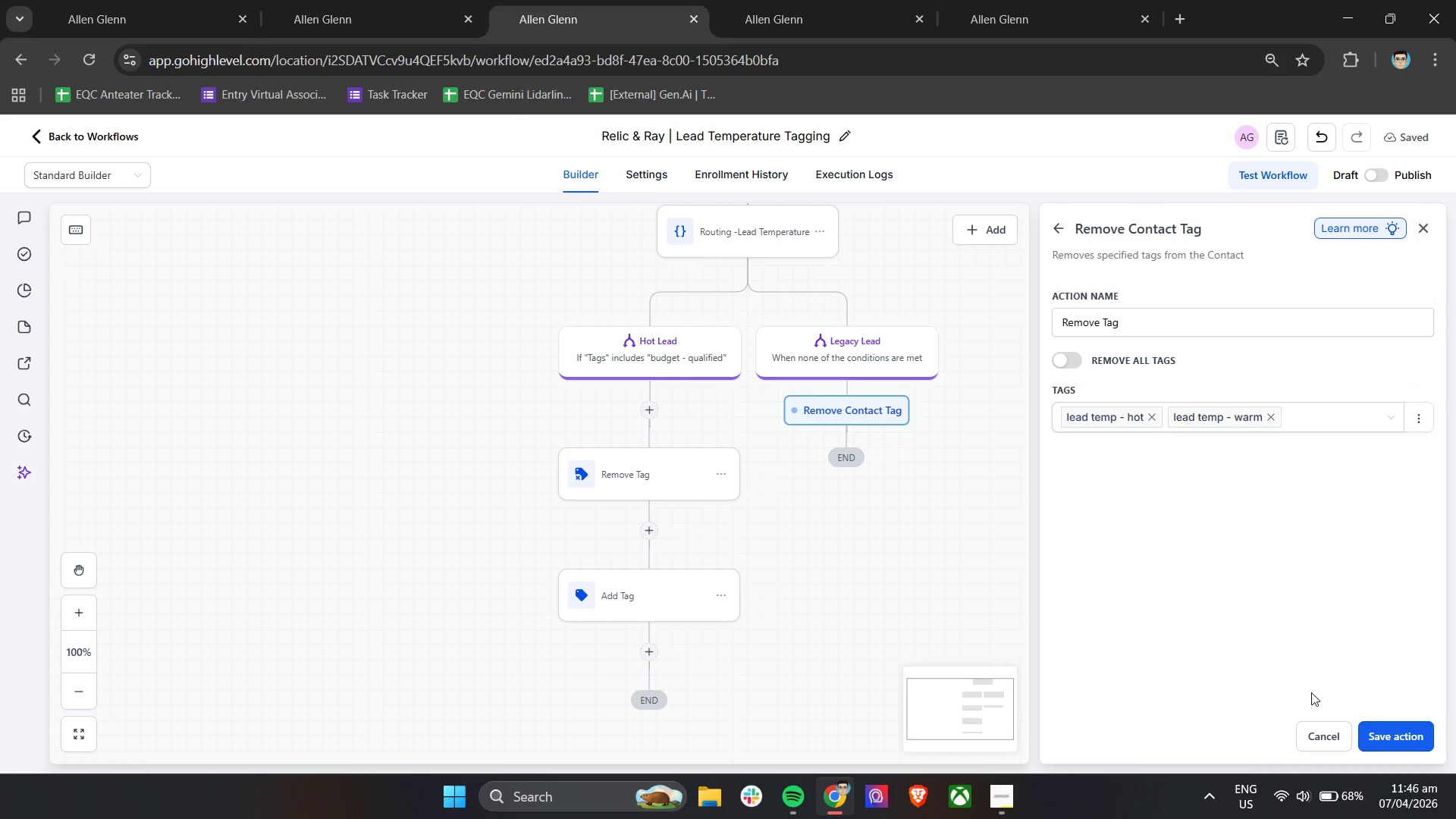 
left_click([1386, 731])
 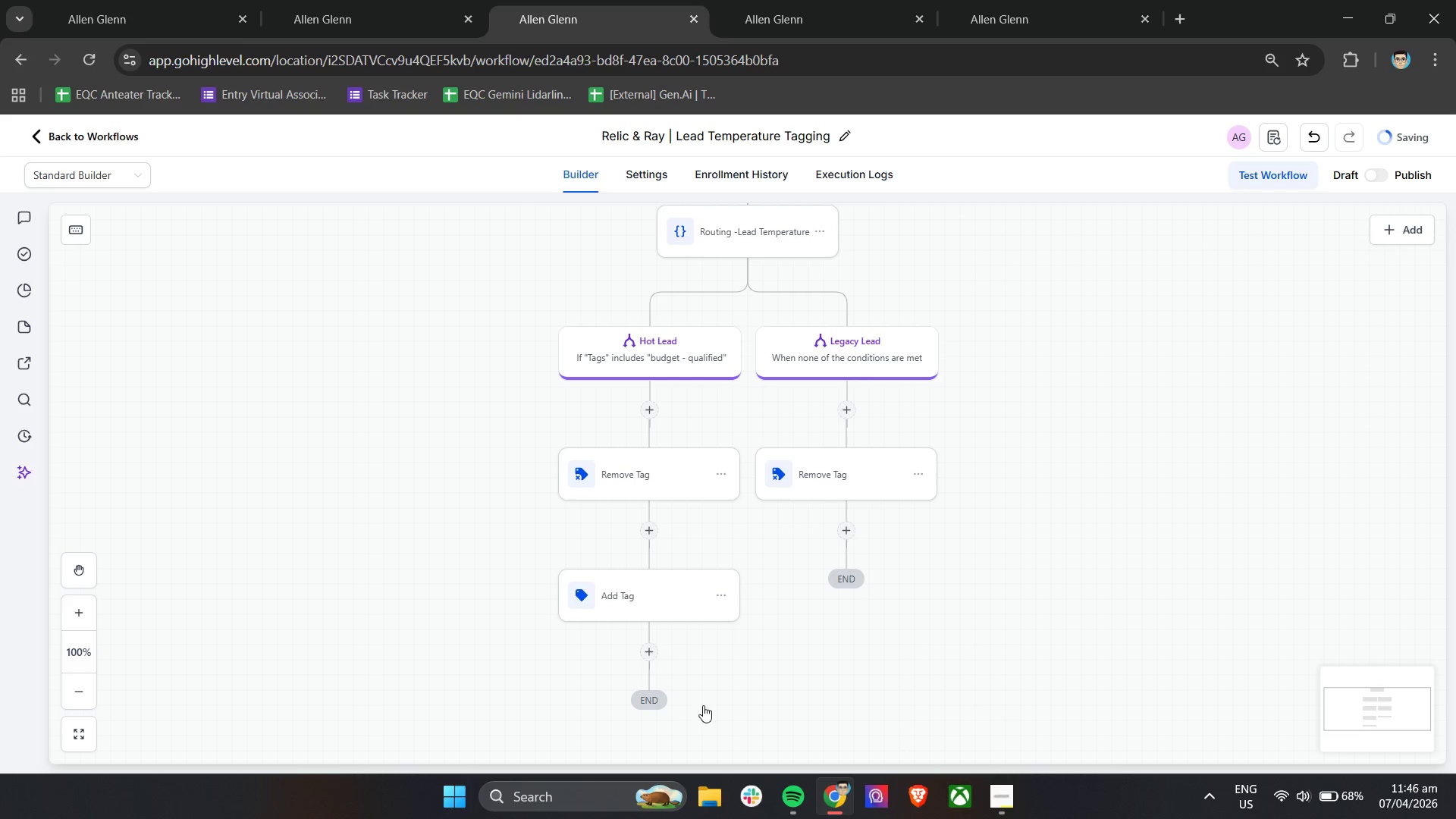 
left_click([651, 701])
 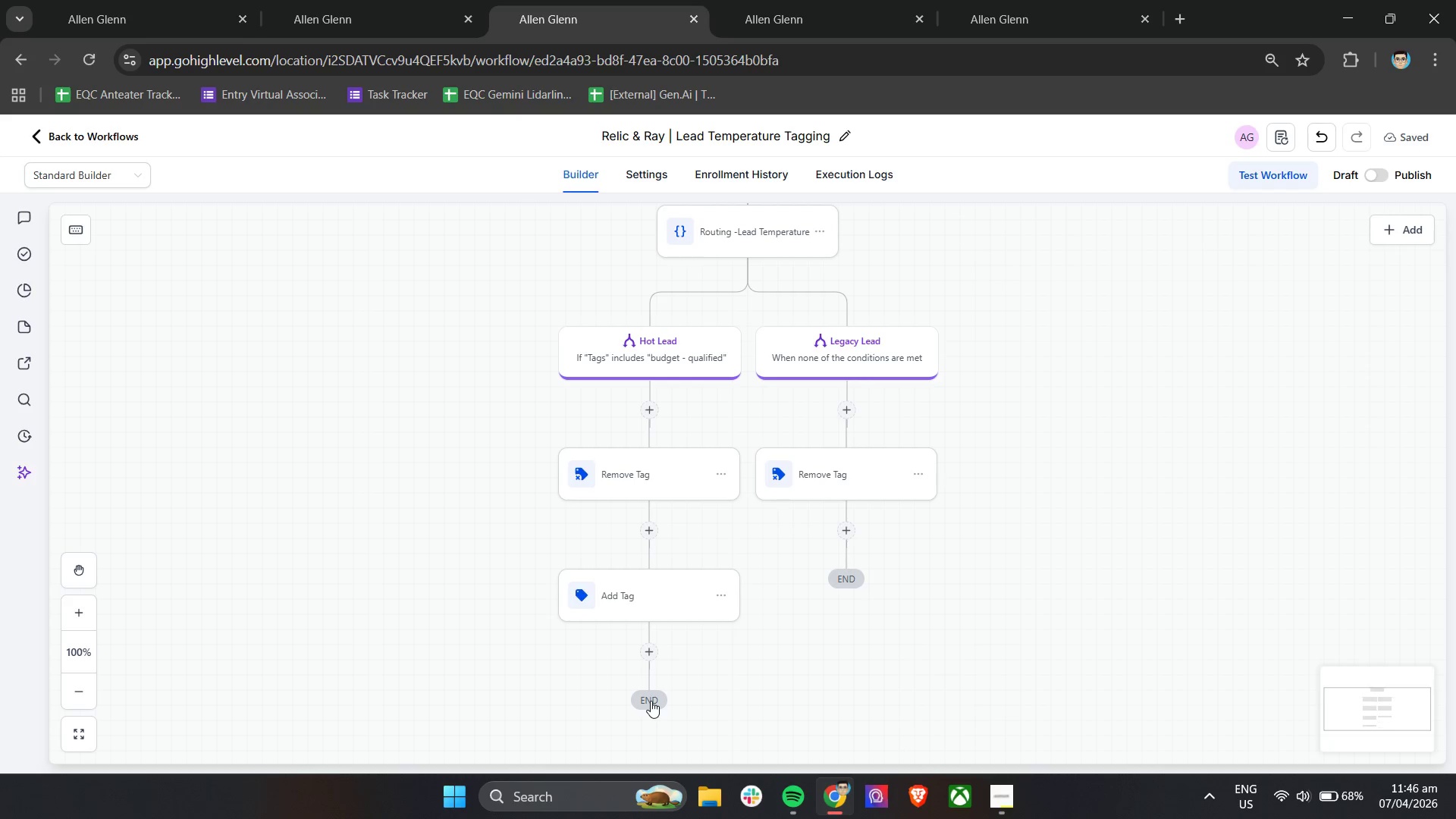 
left_click([651, 701])
 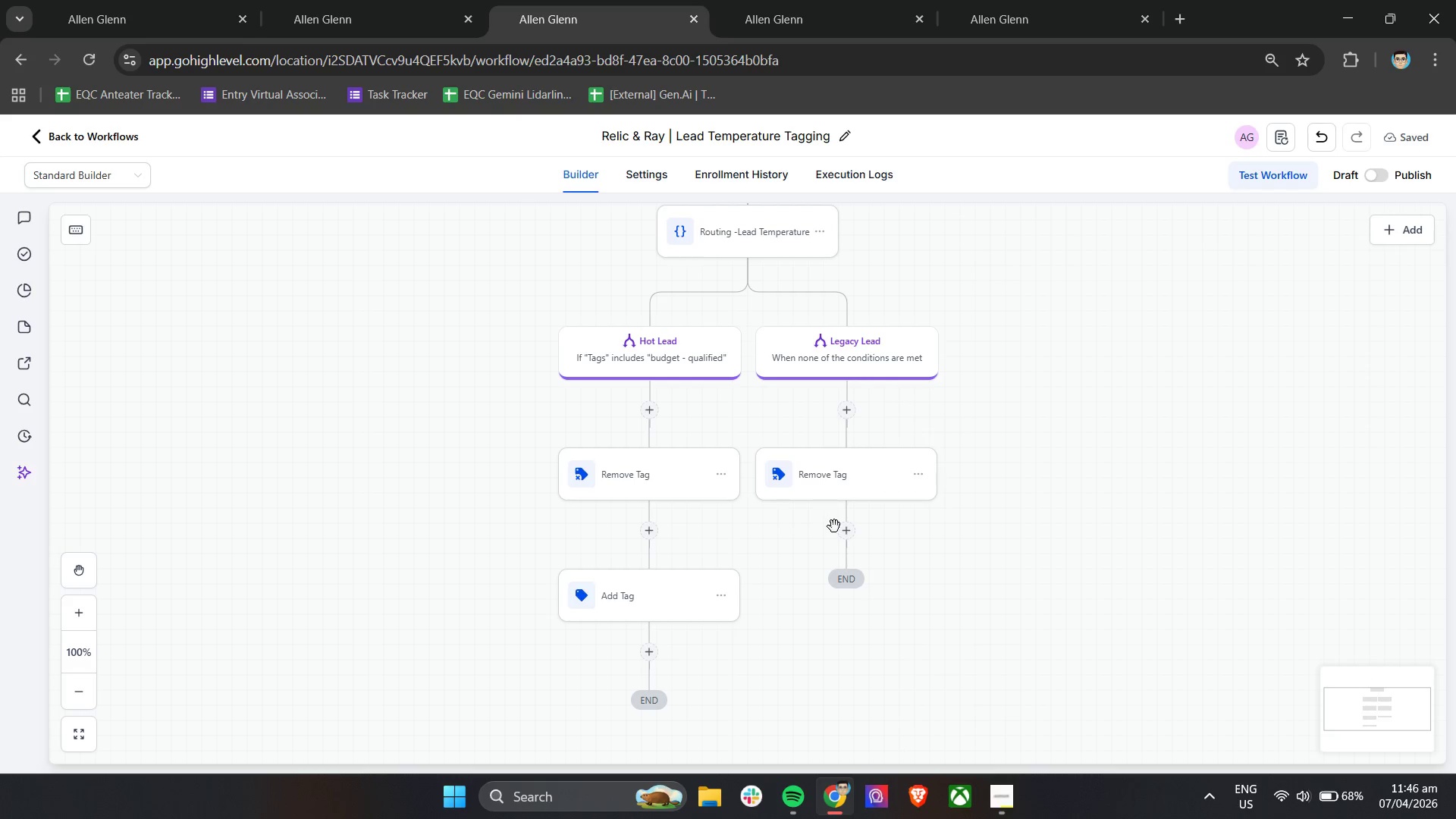 
left_click([860, 535])
 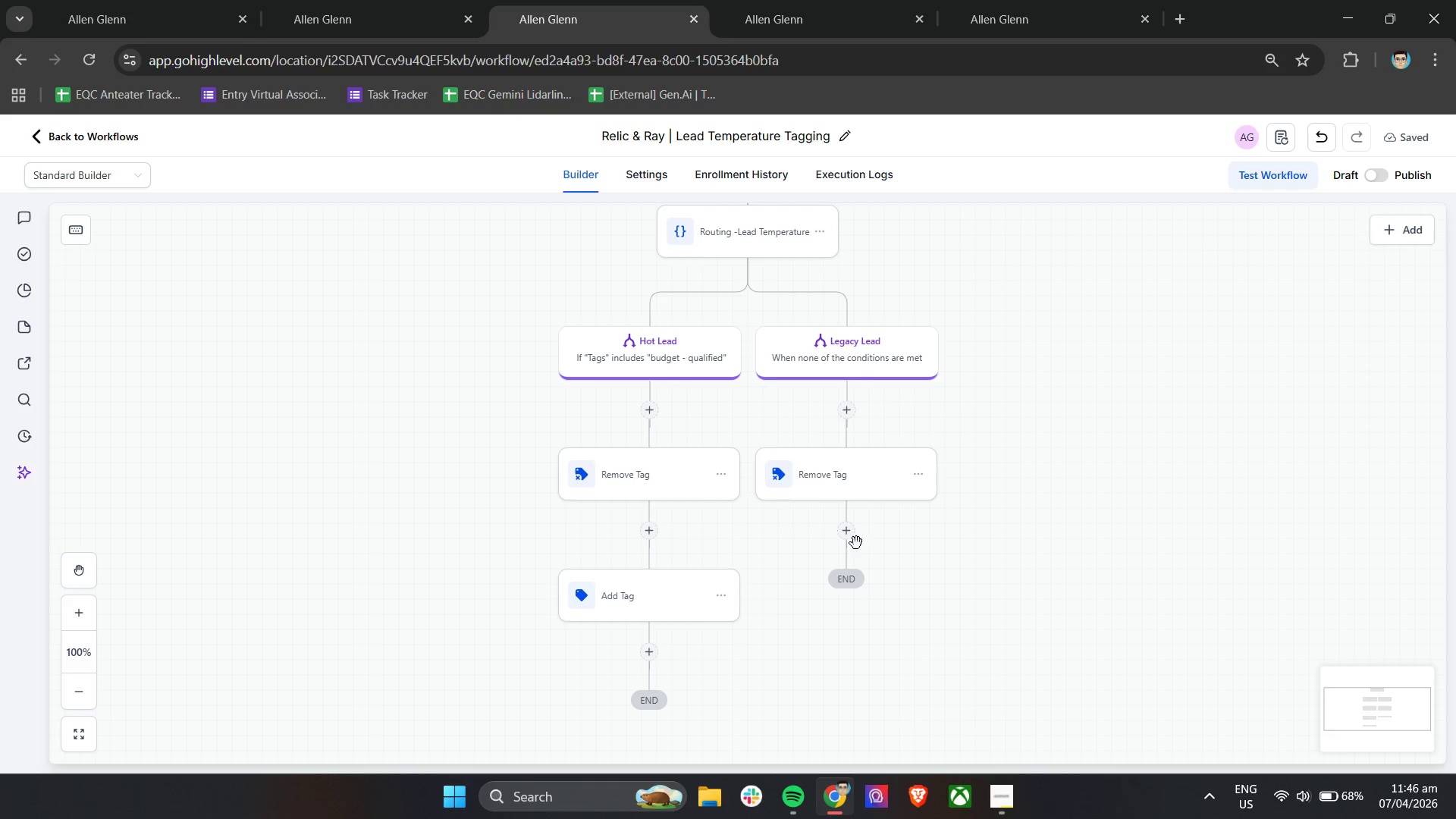 
left_click([843, 537])
 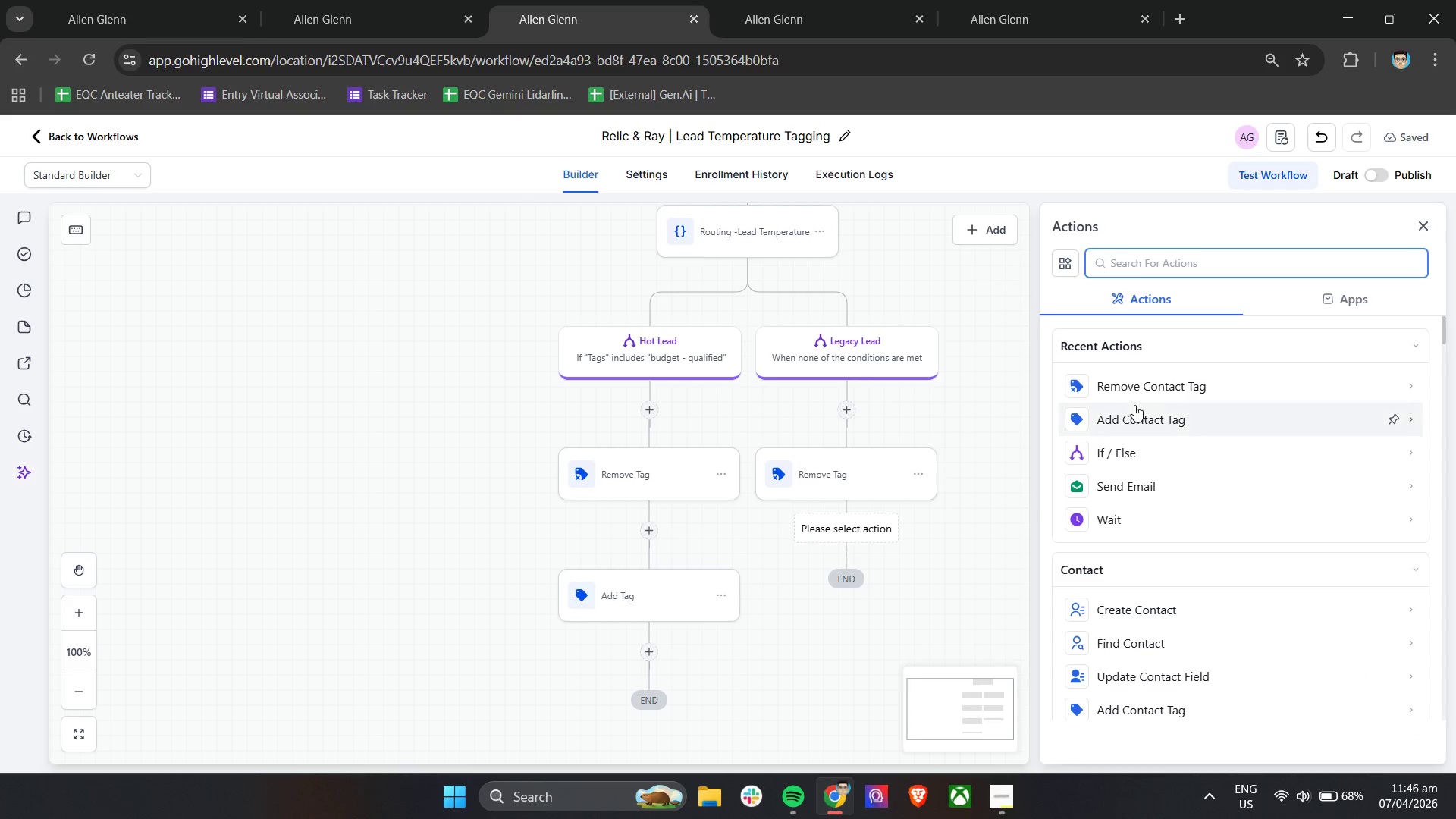 
left_click([1134, 415])
 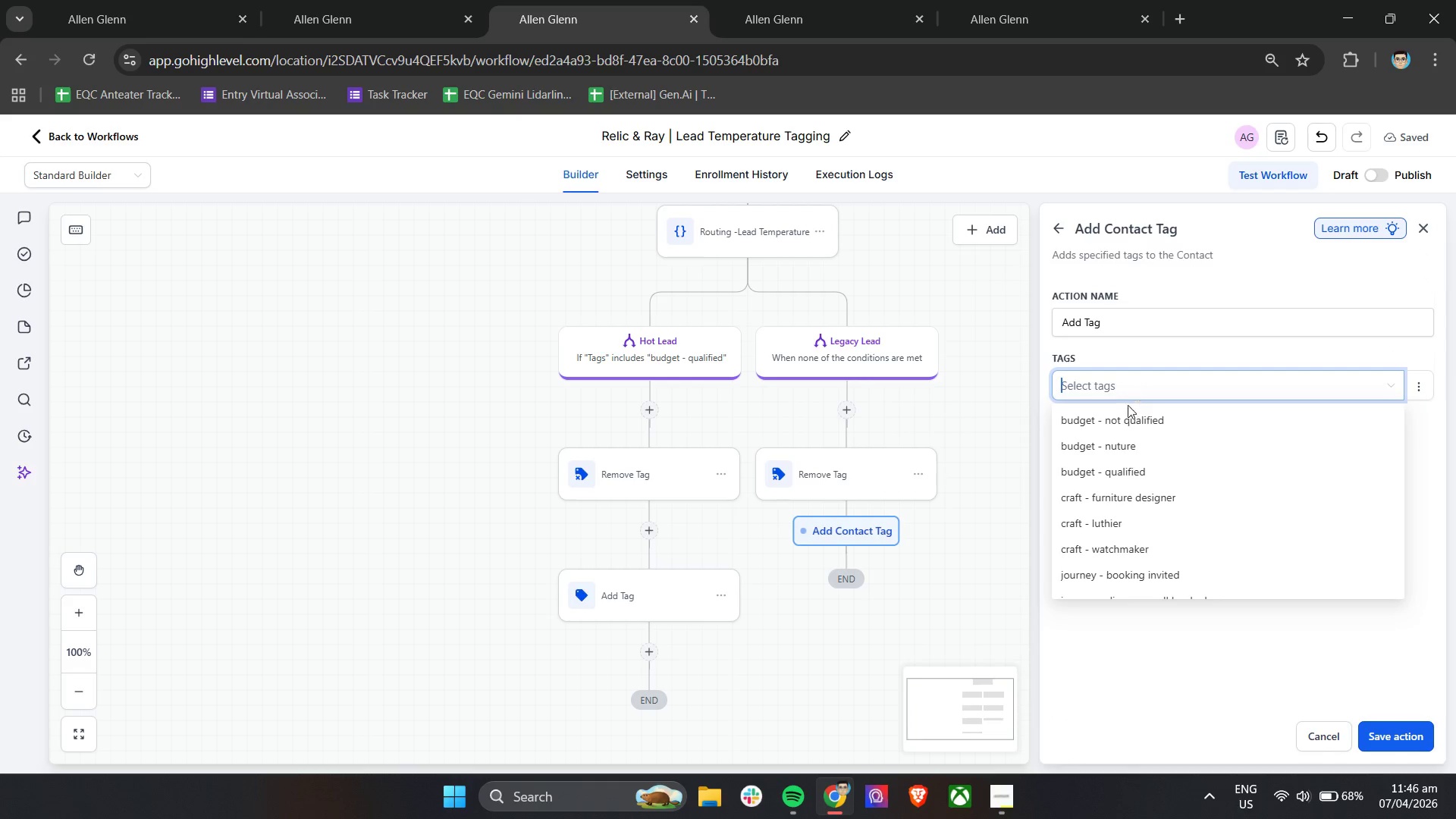 
scroll: coordinate [1112, 541], scroll_direction: down, amount: 5.0
 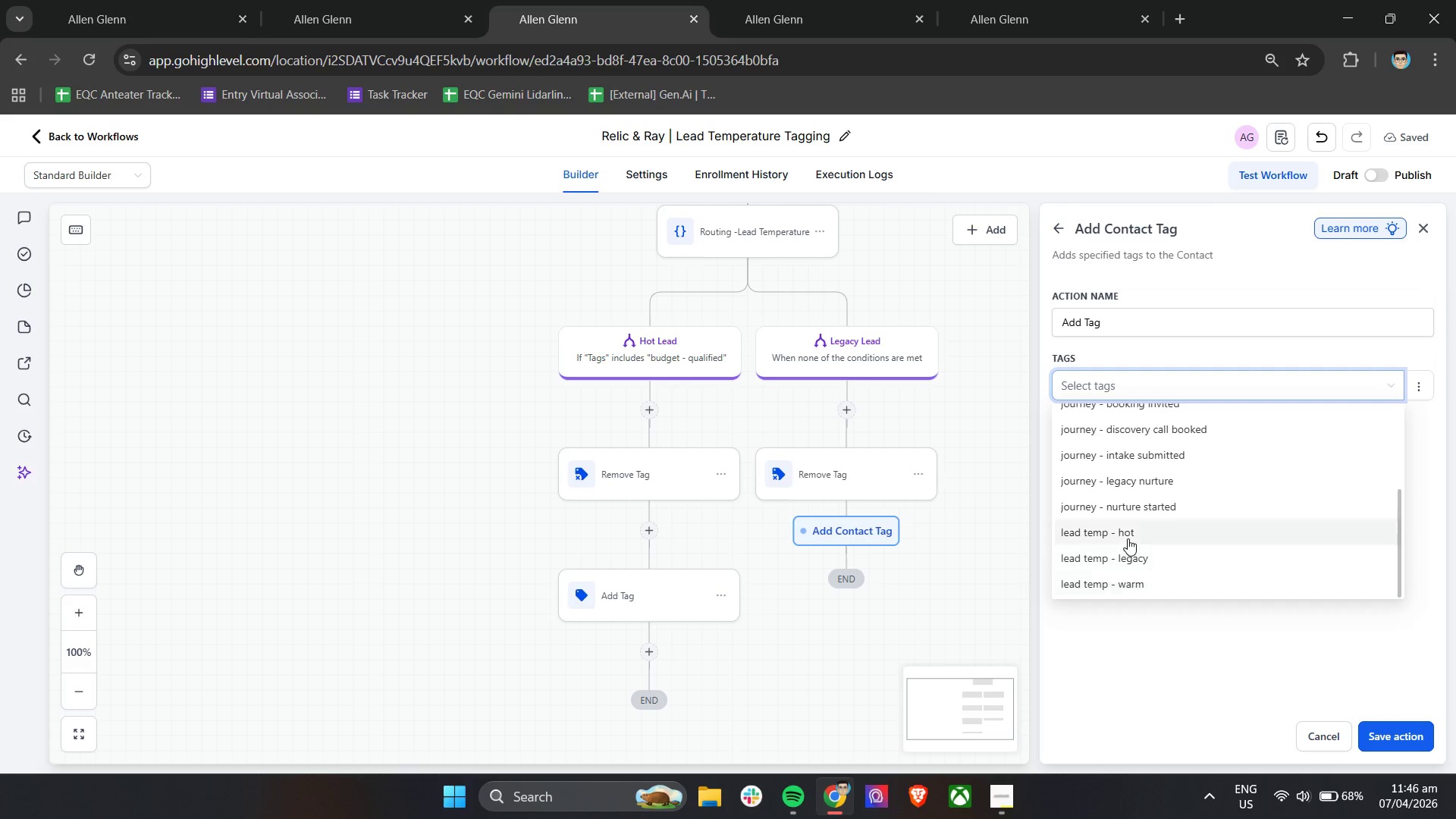 
left_click([1128, 549])
 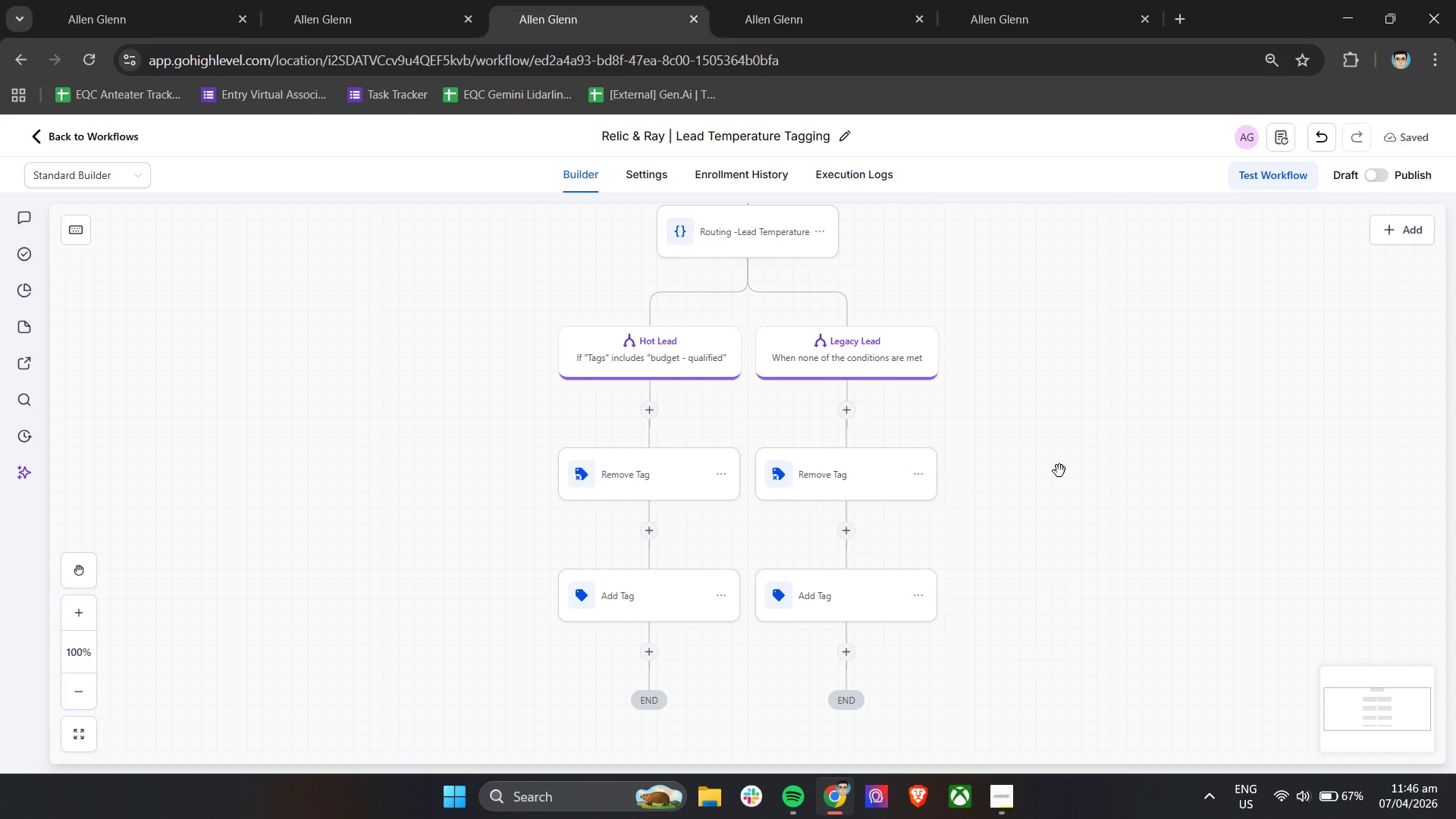 
wait(21.17)
 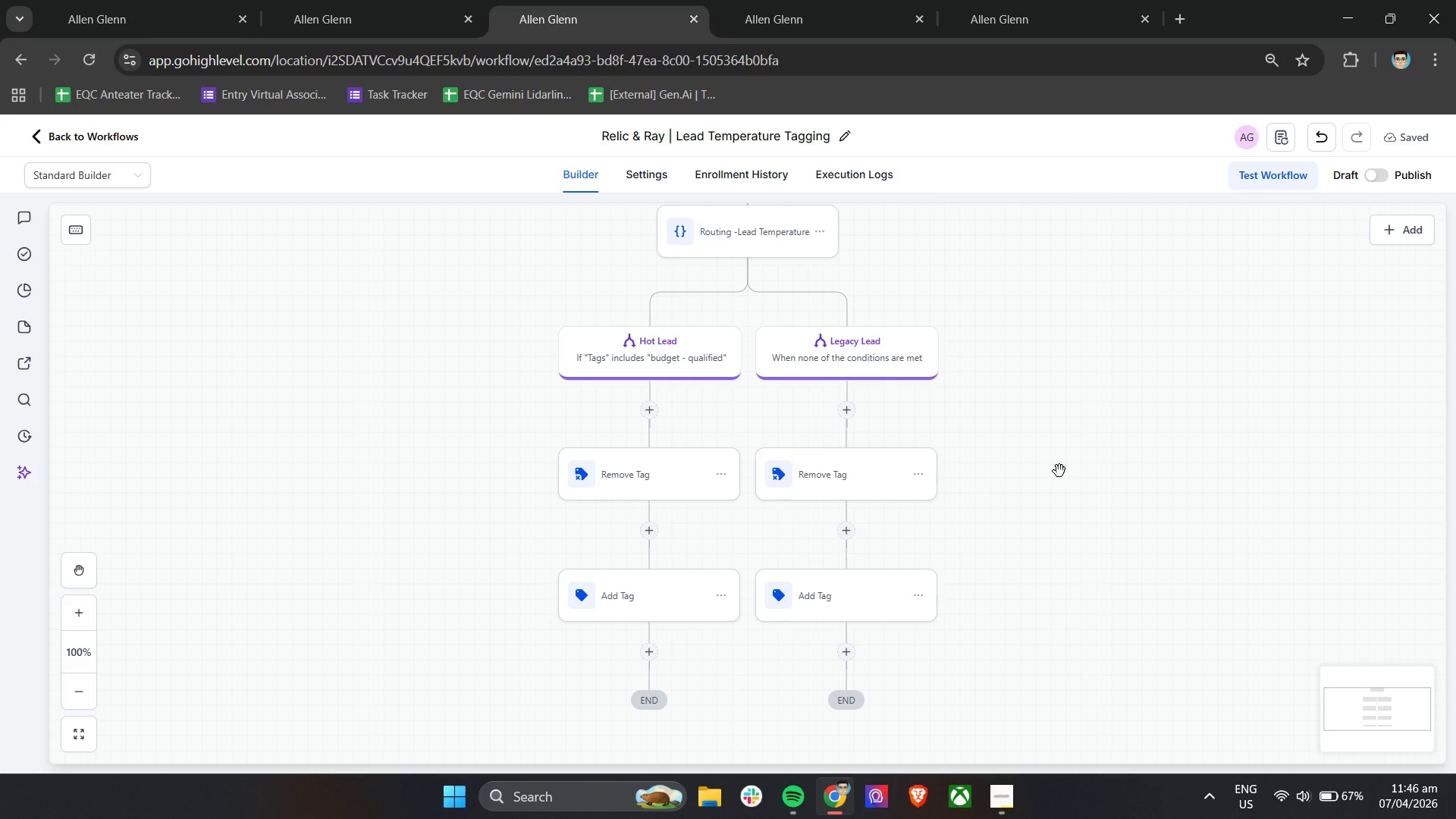 
double_click([668, 476])
 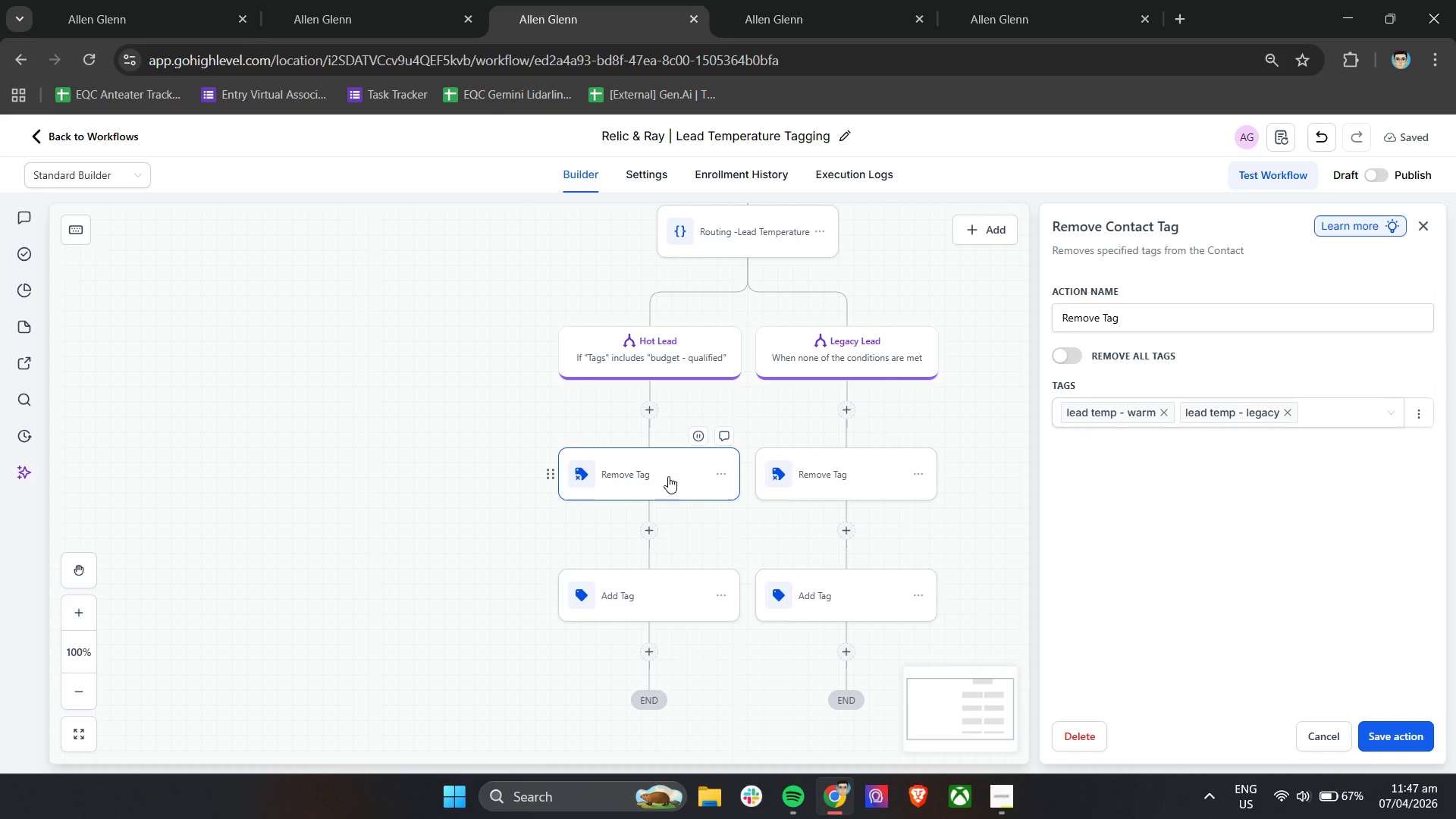 
wait(7.34)
 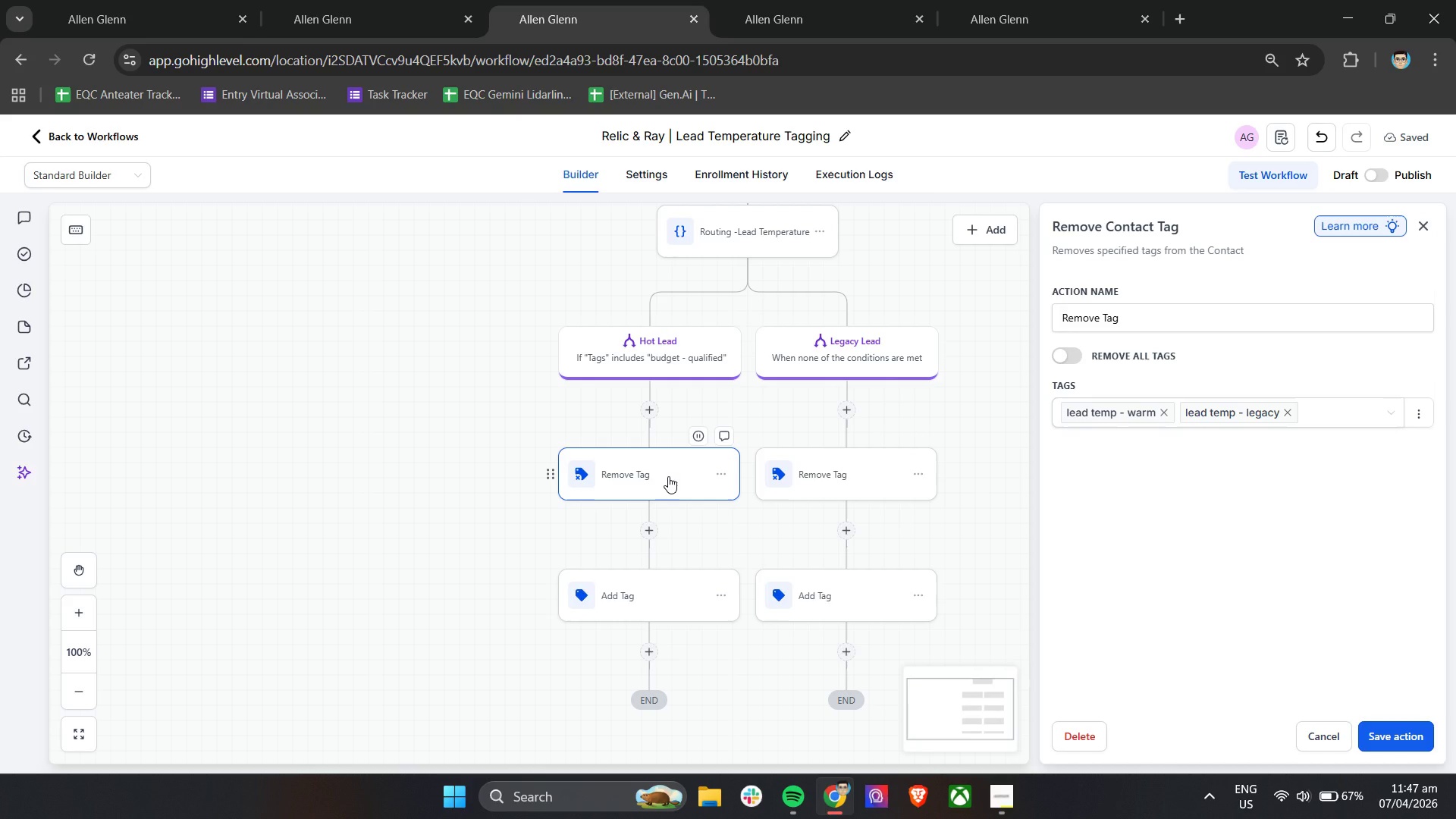 
double_click([652, 600])
 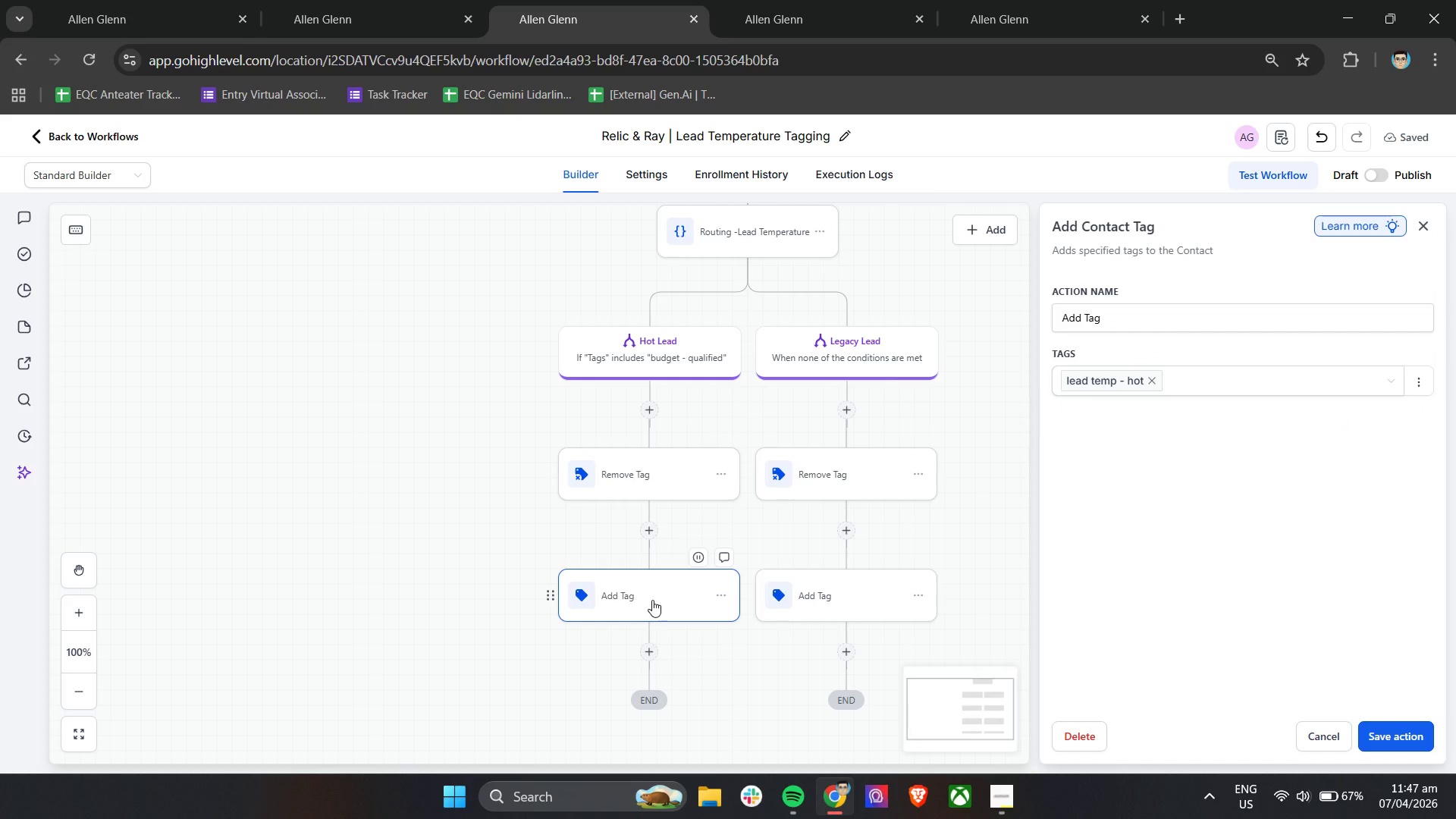 
wait(7.39)
 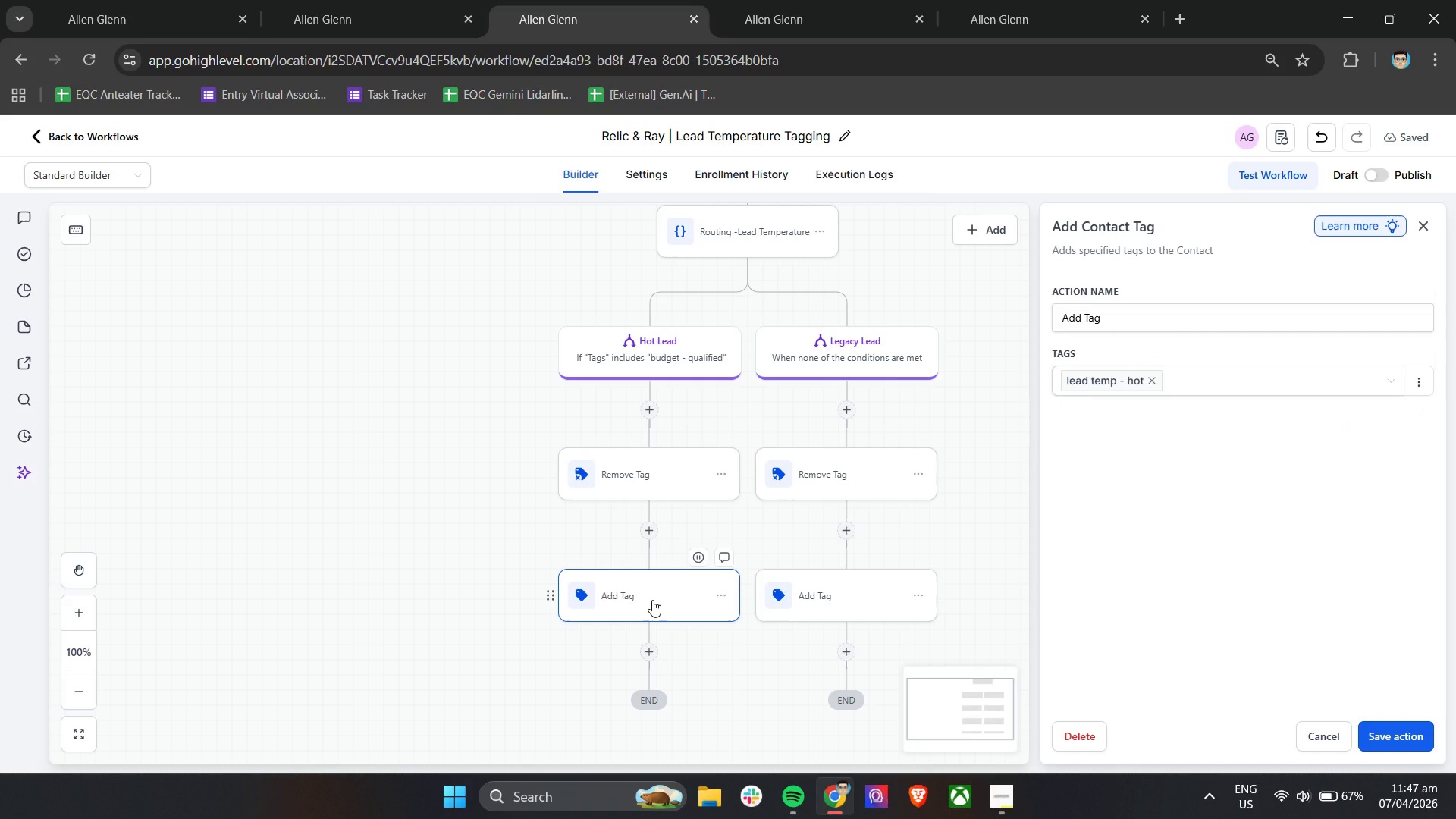 
left_click([862, 486])
 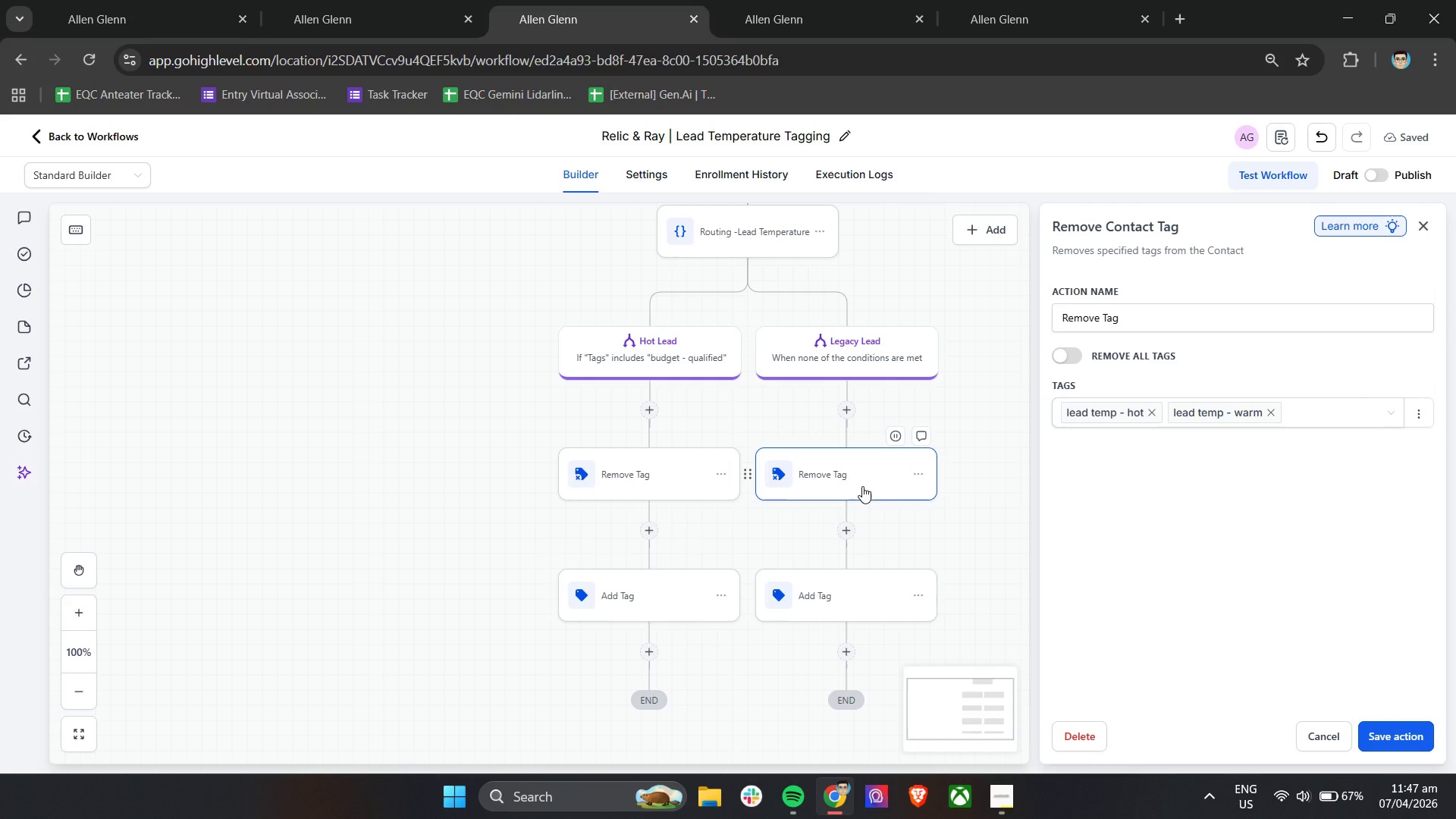 
wait(6.34)
 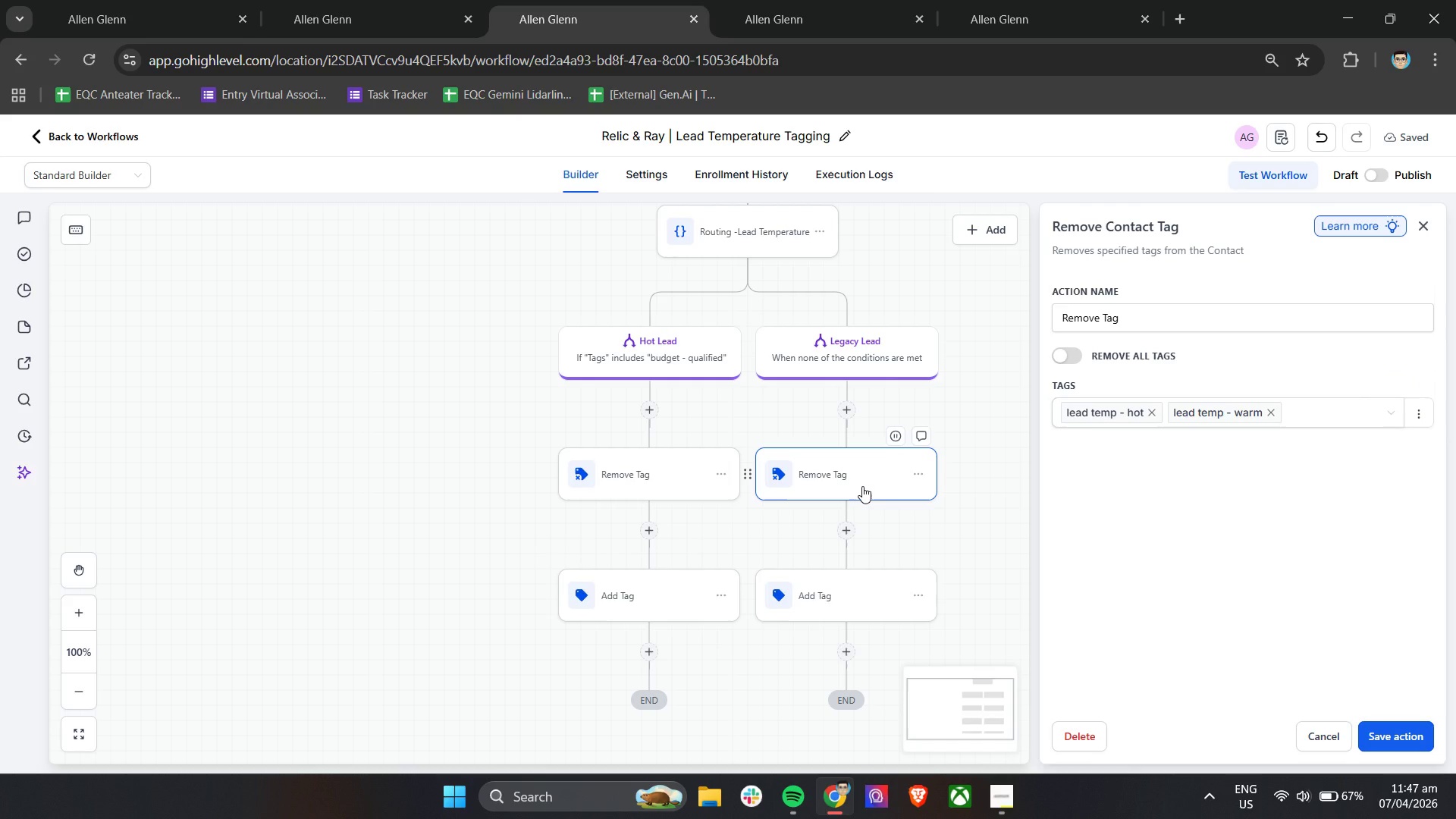 
left_click([861, 593])
 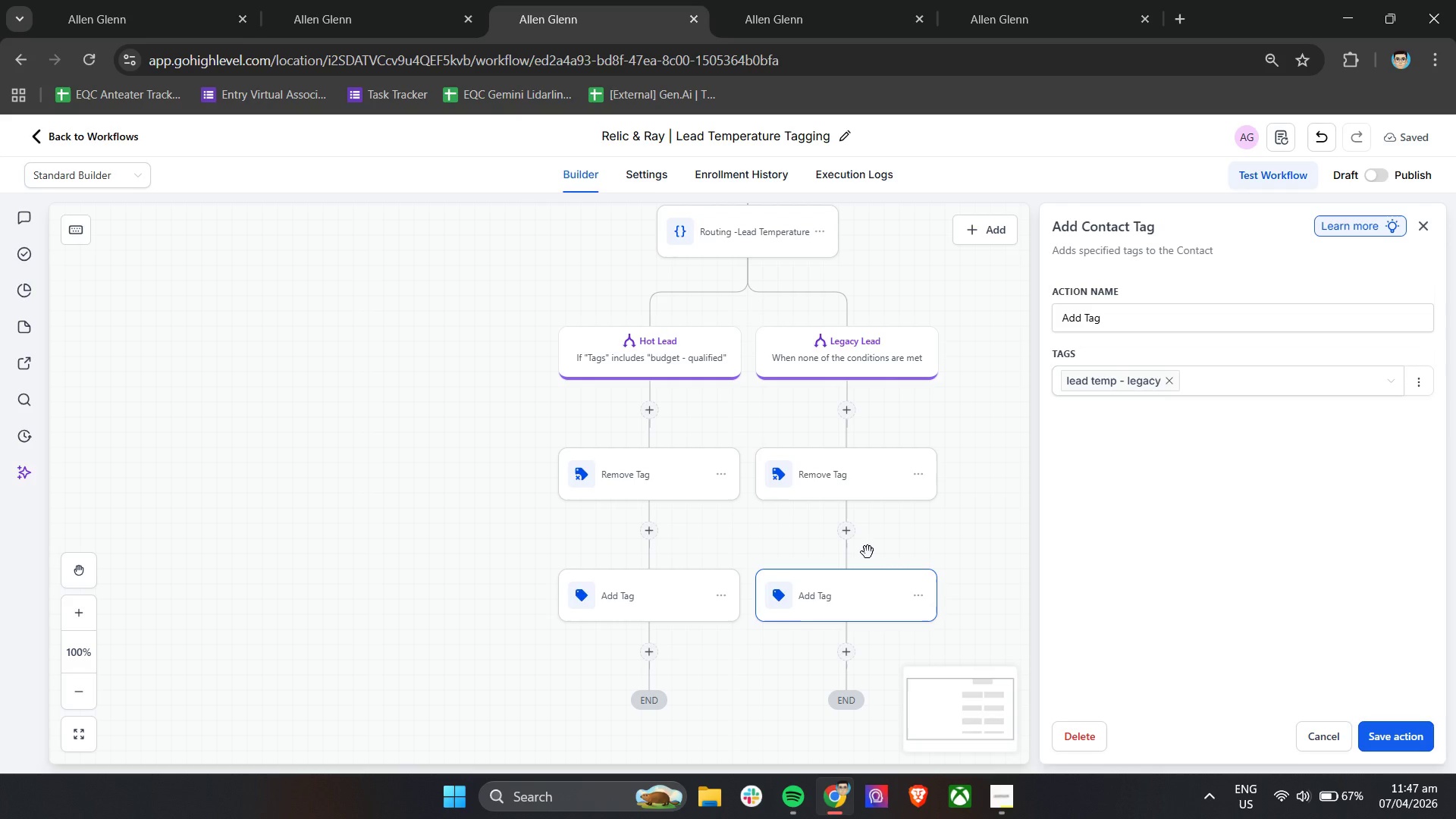 
wait(27.22)
 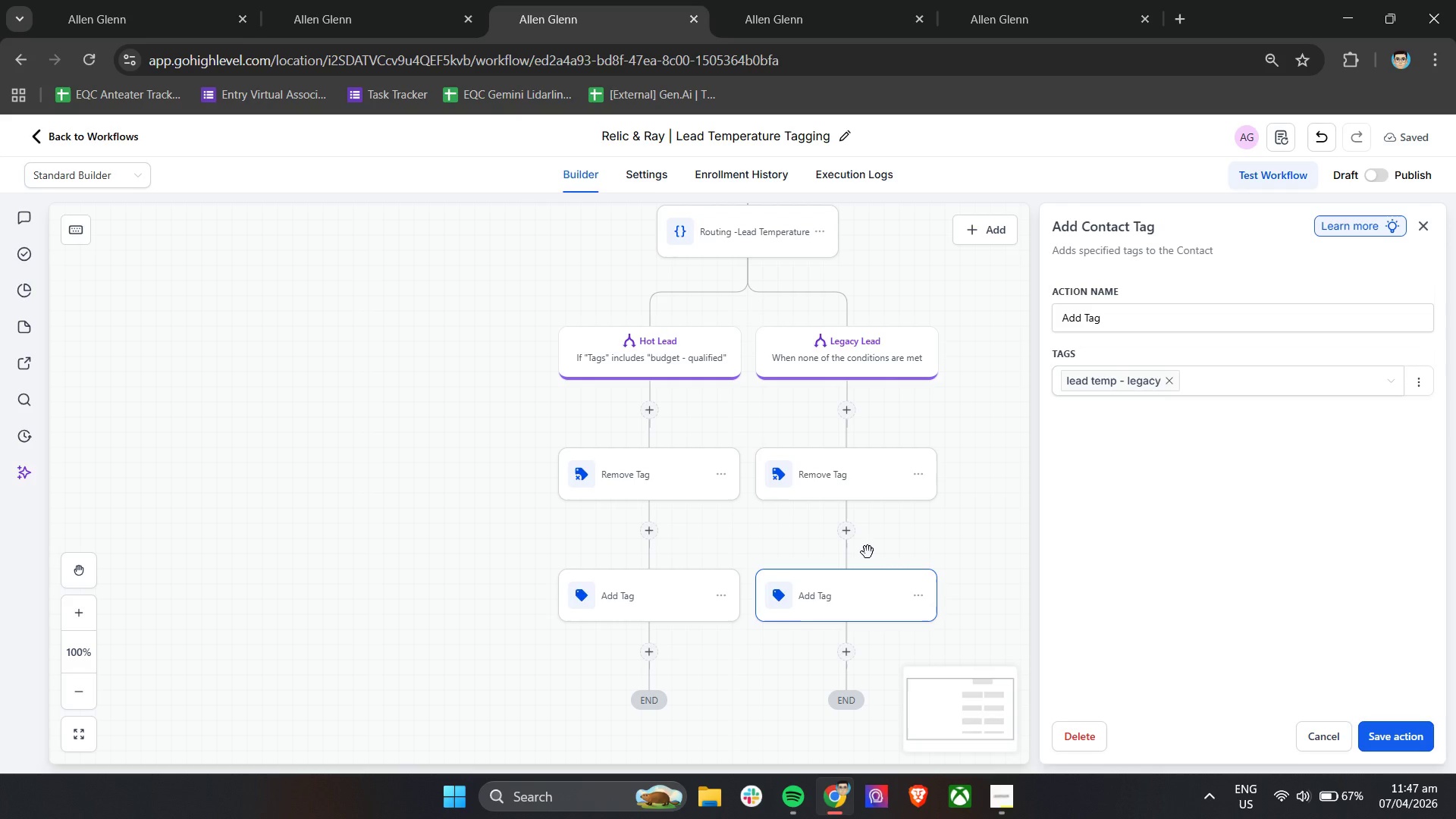 
scroll: coordinate [818, 547], scroll_direction: down, amount: 1.0
 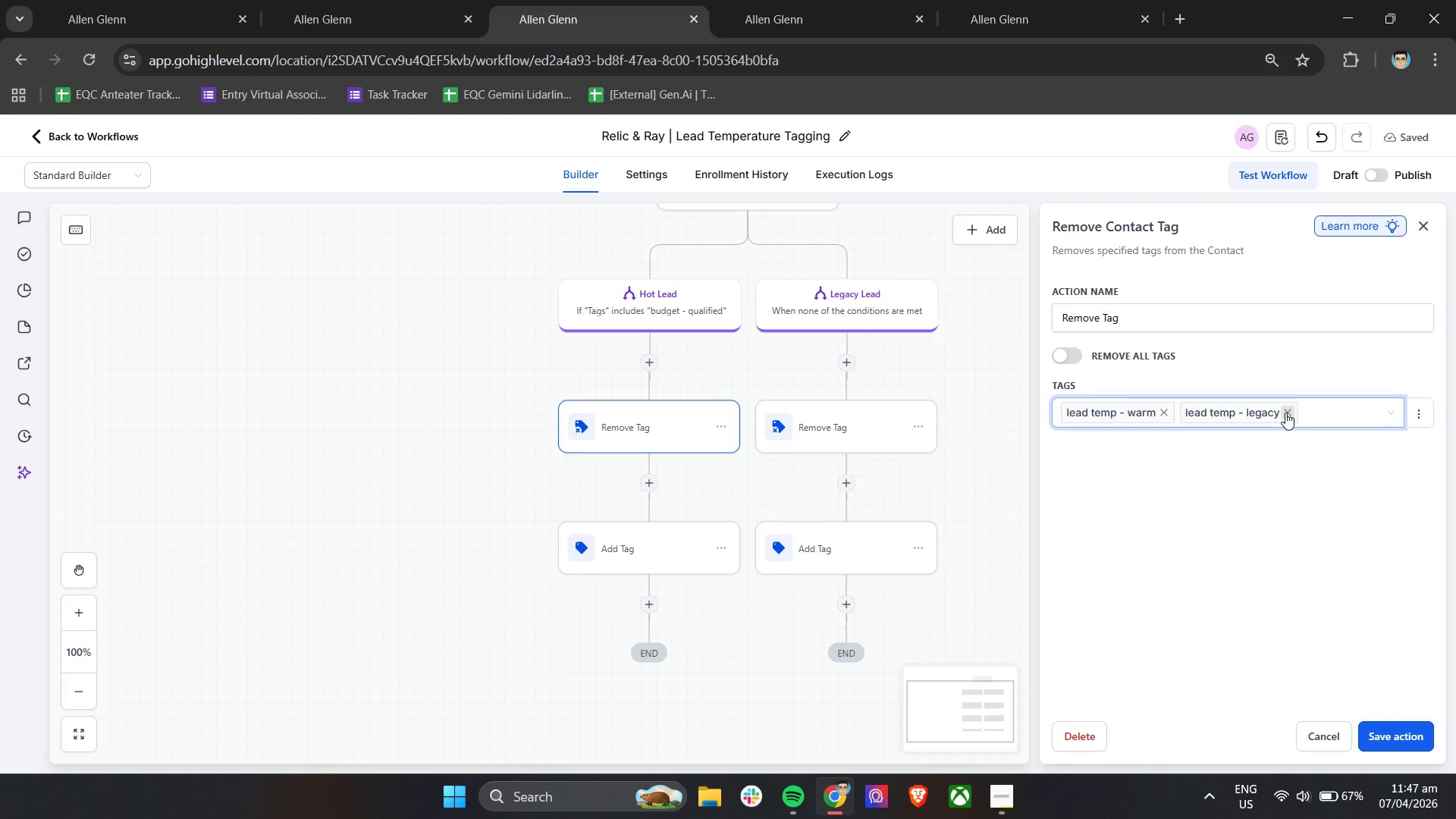 
left_click([1285, 413])
 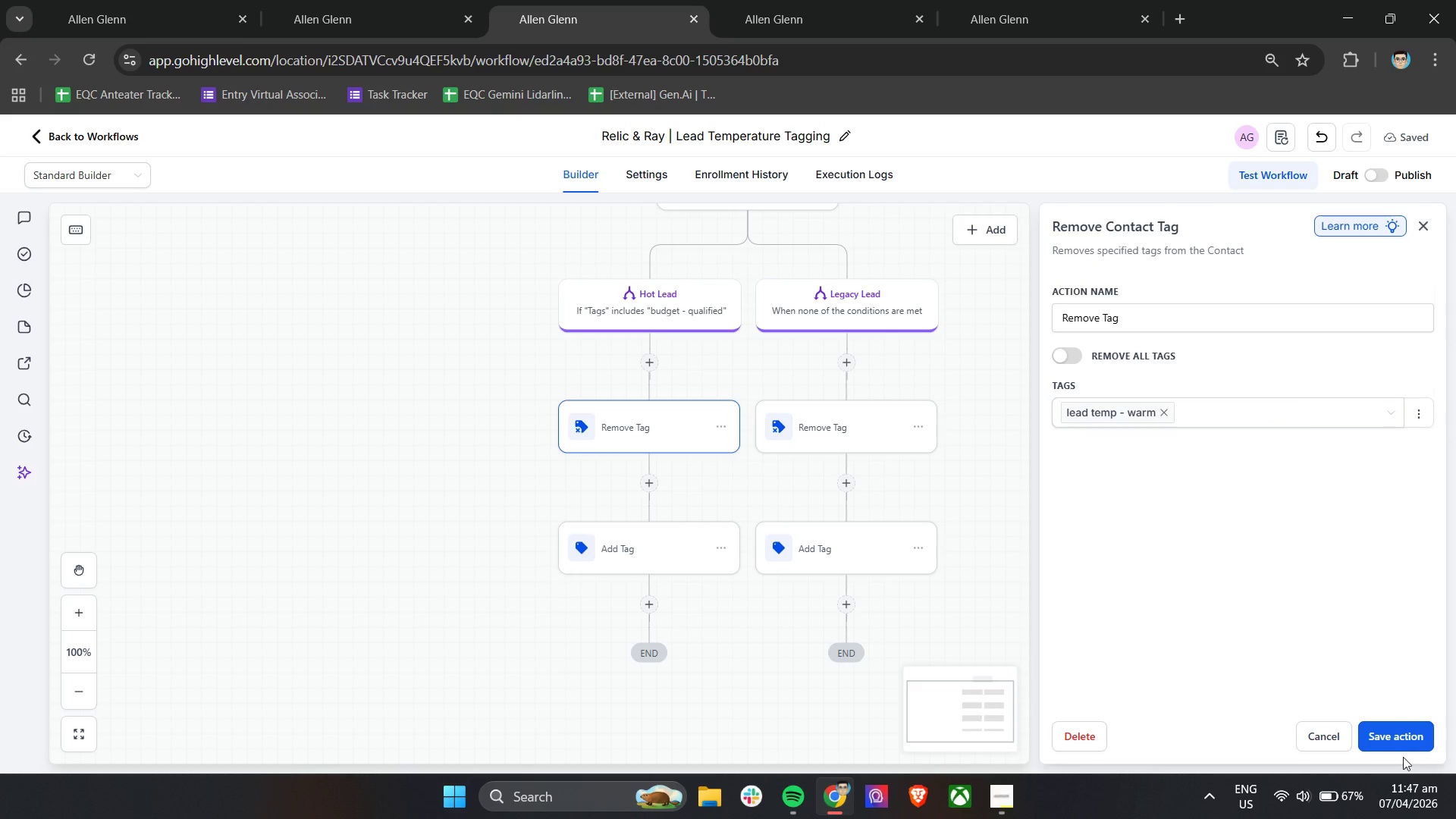 
left_click([1401, 738])
 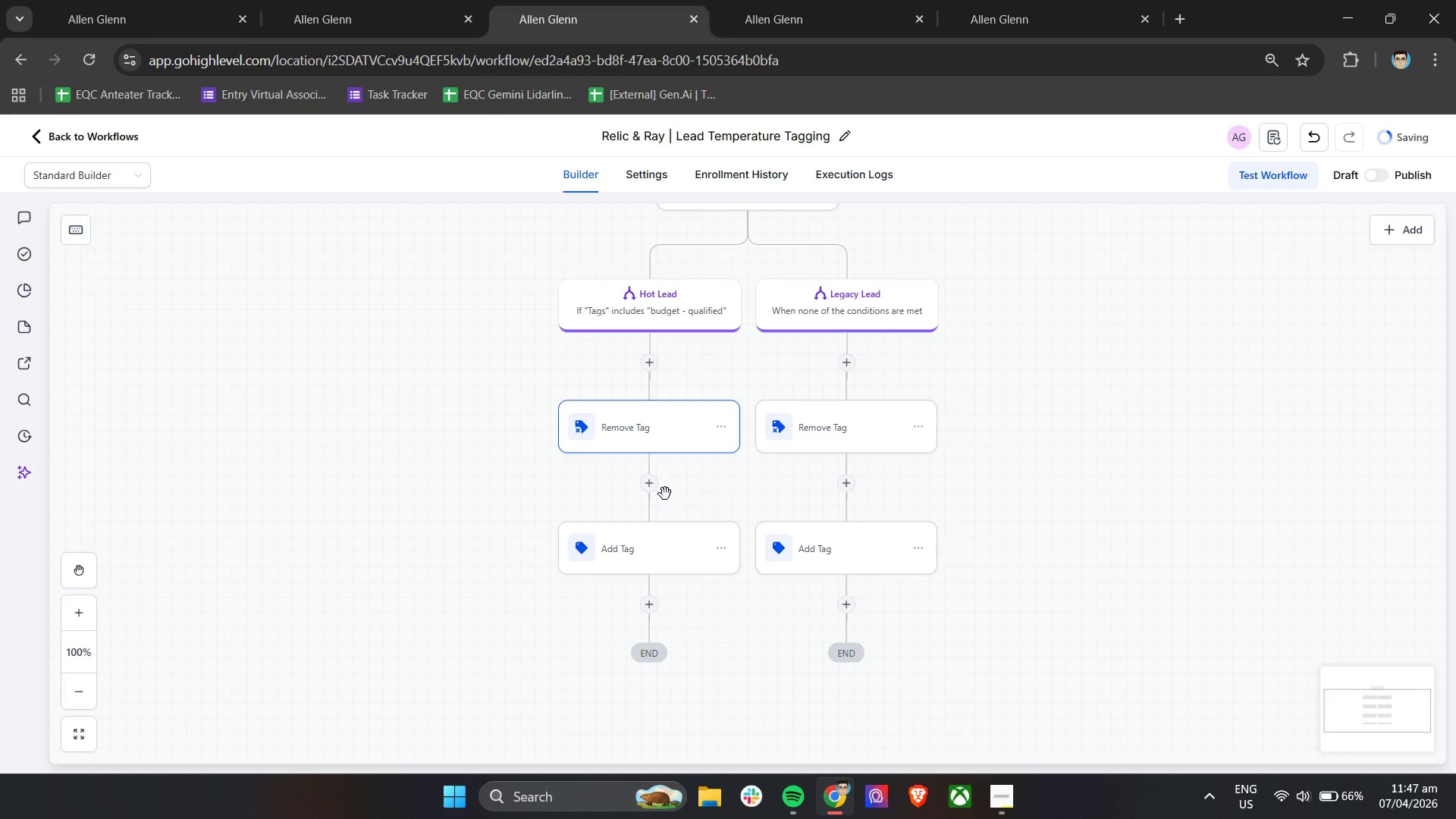 
left_click([654, 489])
 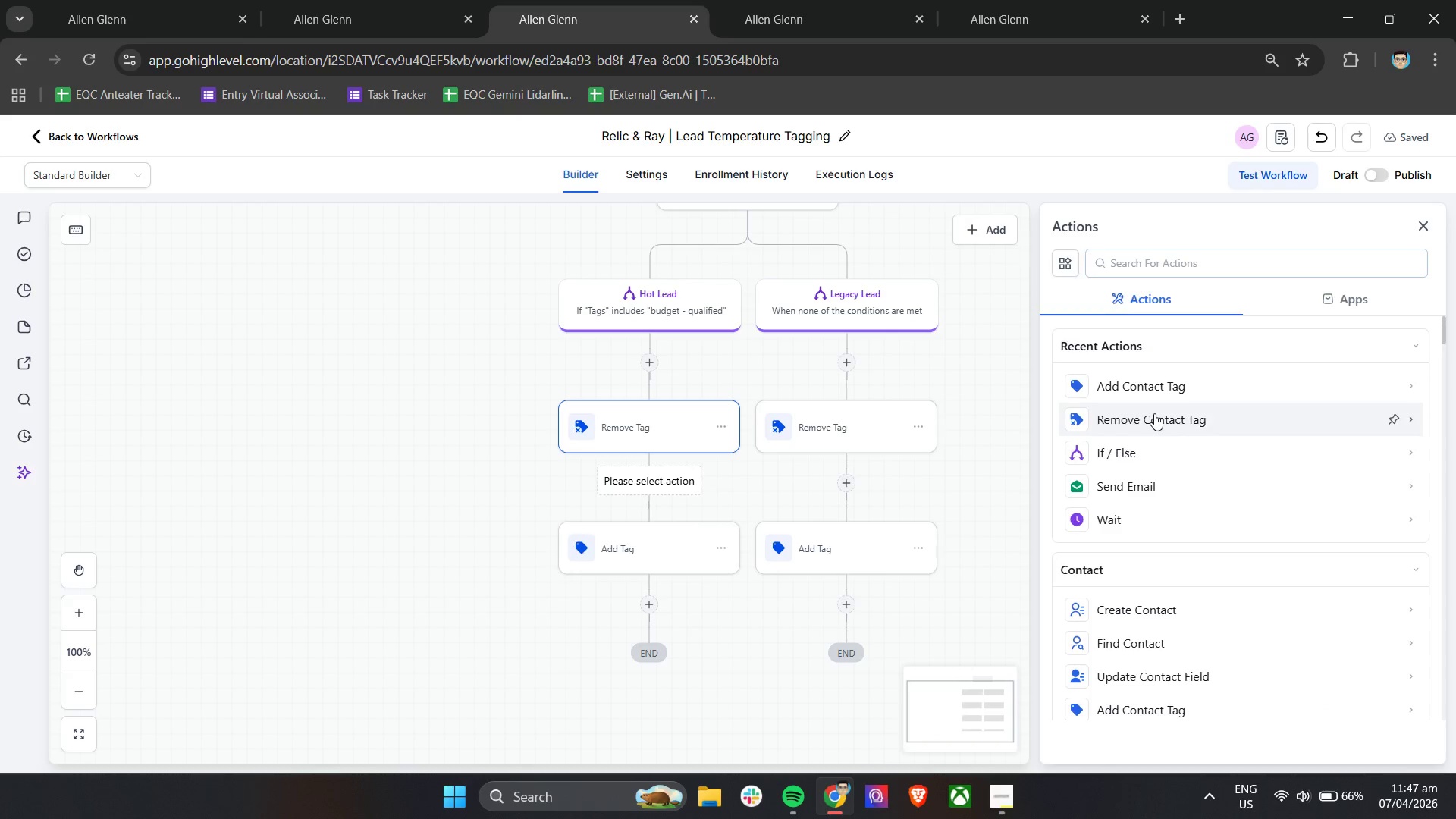 
left_click([1143, 420])
 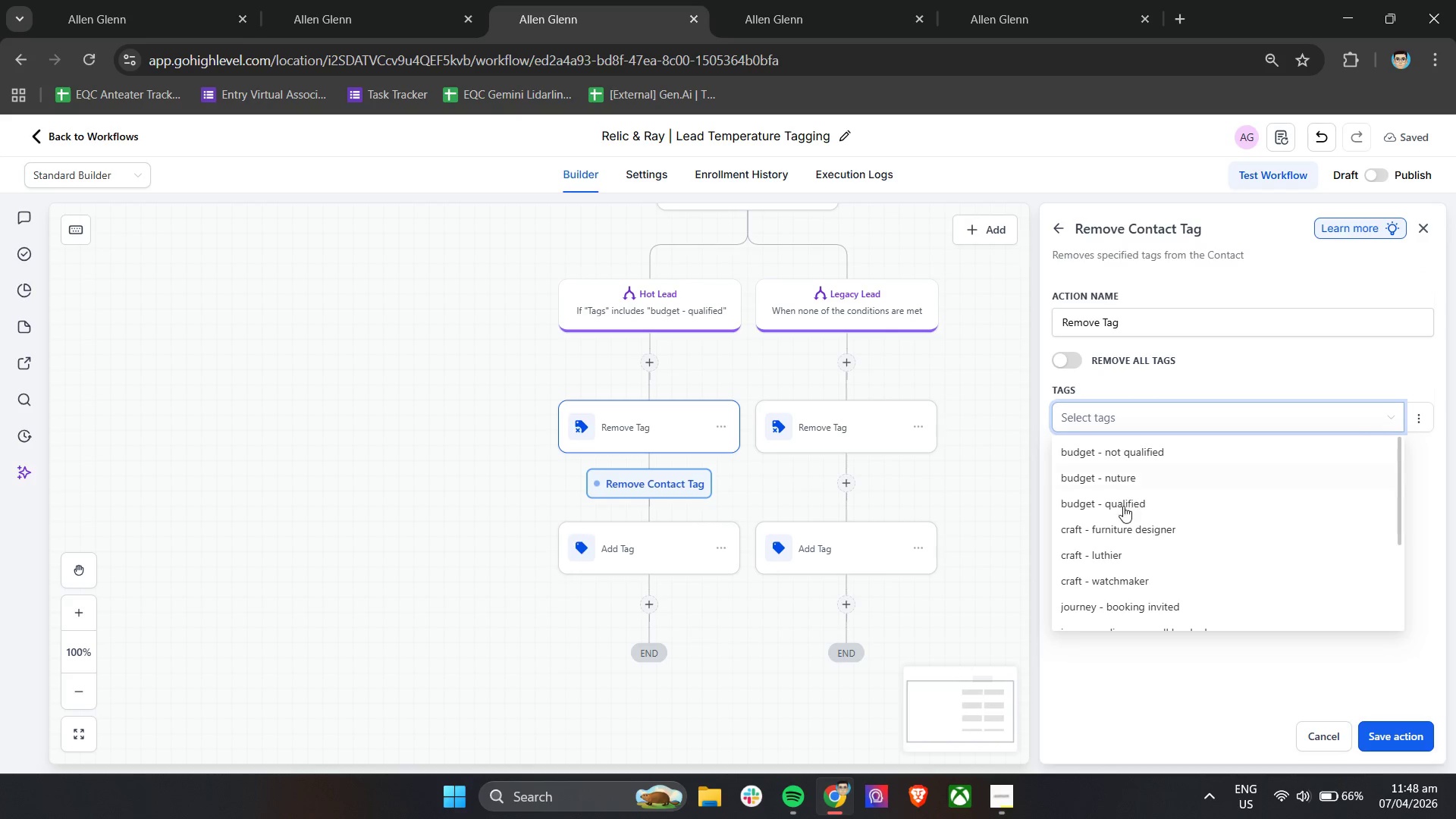 
scroll: coordinate [1138, 566], scroll_direction: down, amount: 5.0
 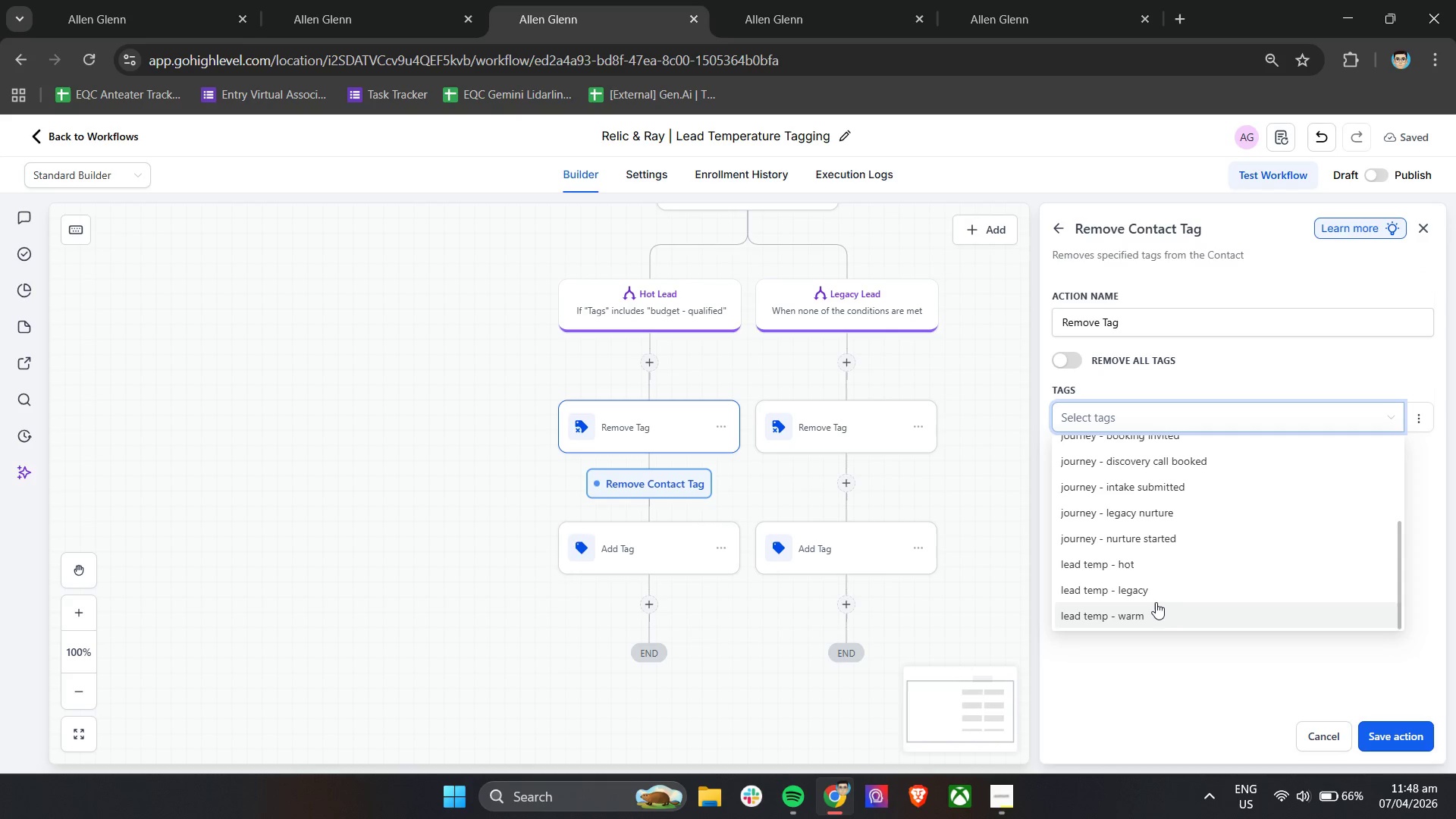 
left_click([1157, 596])
 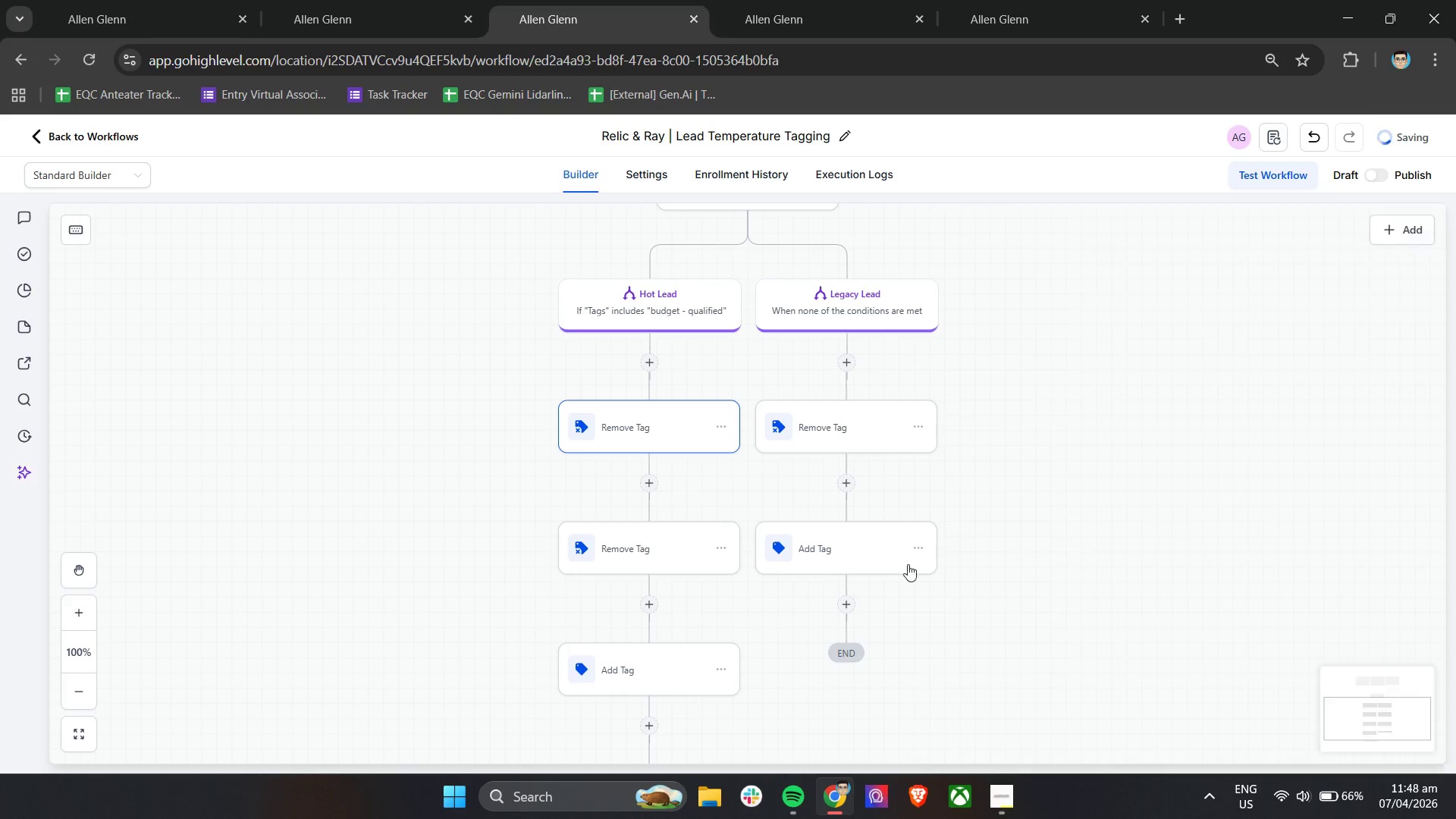 
left_click([844, 485])
 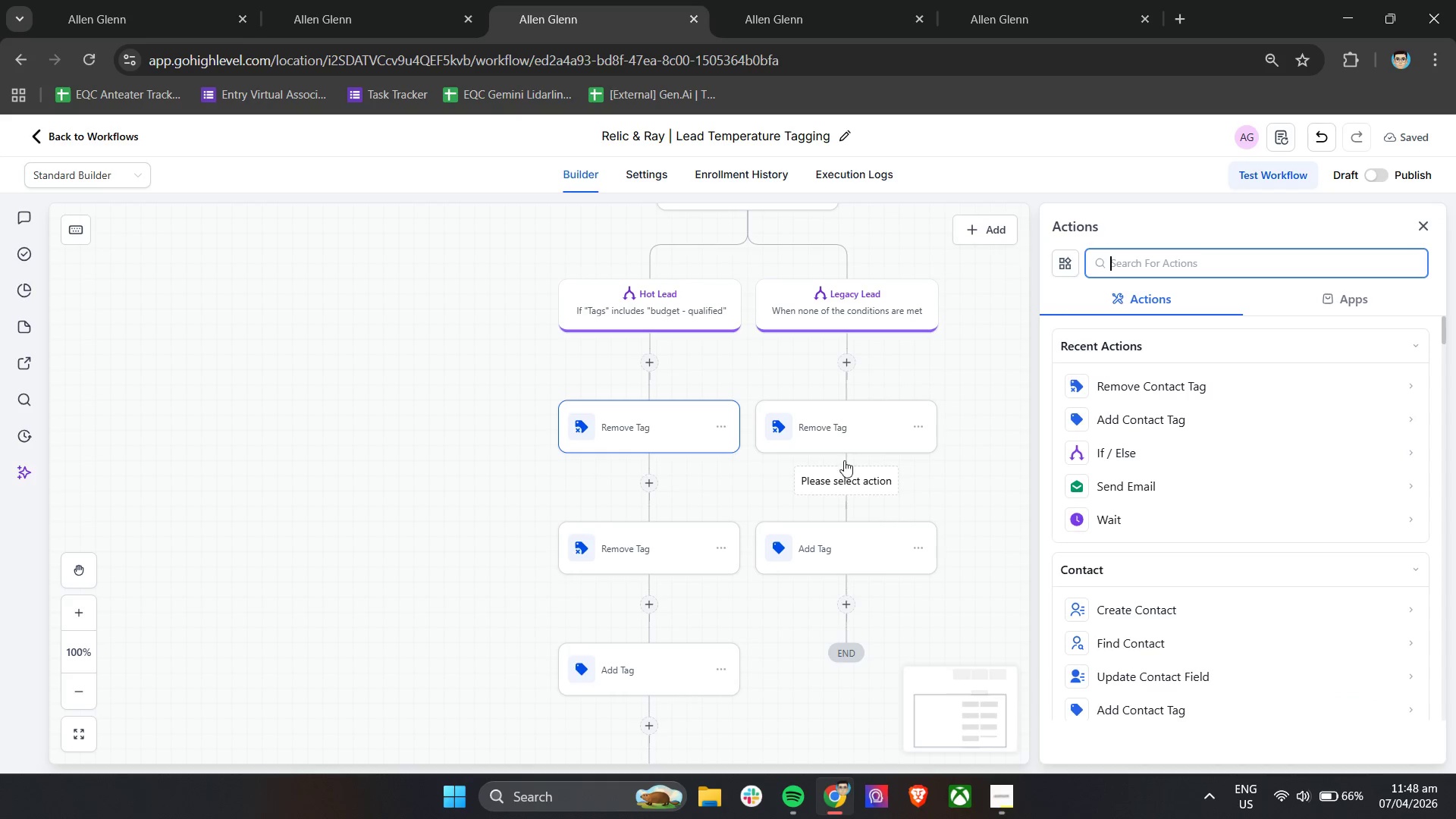 
left_click([839, 427])
 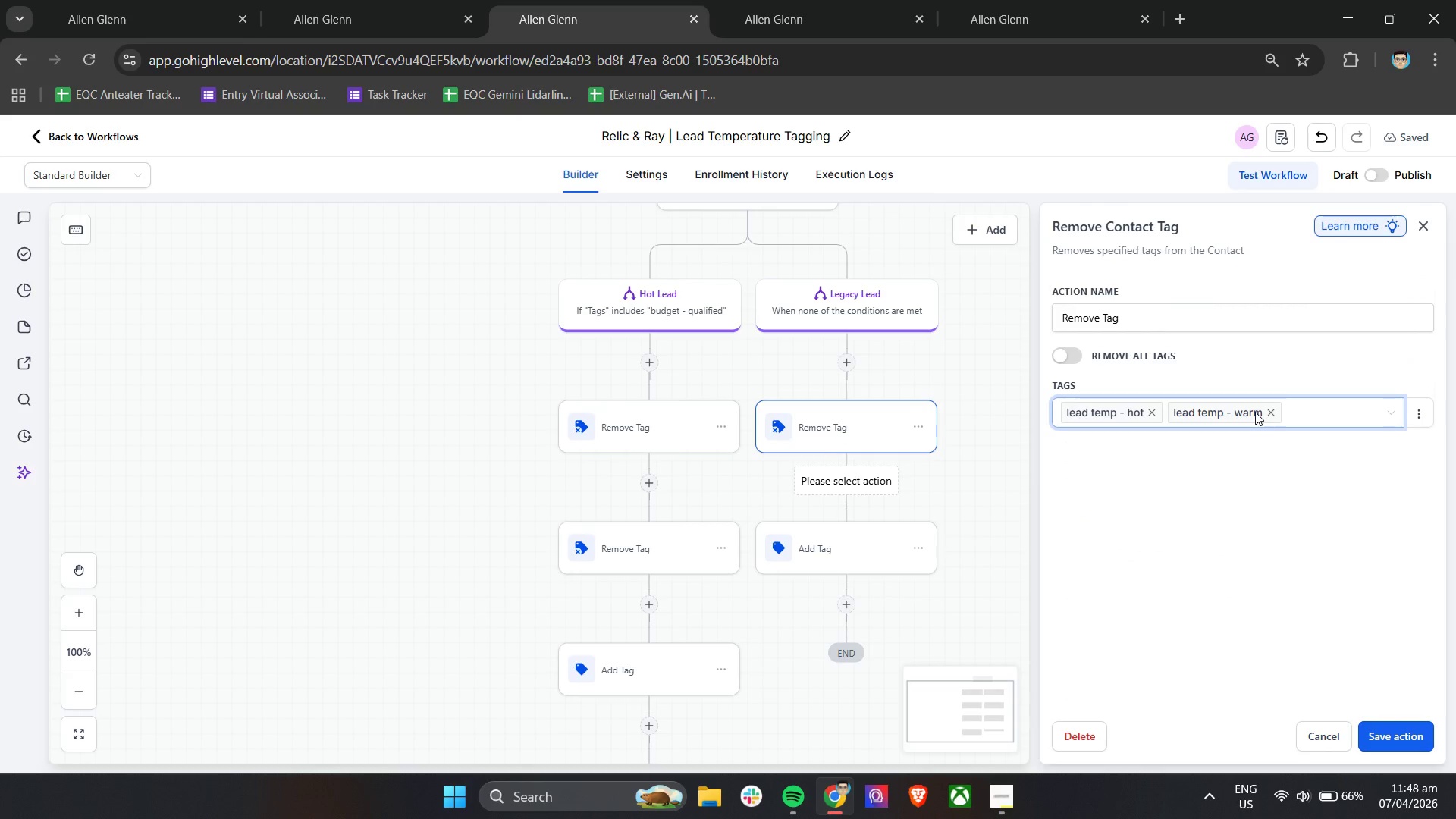 
left_click([1266, 412])
 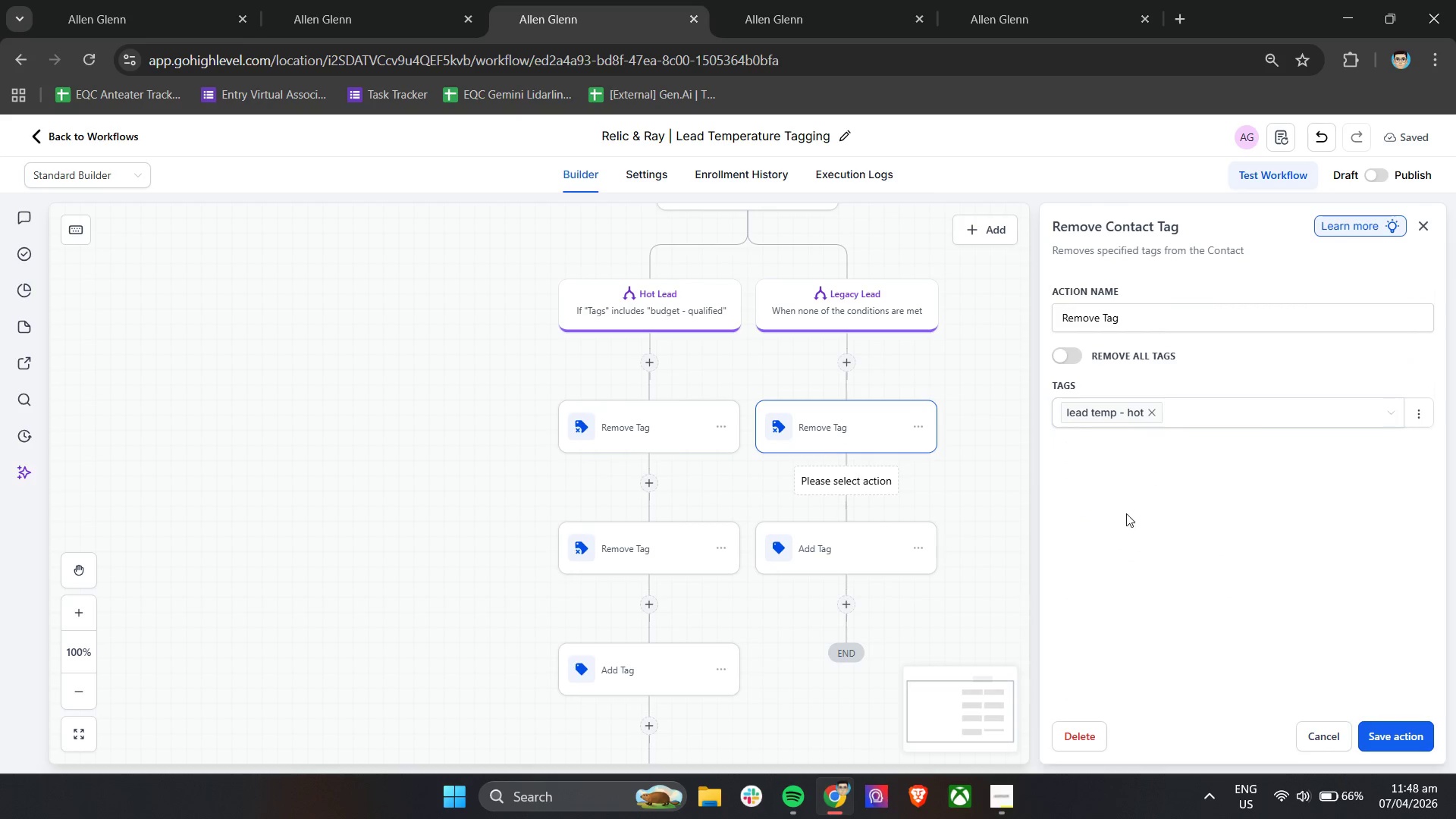 
left_click([1427, 737])
 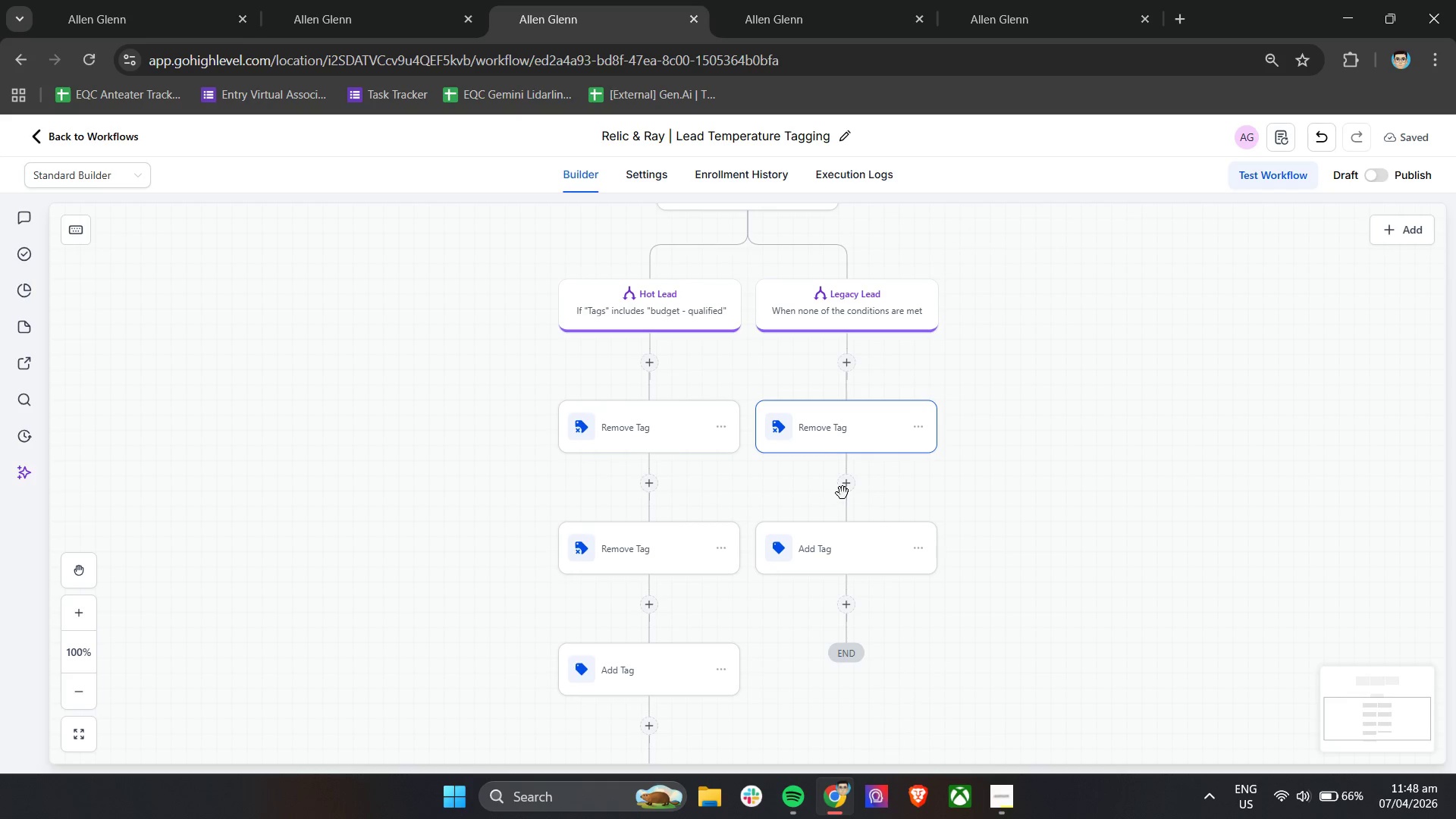 
left_click([845, 486])
 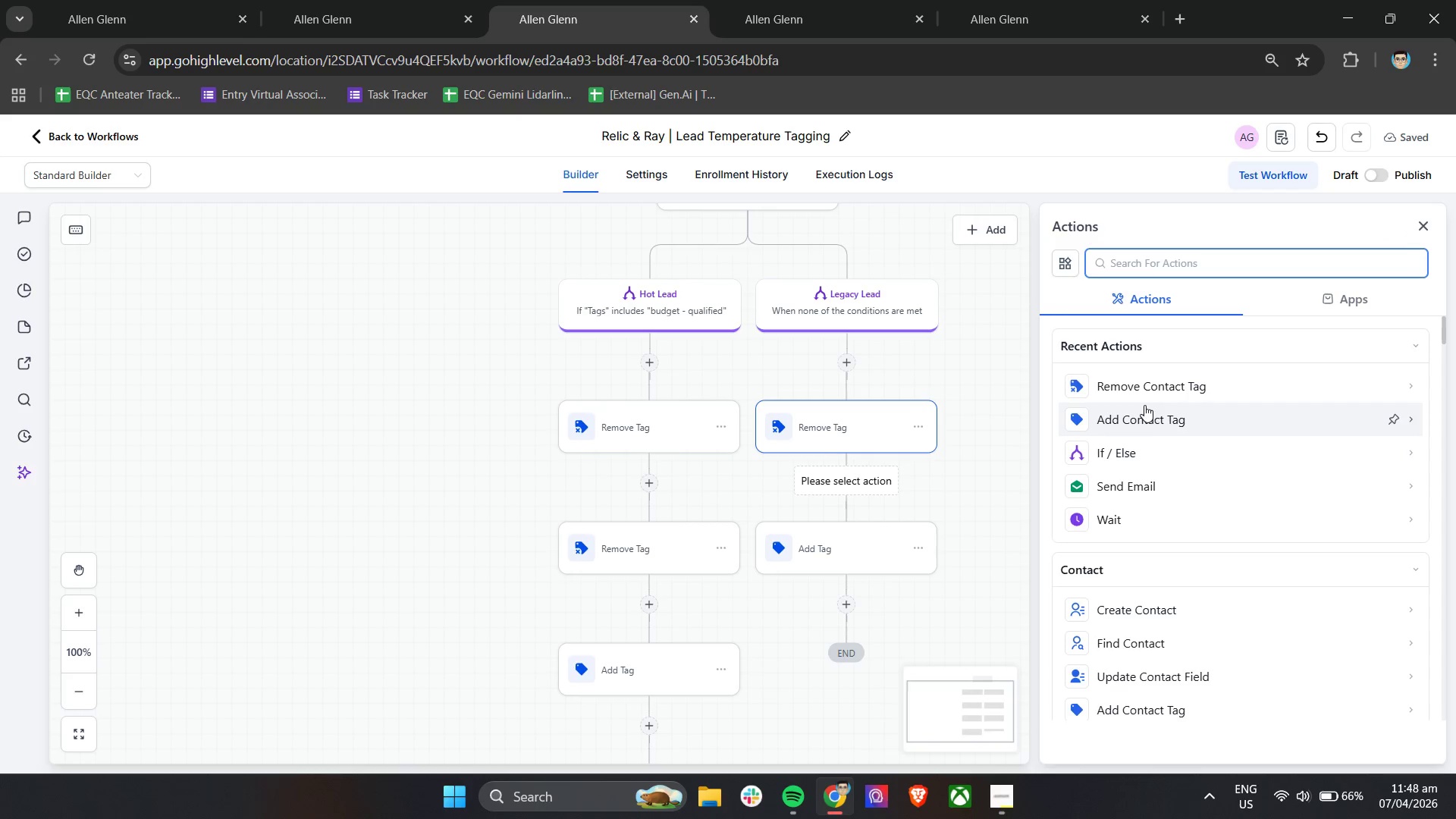 
left_click([1148, 389])
 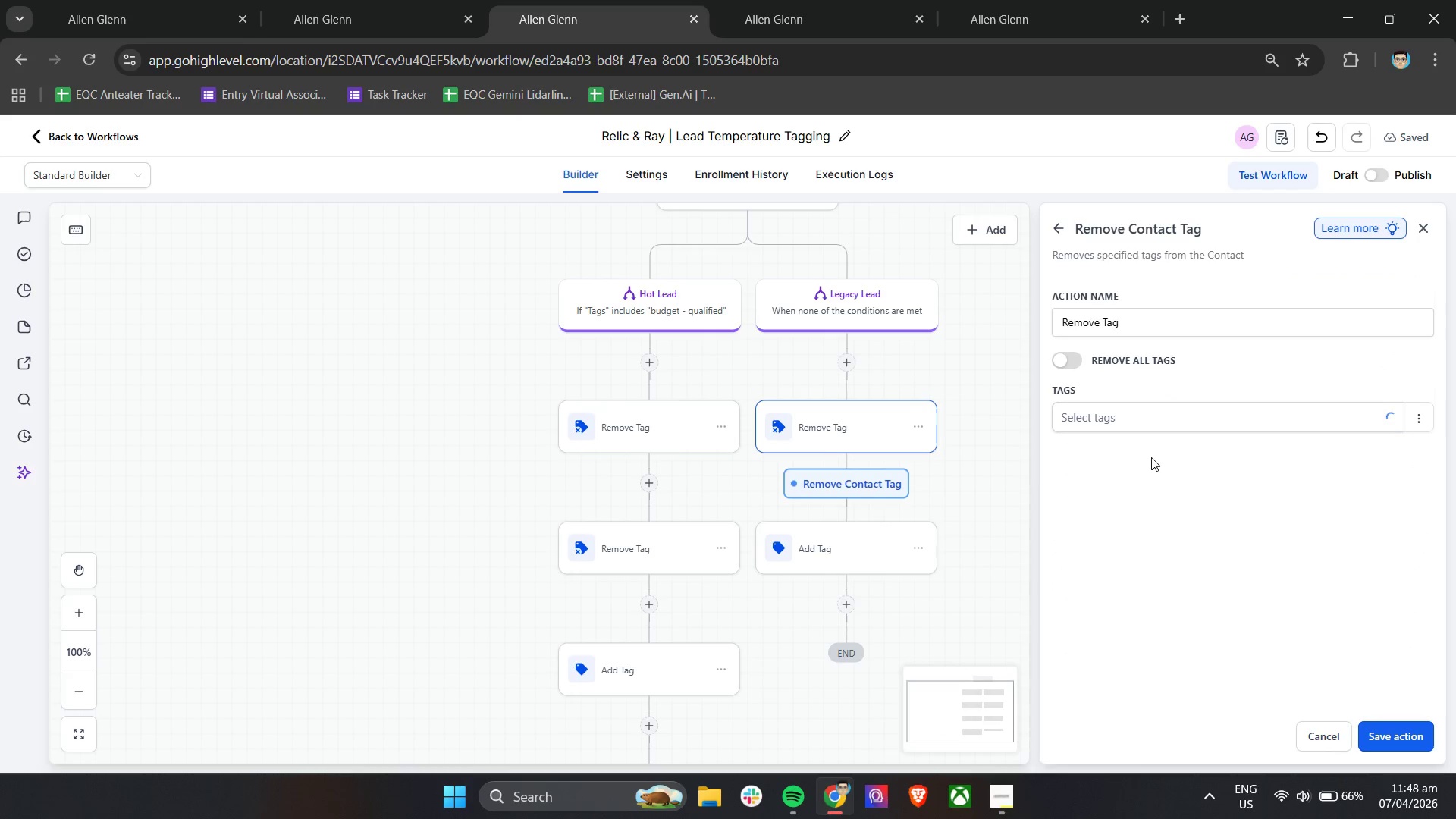 
left_click([1153, 411])
 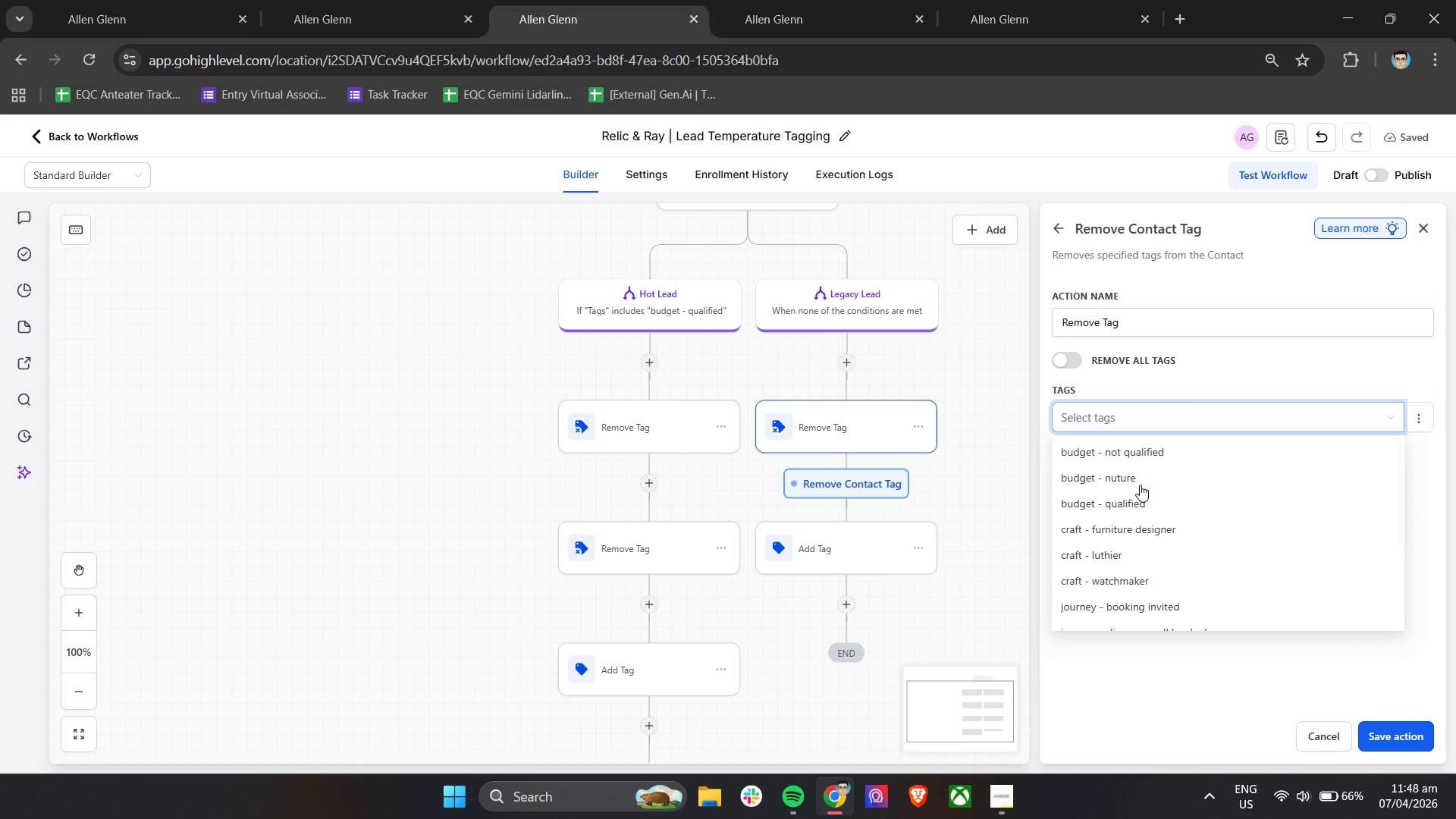 
scroll: coordinate [1138, 585], scroll_direction: down, amount: 5.0
 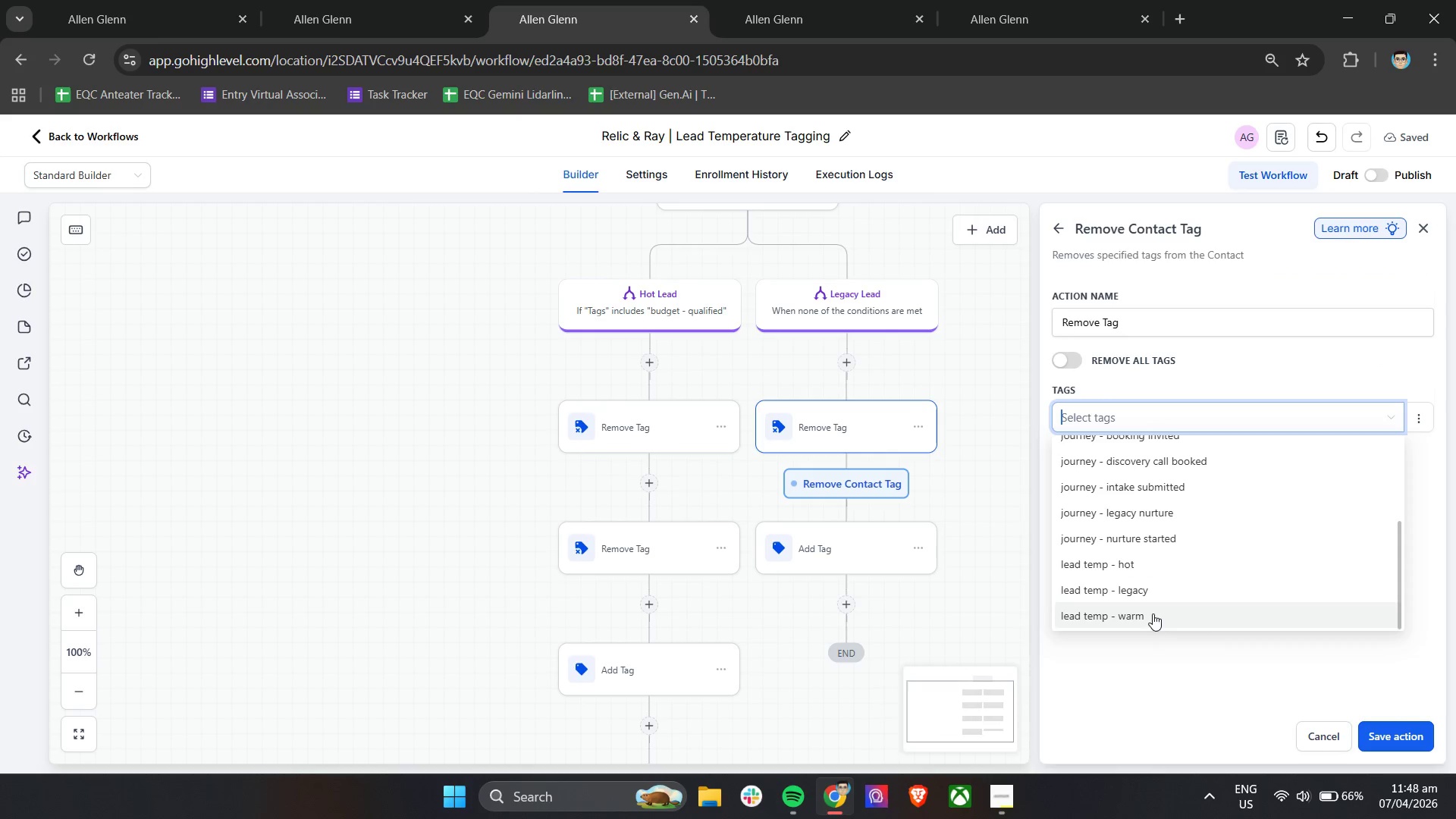 
left_click([1153, 613])
 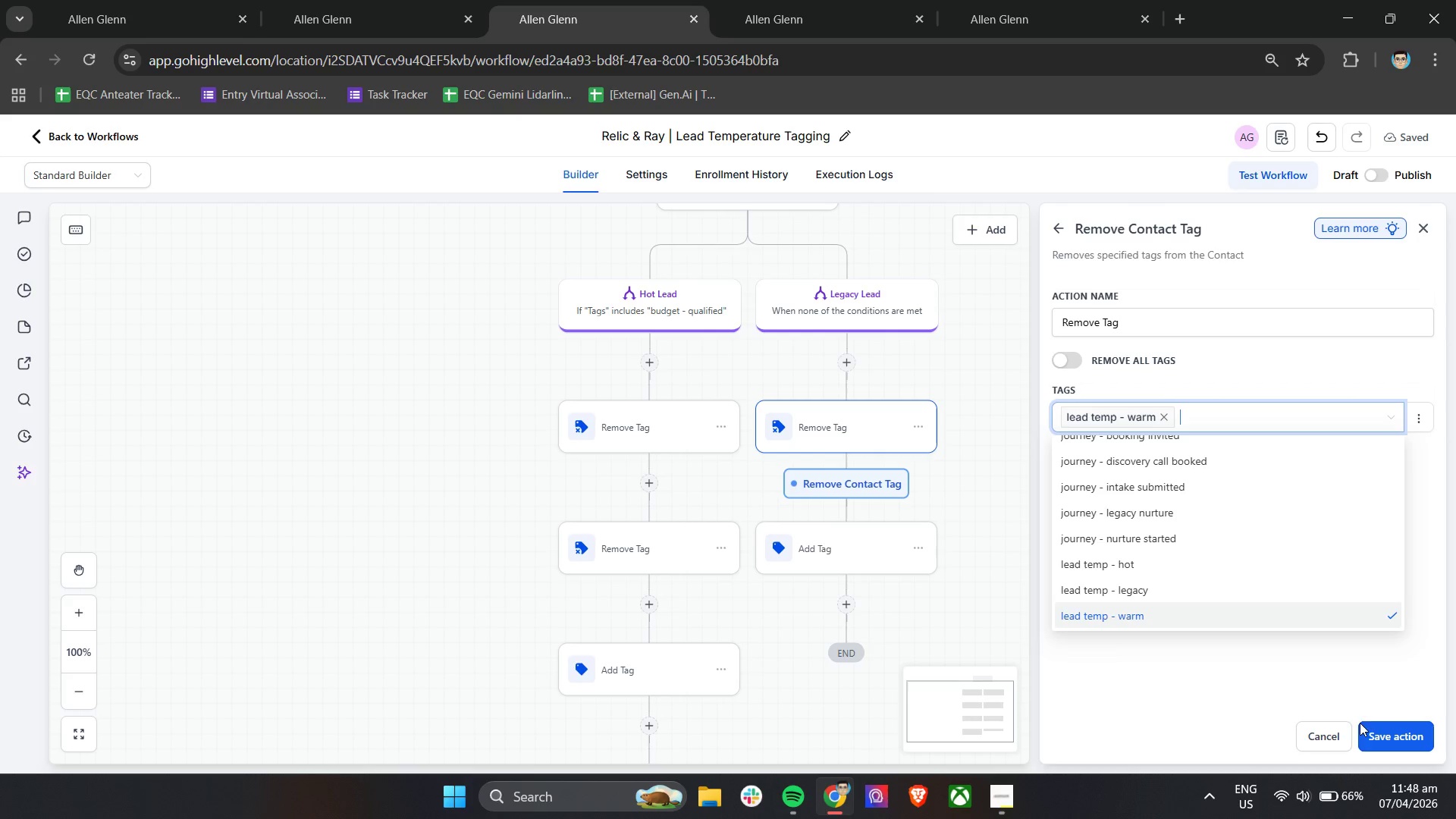 
left_click([1385, 734])
 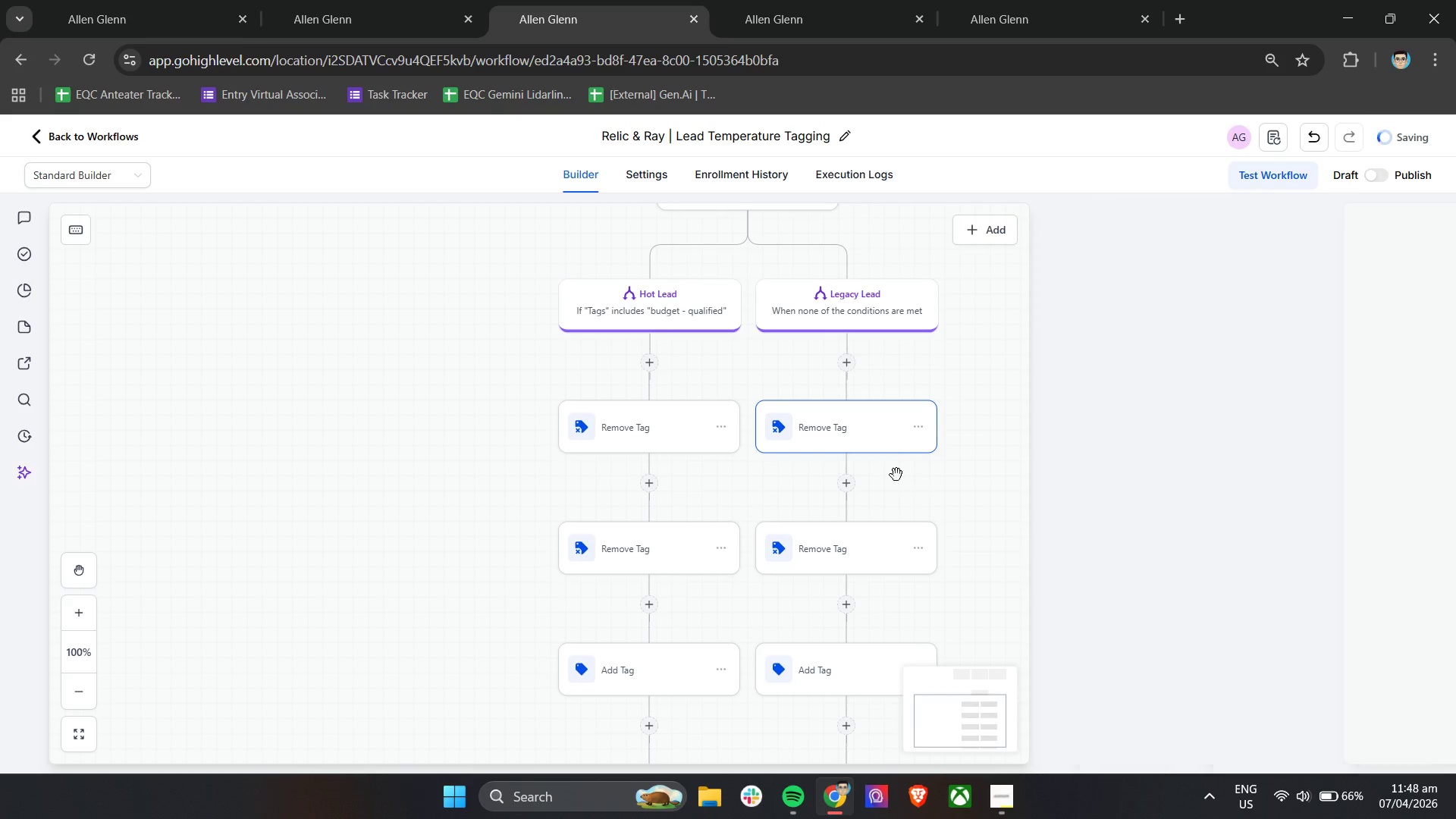 
left_click([882, 435])
 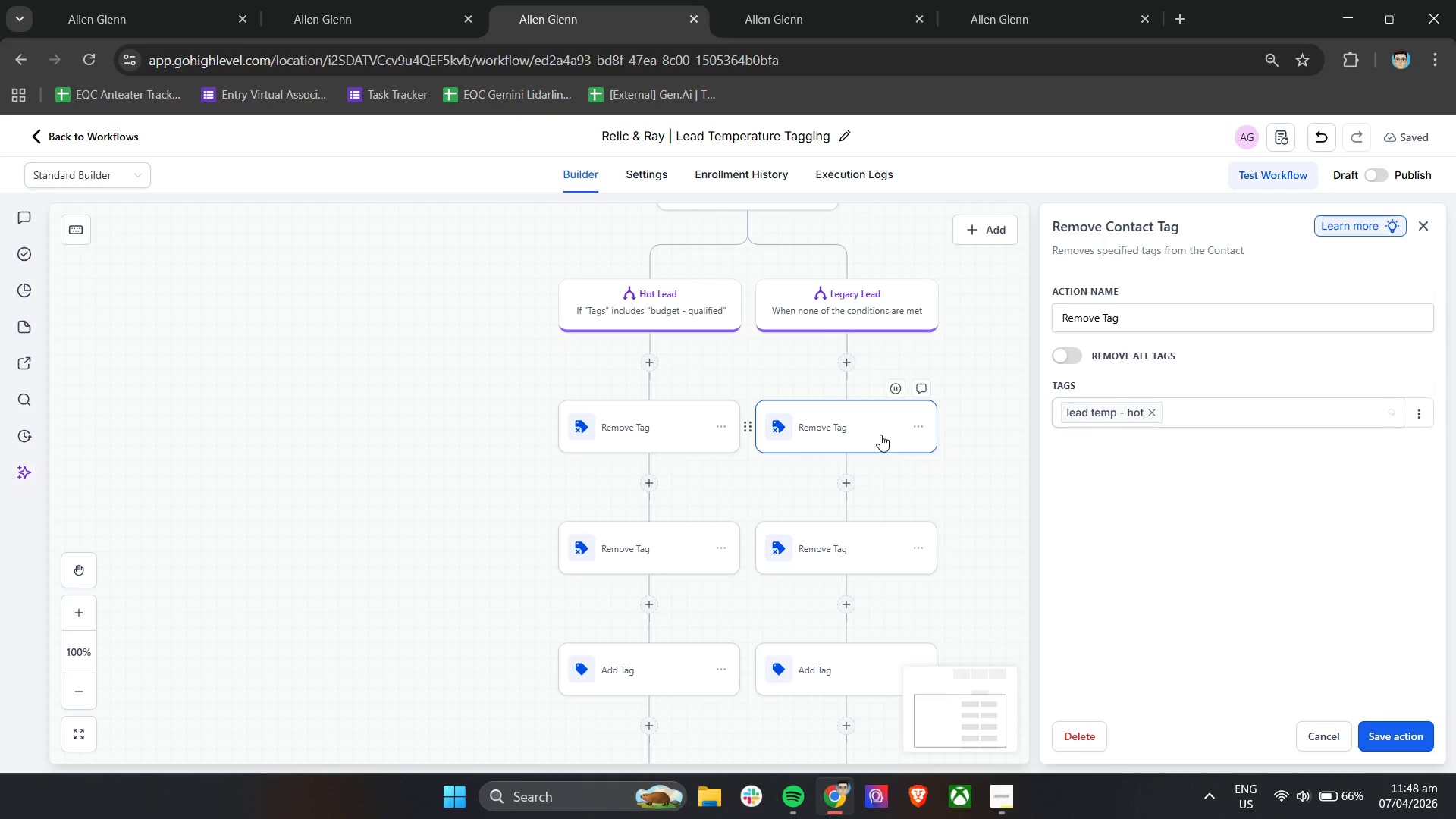 
left_click([883, 551])
 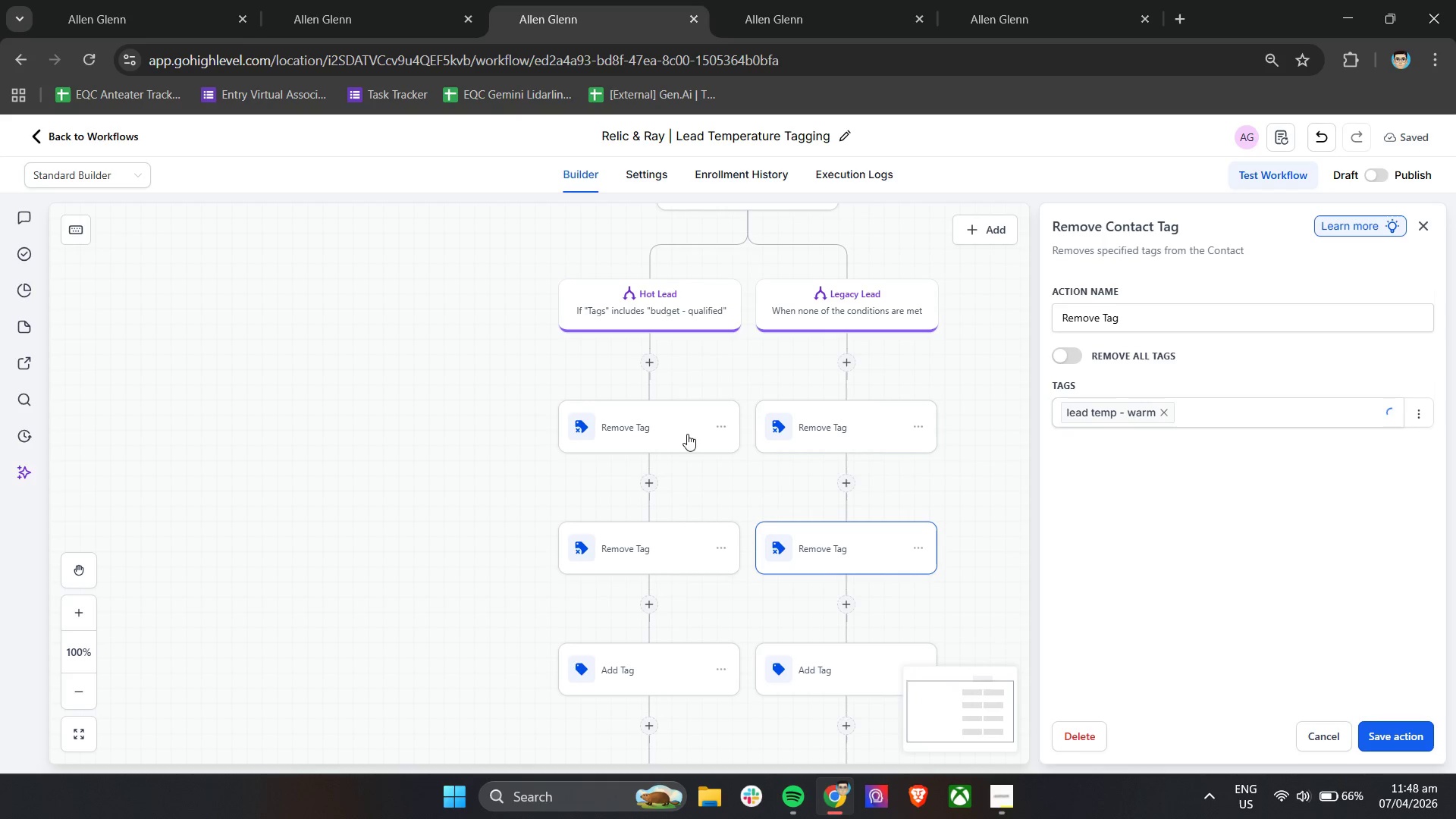 
left_click([676, 407])
 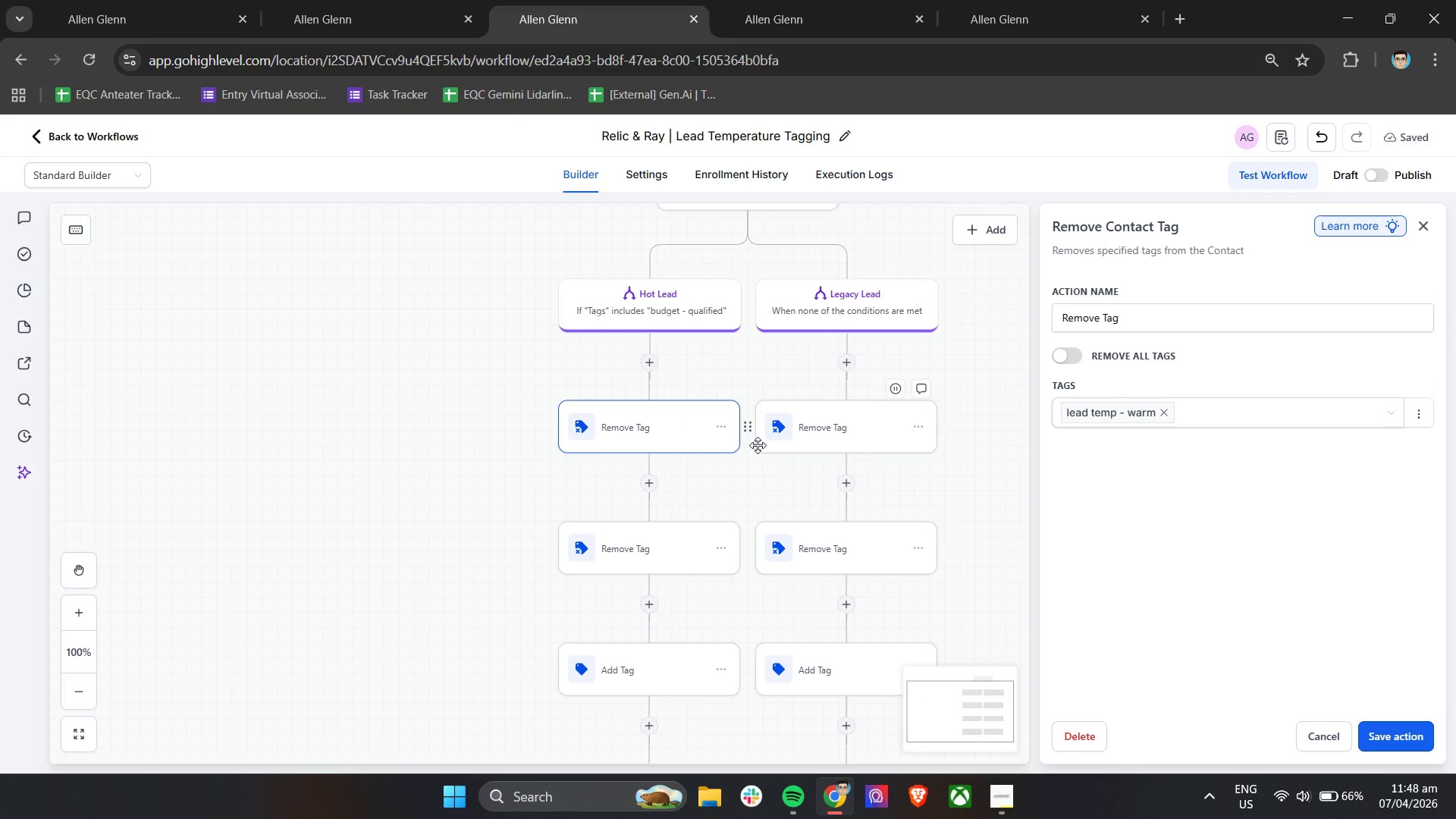 
wait(8.88)
 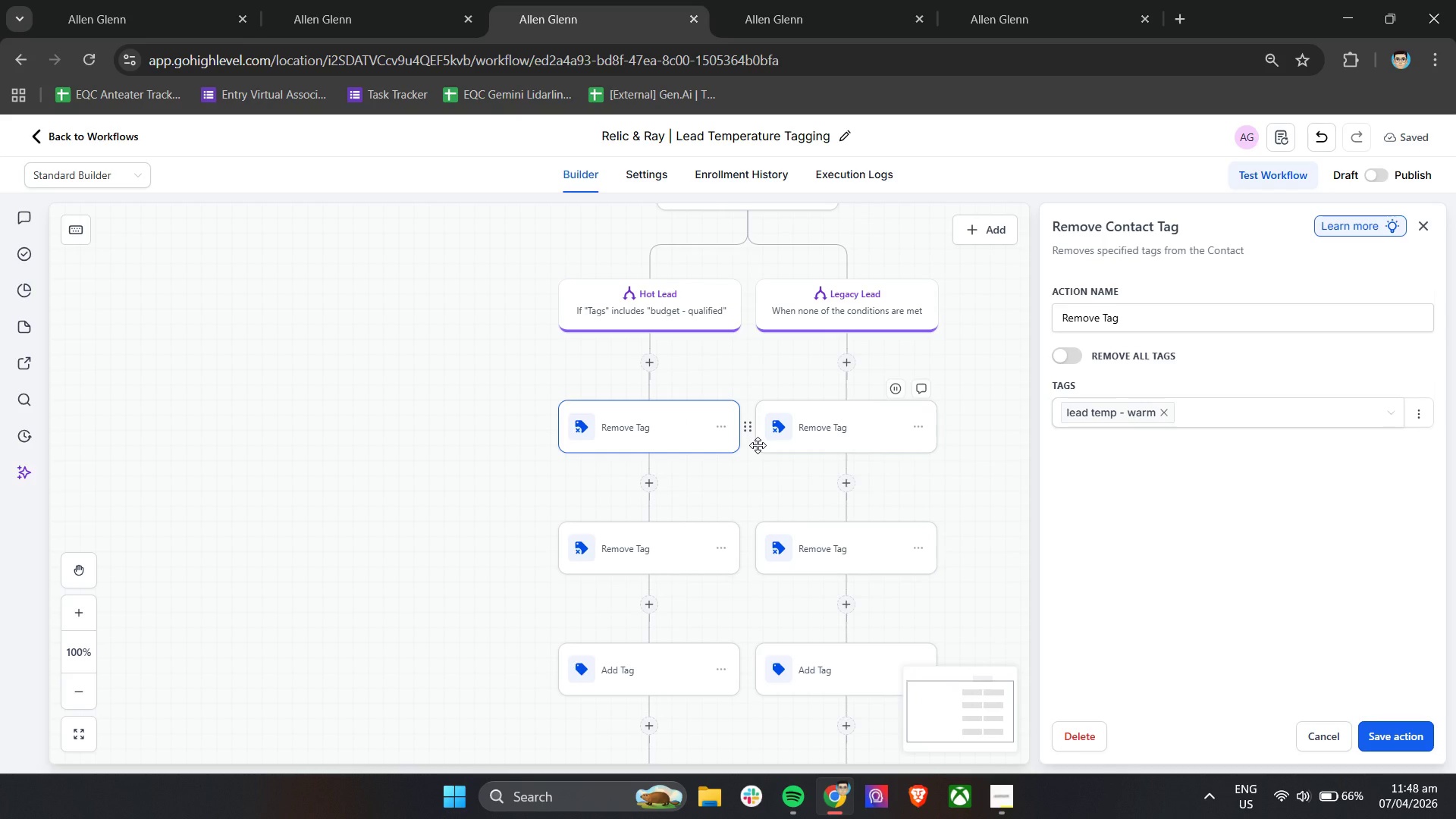 
left_click([655, 430])
 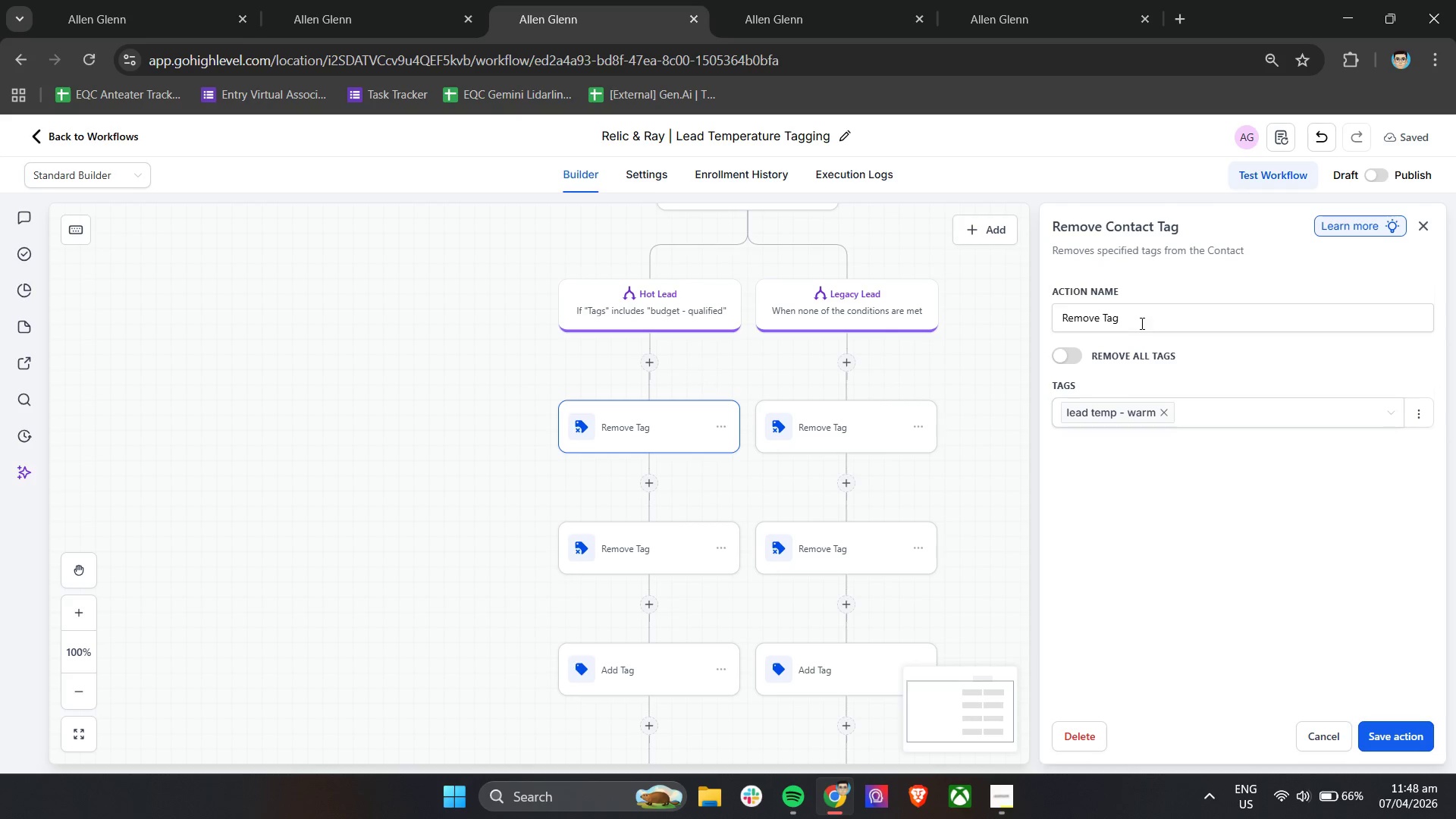 
double_click([1147, 318])
 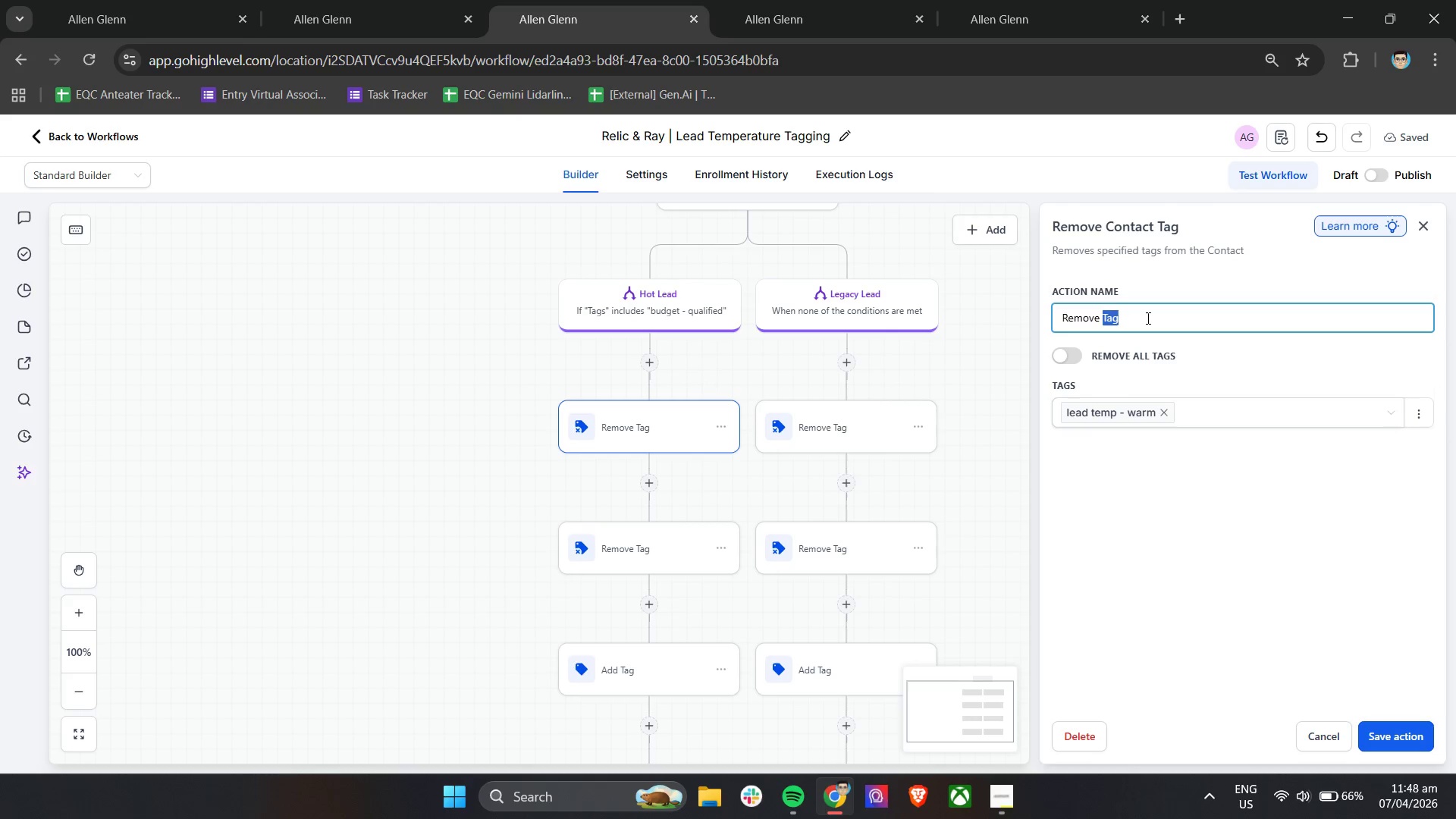 
triple_click([1147, 318])
 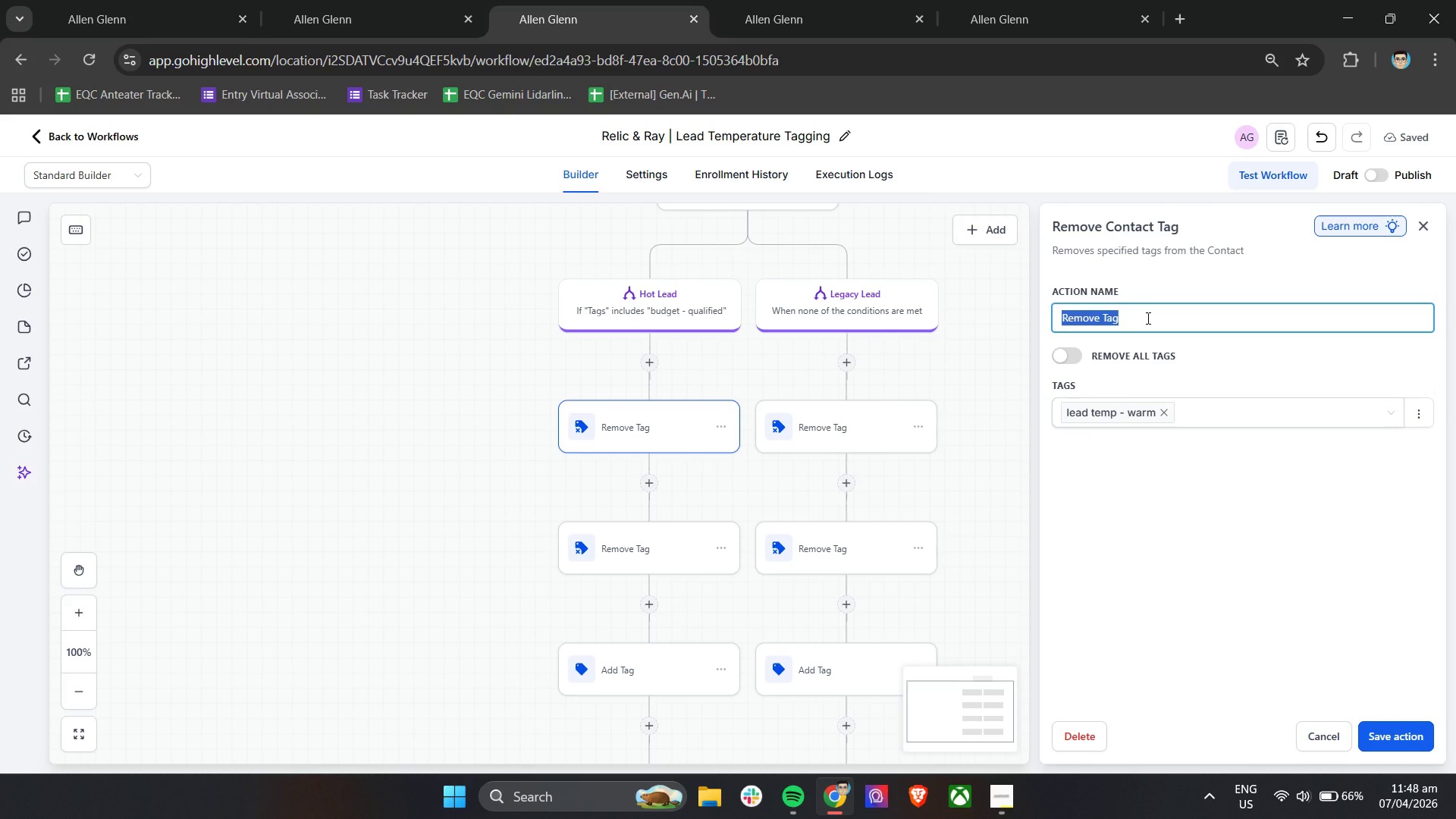 
hold_key(key=ShiftLeft, duration=0.66)
 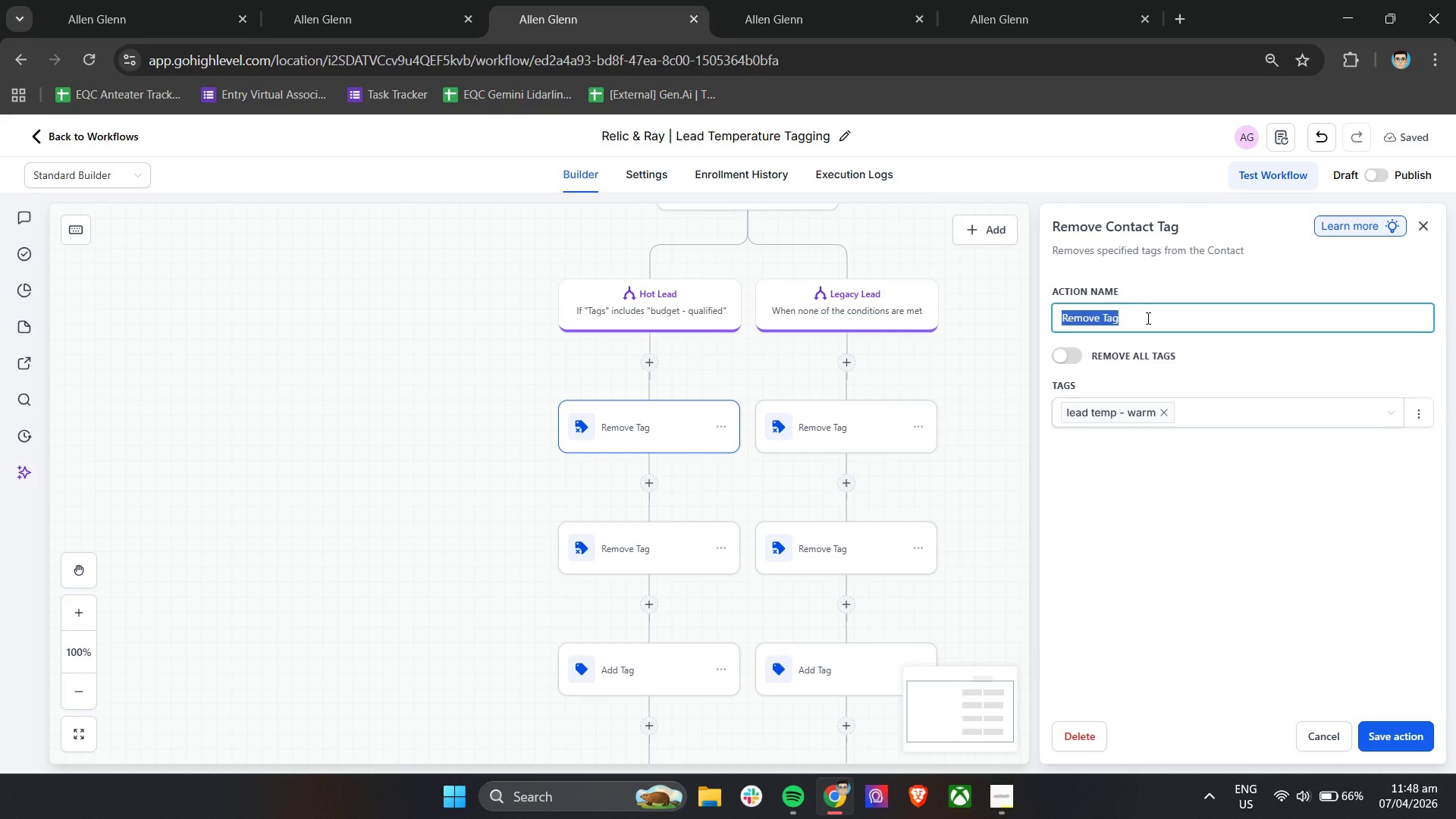 
hold_key(key=ShiftLeft, duration=0.72)
 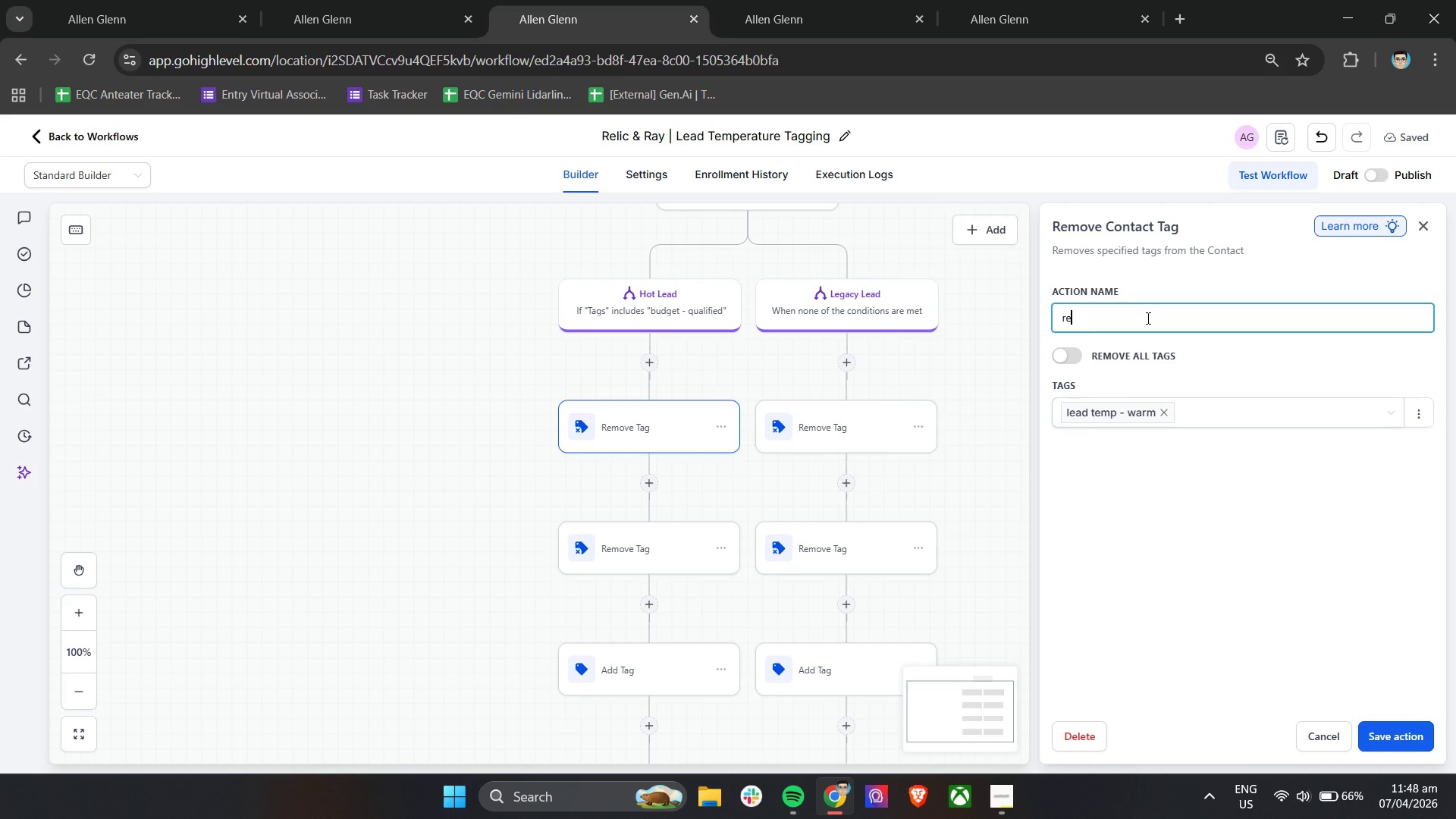 
type(remo)
key(Backspace)
key(Backspace)
key(Backspace)
key(Backspace)
type(Remove Tag)
 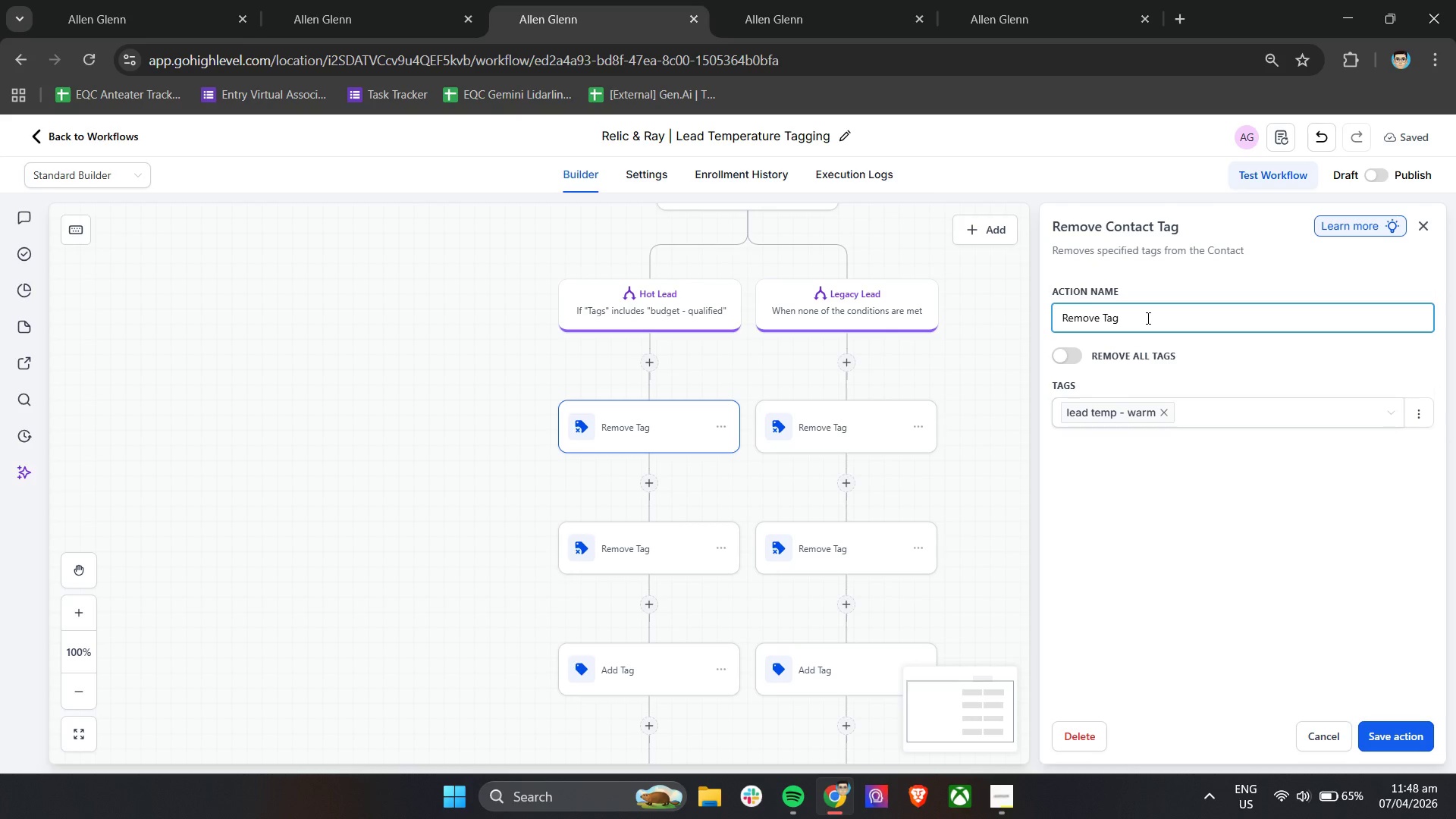 
type( - Lead temp)
key(Backspace)
key(Backspace)
key(Backspace)
key(Backspace)
key(Backspace)
key(Backspace)
key(Backspace)
type(e)
key(Backspace)
type(ad Temp - )
key(Backspace)
key(Backspace)
key(Backspace)
key(Backspace)
key(Backspace)
key(Backspace)
key(Backspace)
key(Backspace)
key(Backspace)
key(Backspace)
key(Backspace)
key(Backspace)
type(lead tep wa)
key(Backspace)
key(Backspace)
key(Backspace)
type(-)
key(Backspace)
type( - ward)
key(Backspace)
type(m)
 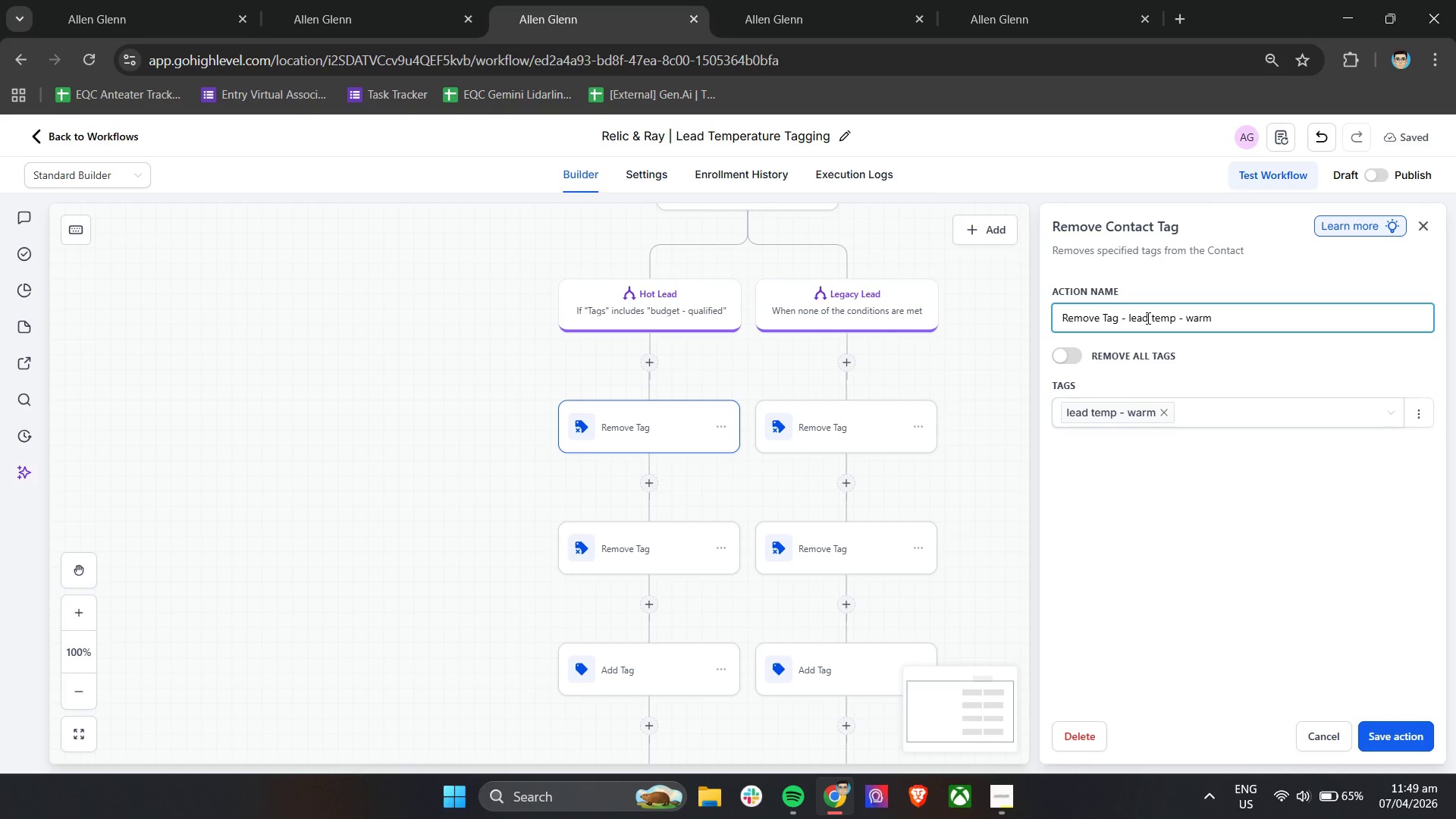 
left_click([1389, 737])
 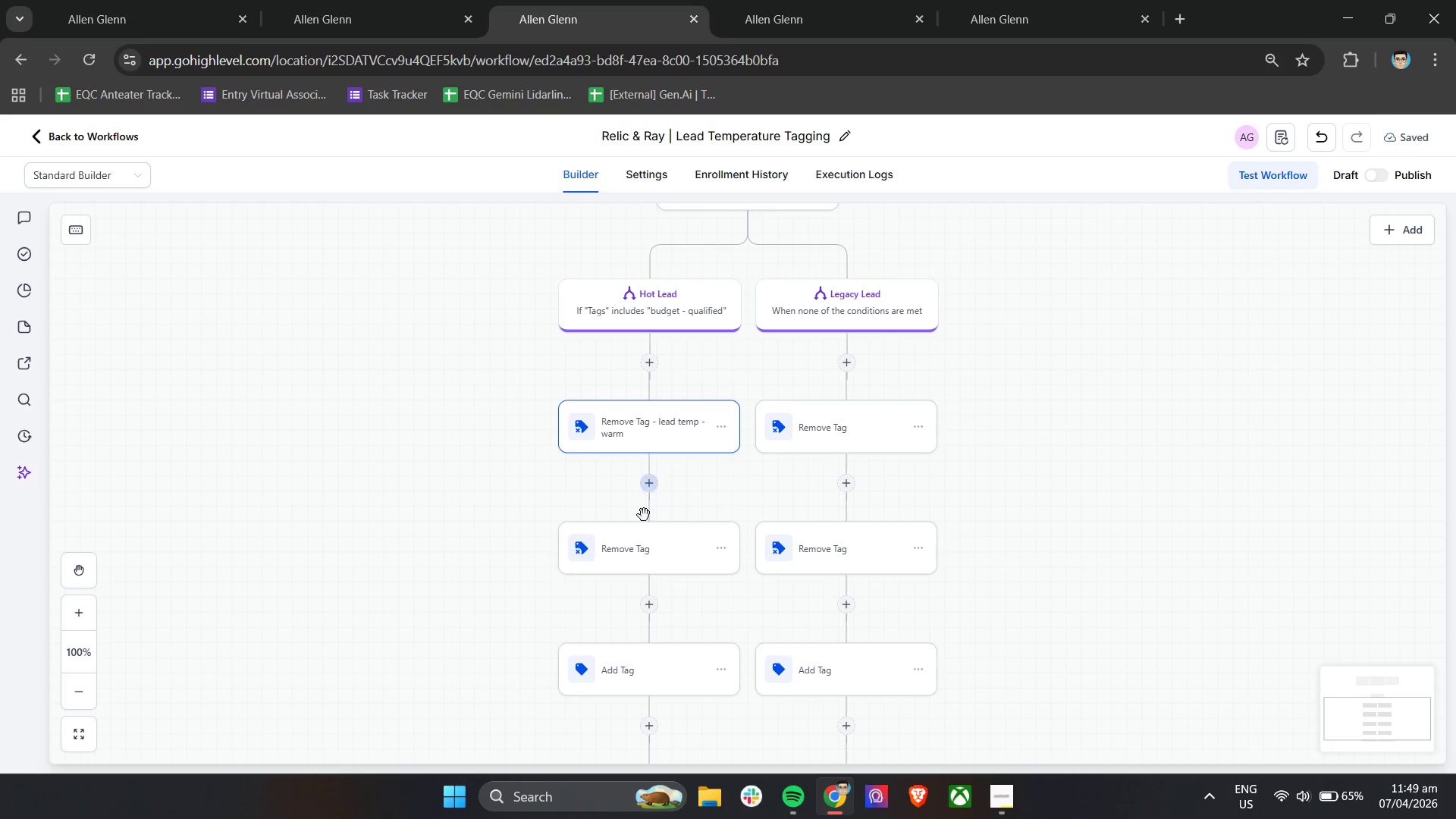 
left_click([663, 551])
 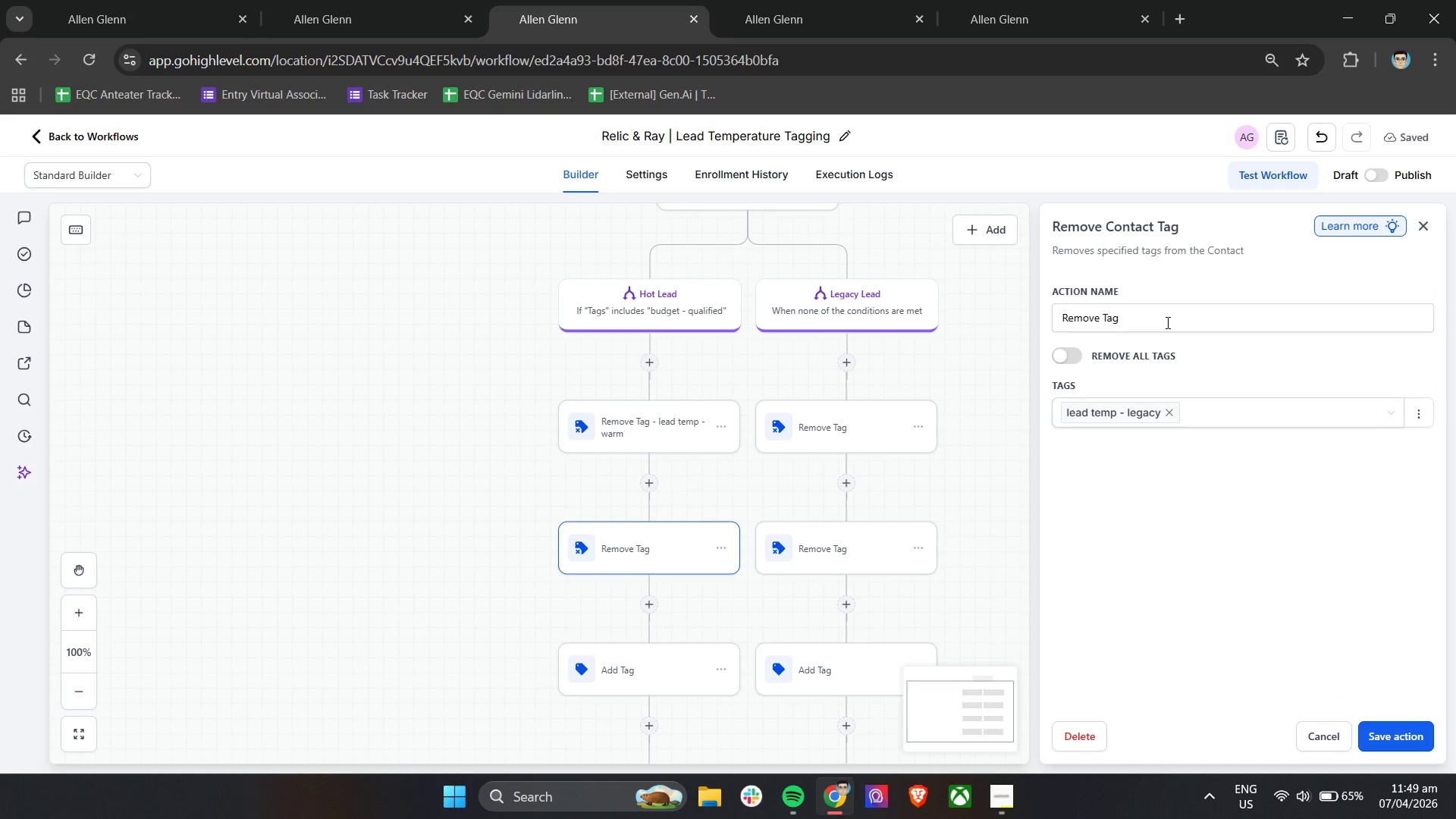 
double_click([1166, 322])
 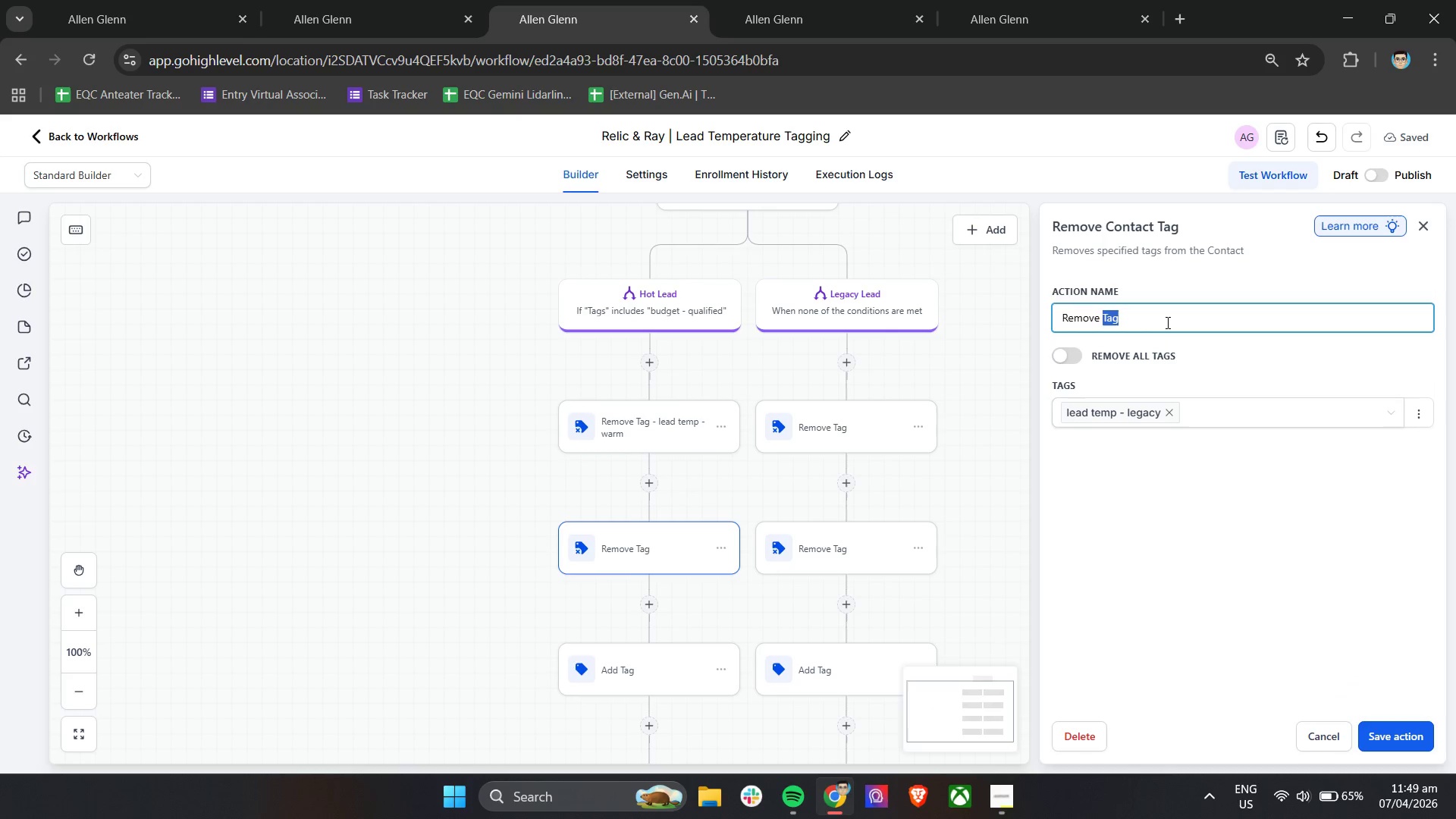 
triple_click([1166, 322])
 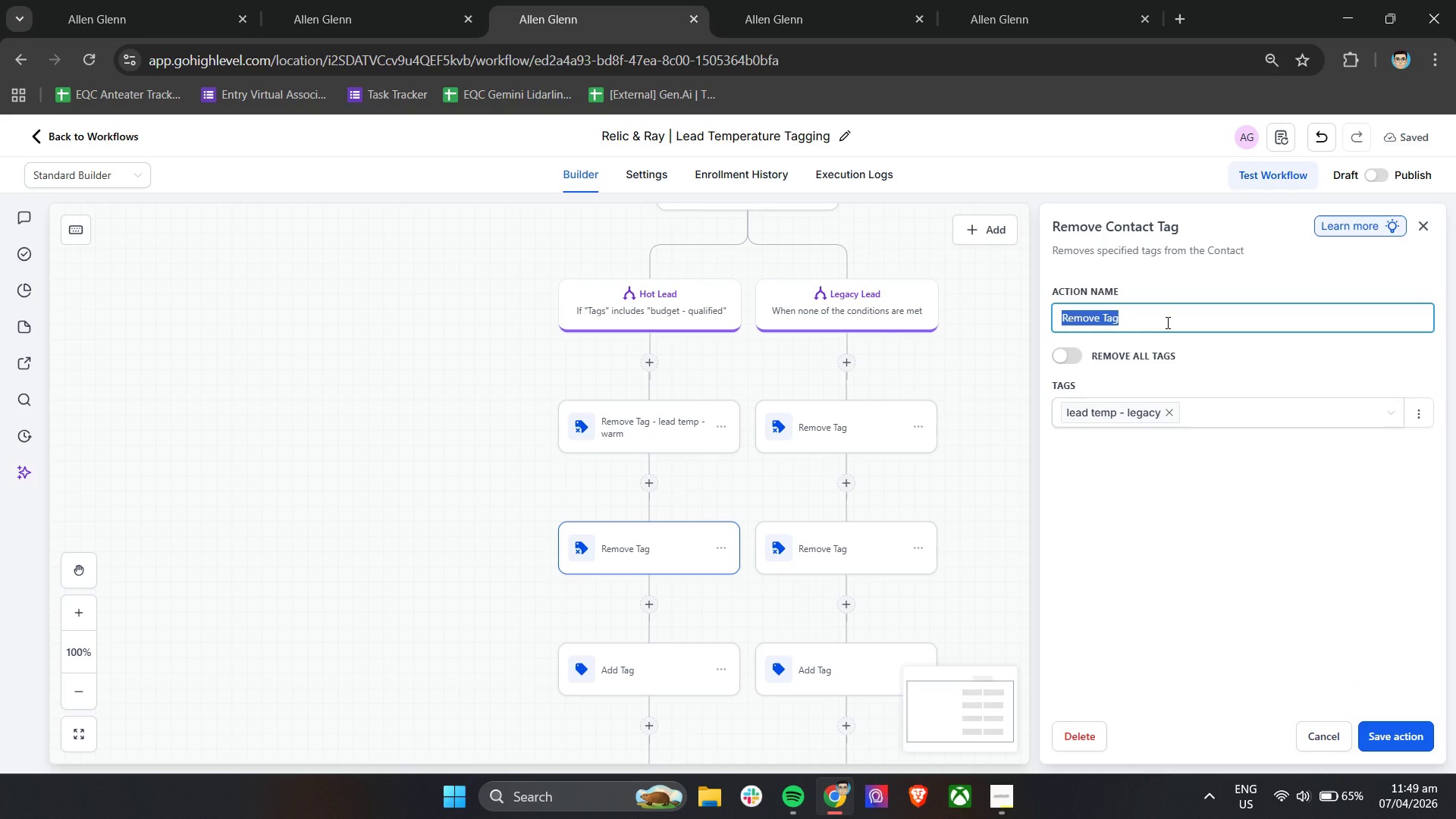 
left_click([1166, 322])
 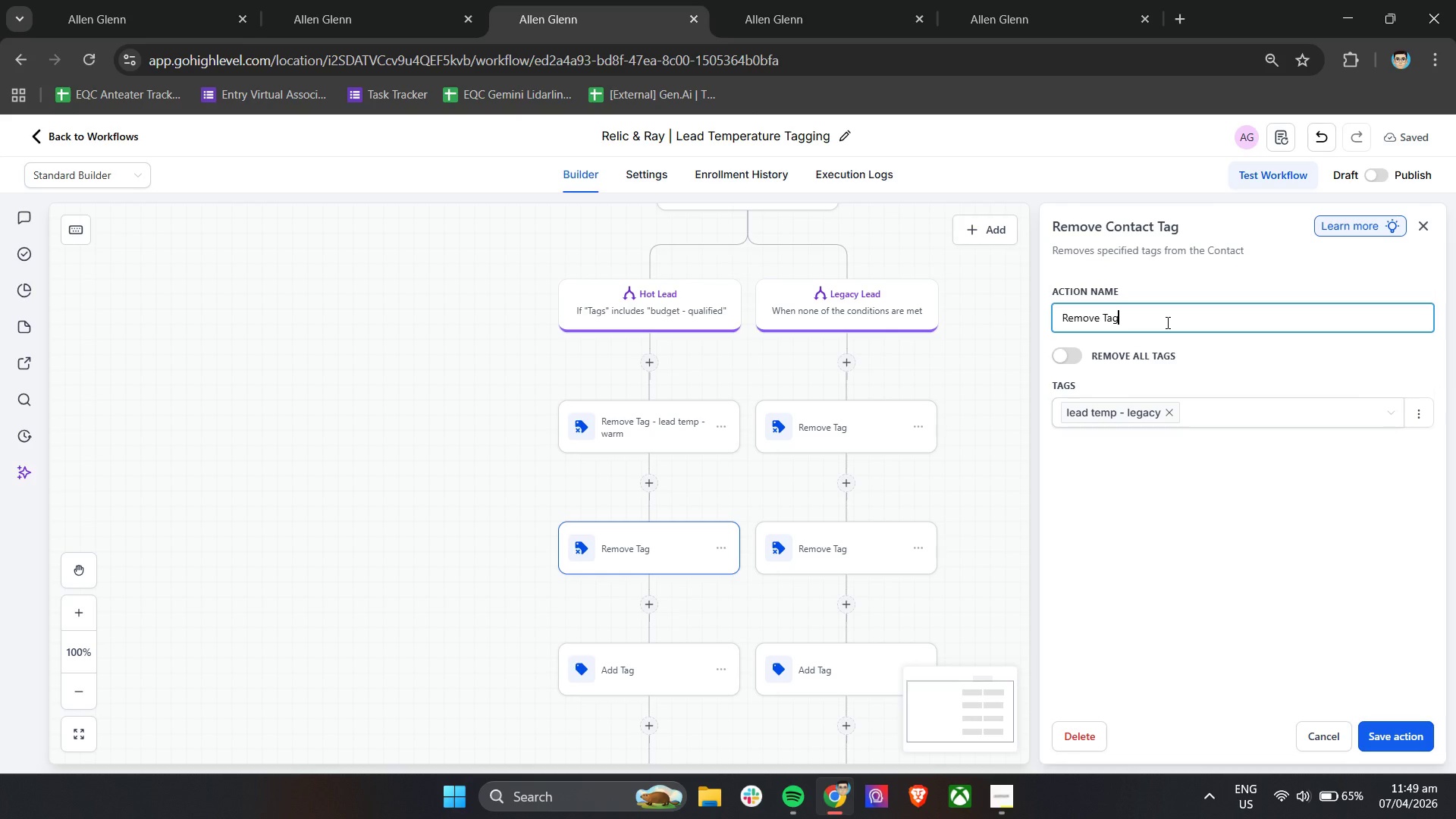 
type( - lead )
 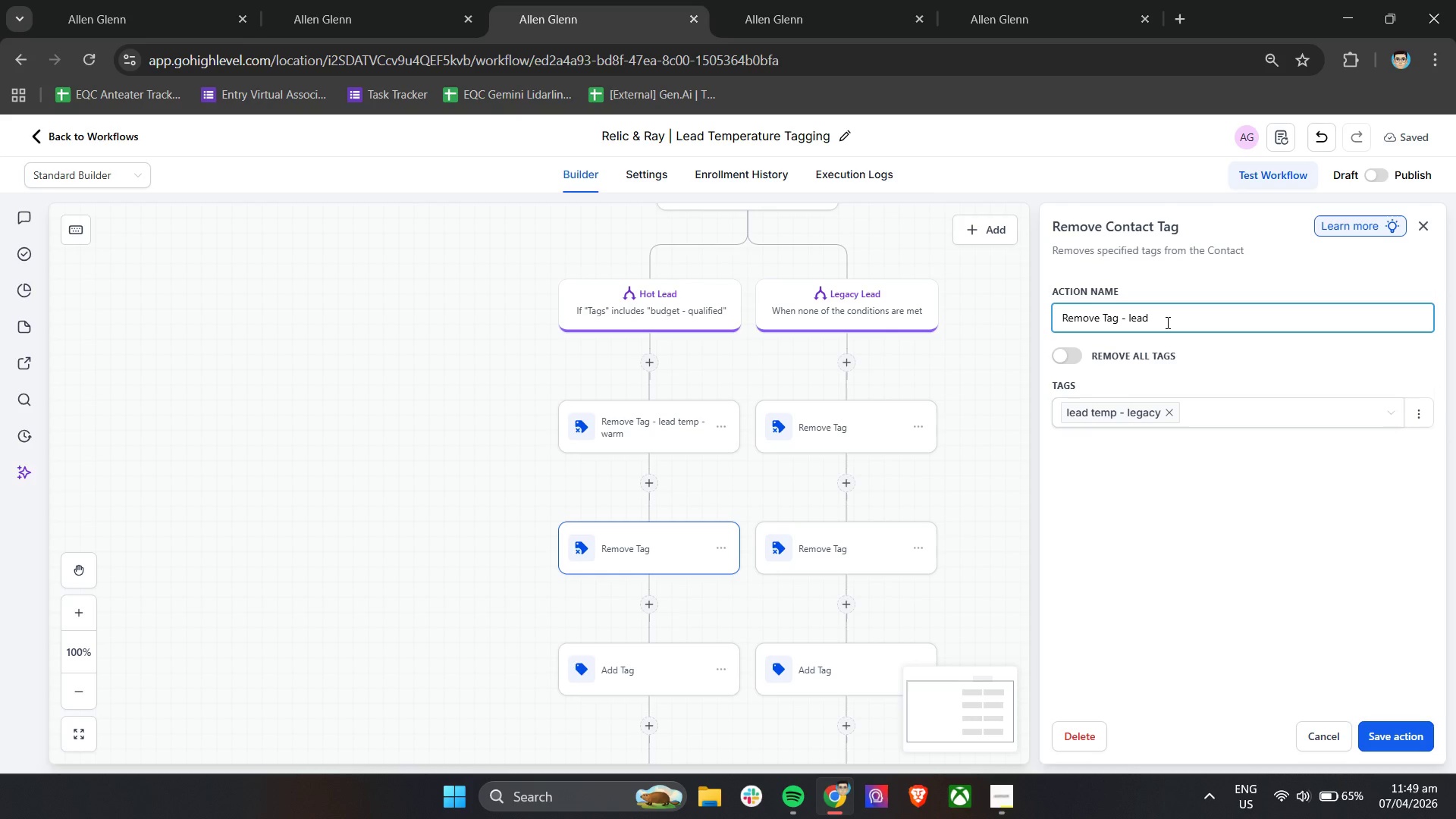 
wait(8.84)
 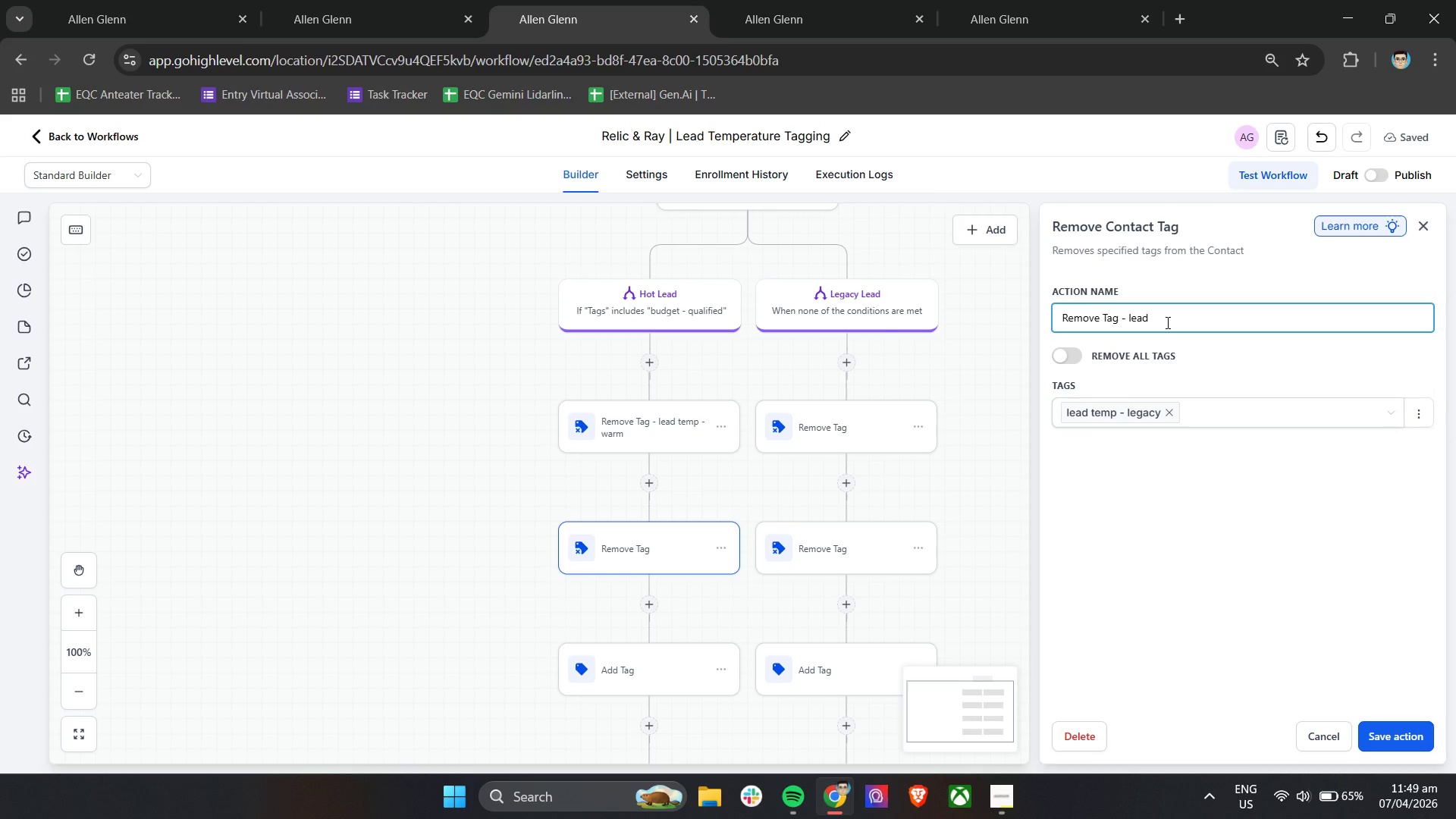 
type(tep - lgacy)
 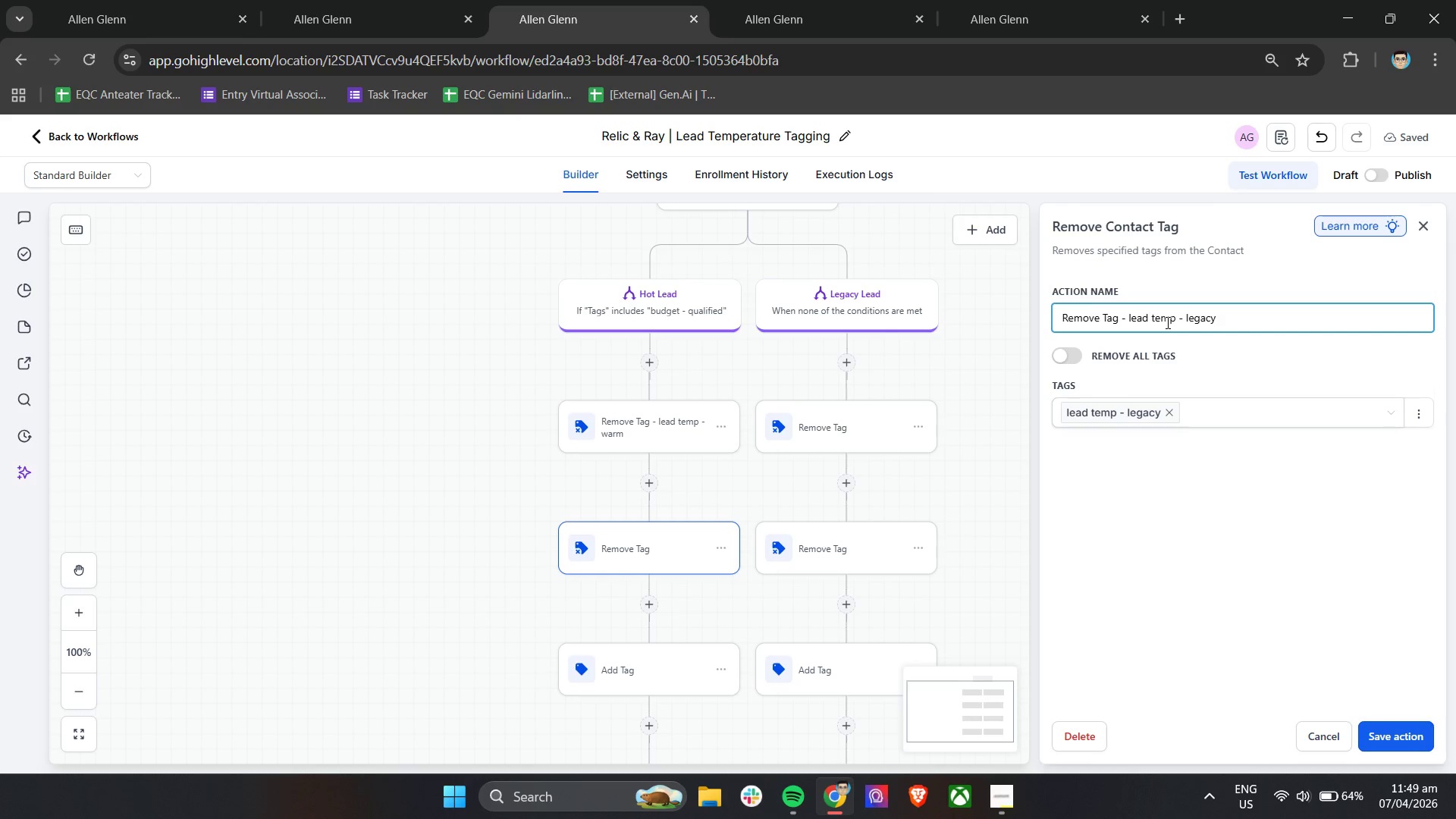 
hold_key(key=M, duration=0.31)
 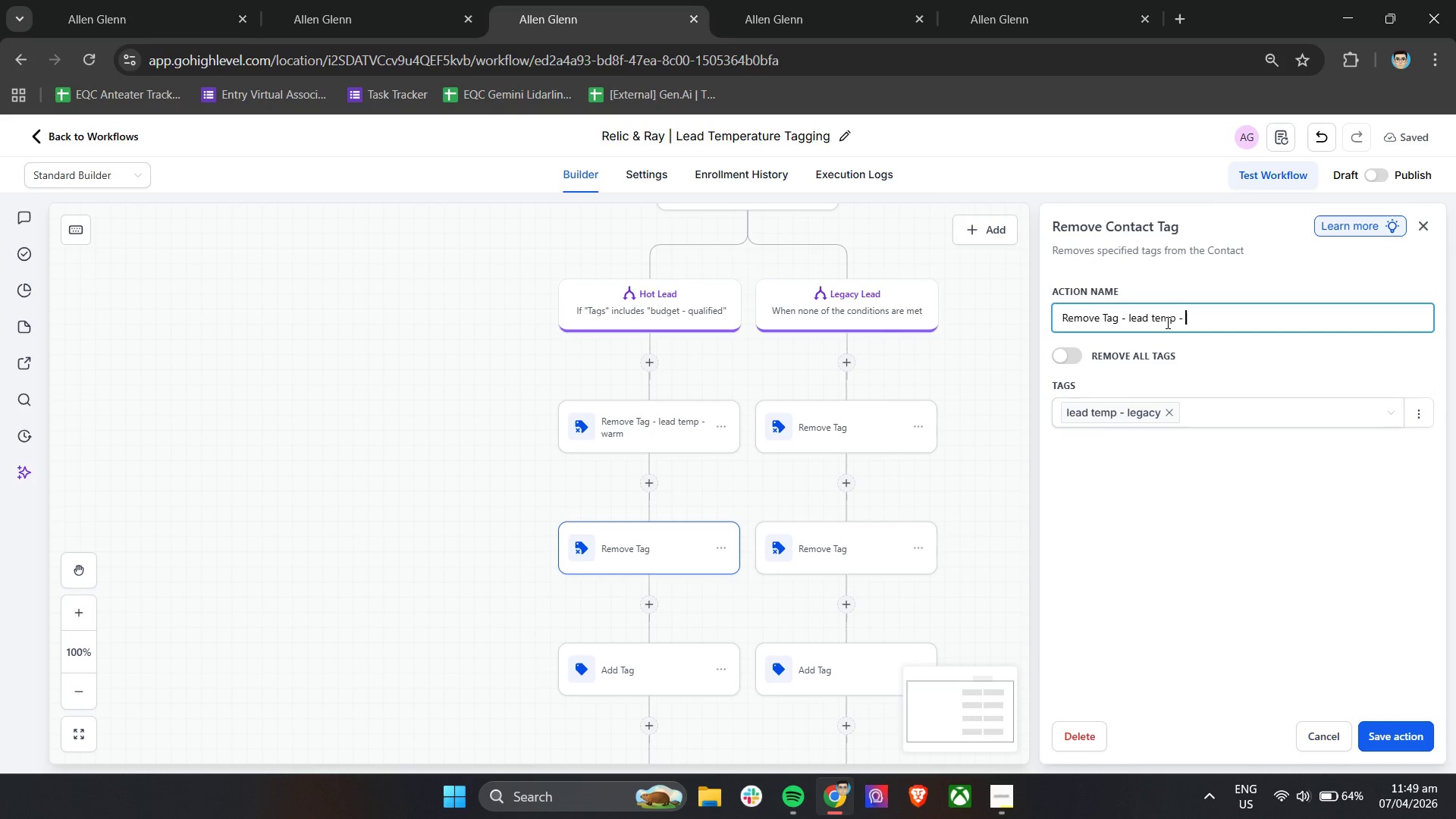 
left_click([1407, 730])
 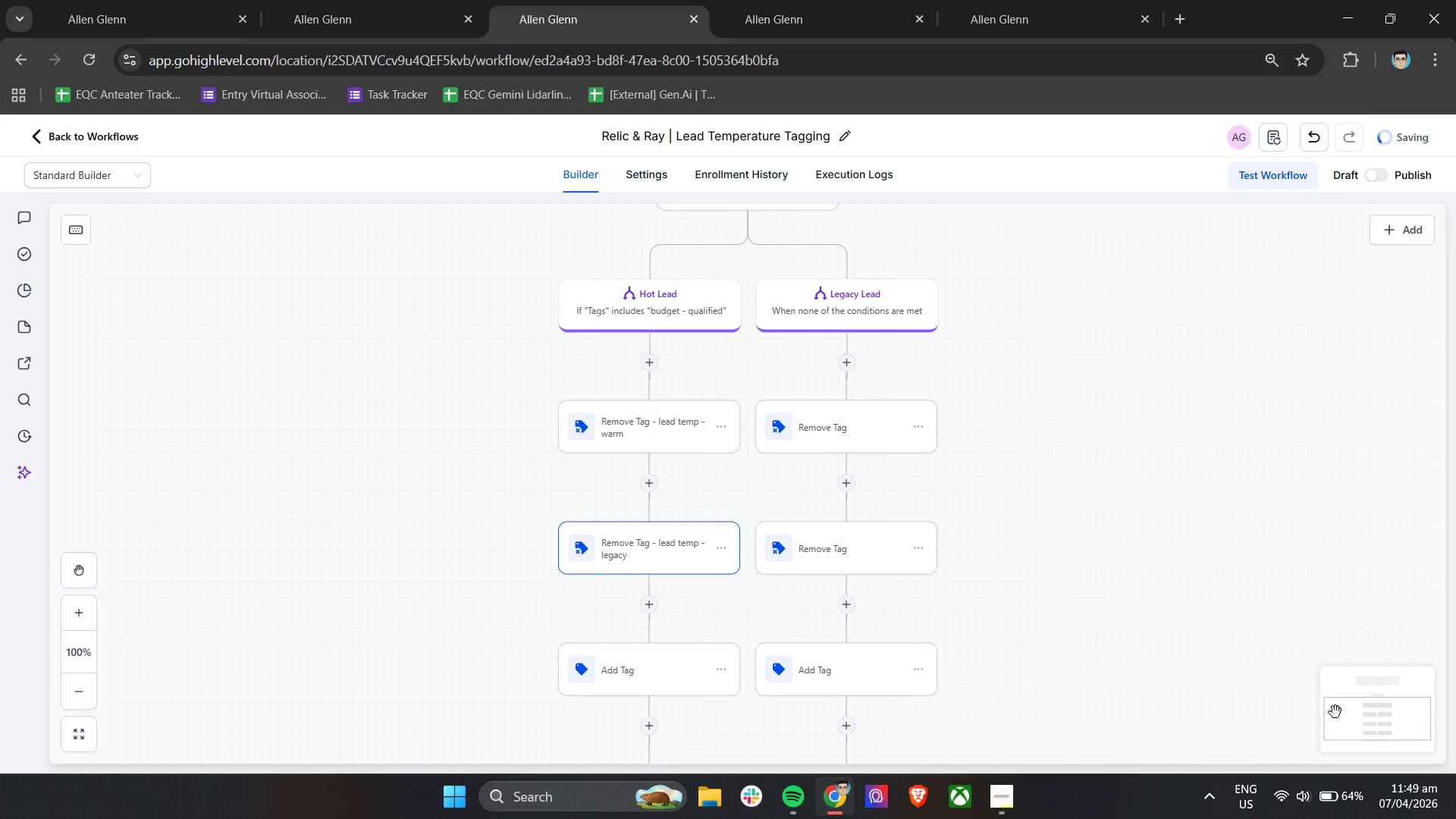 
left_click([668, 516])
 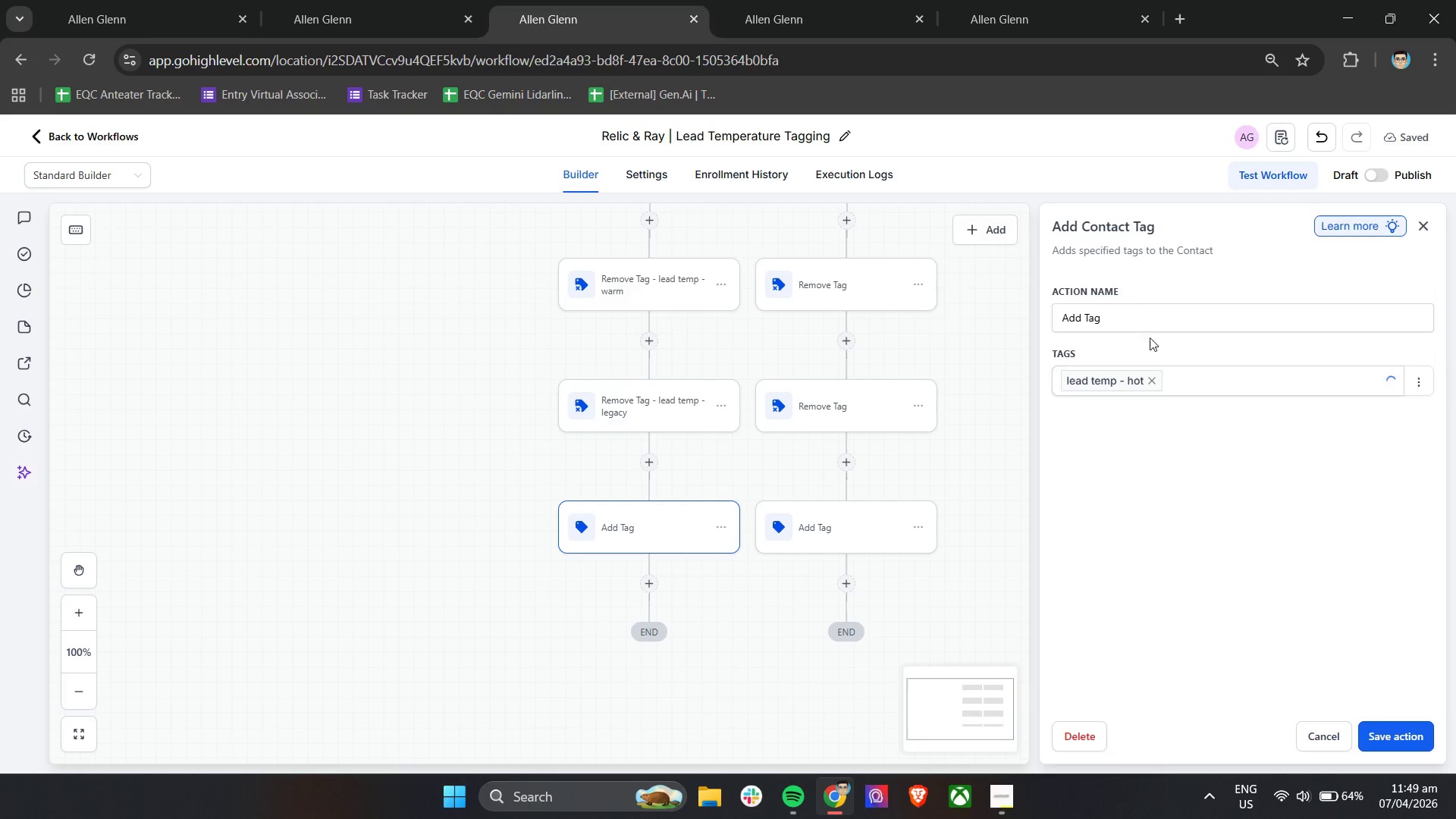 
scroll: coordinate [746, 563], scroll_direction: down, amount: 3.0
 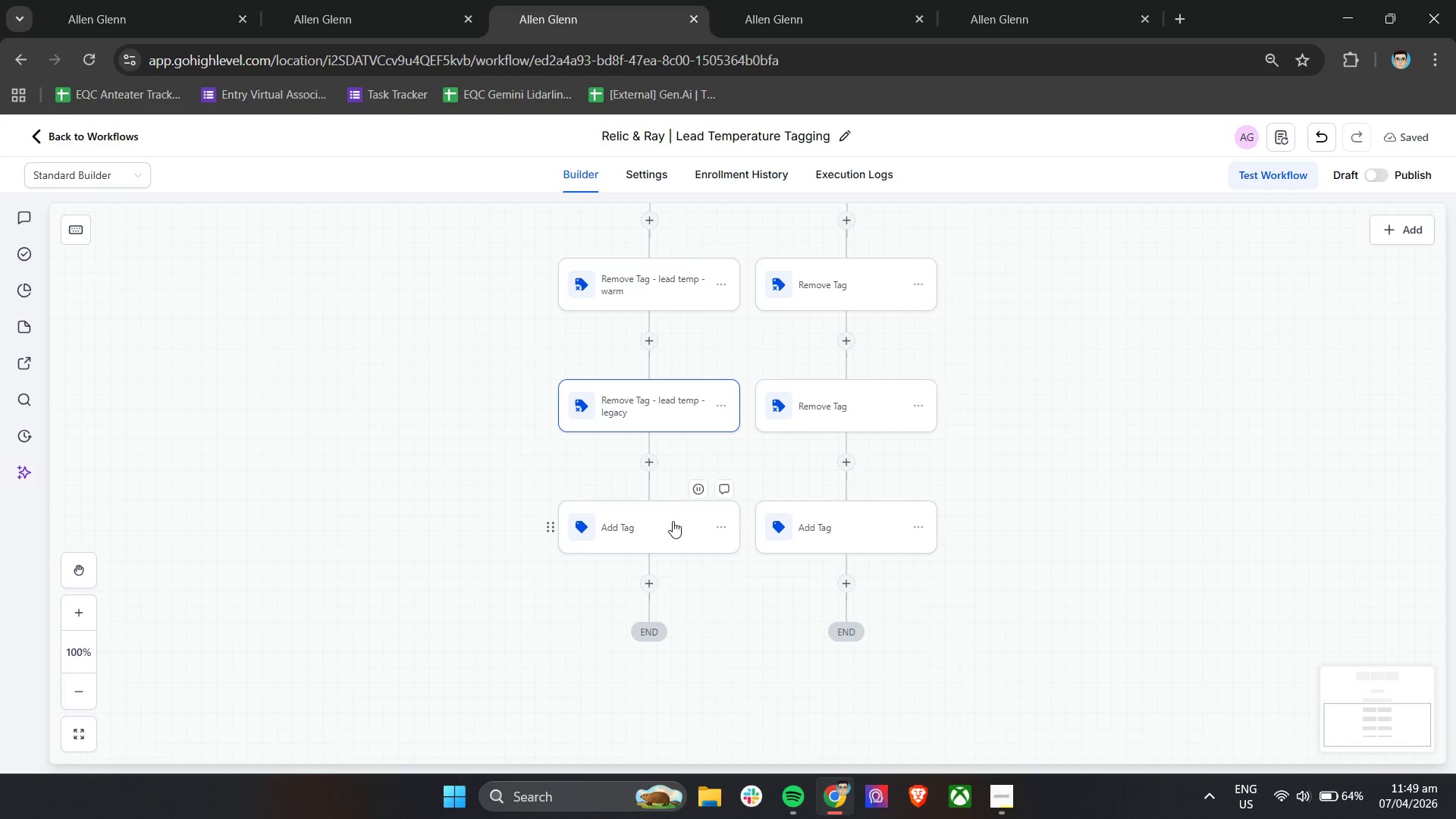 
left_click_drag(start_coordinate=[1140, 309], to_coordinate=[1140, 312])
 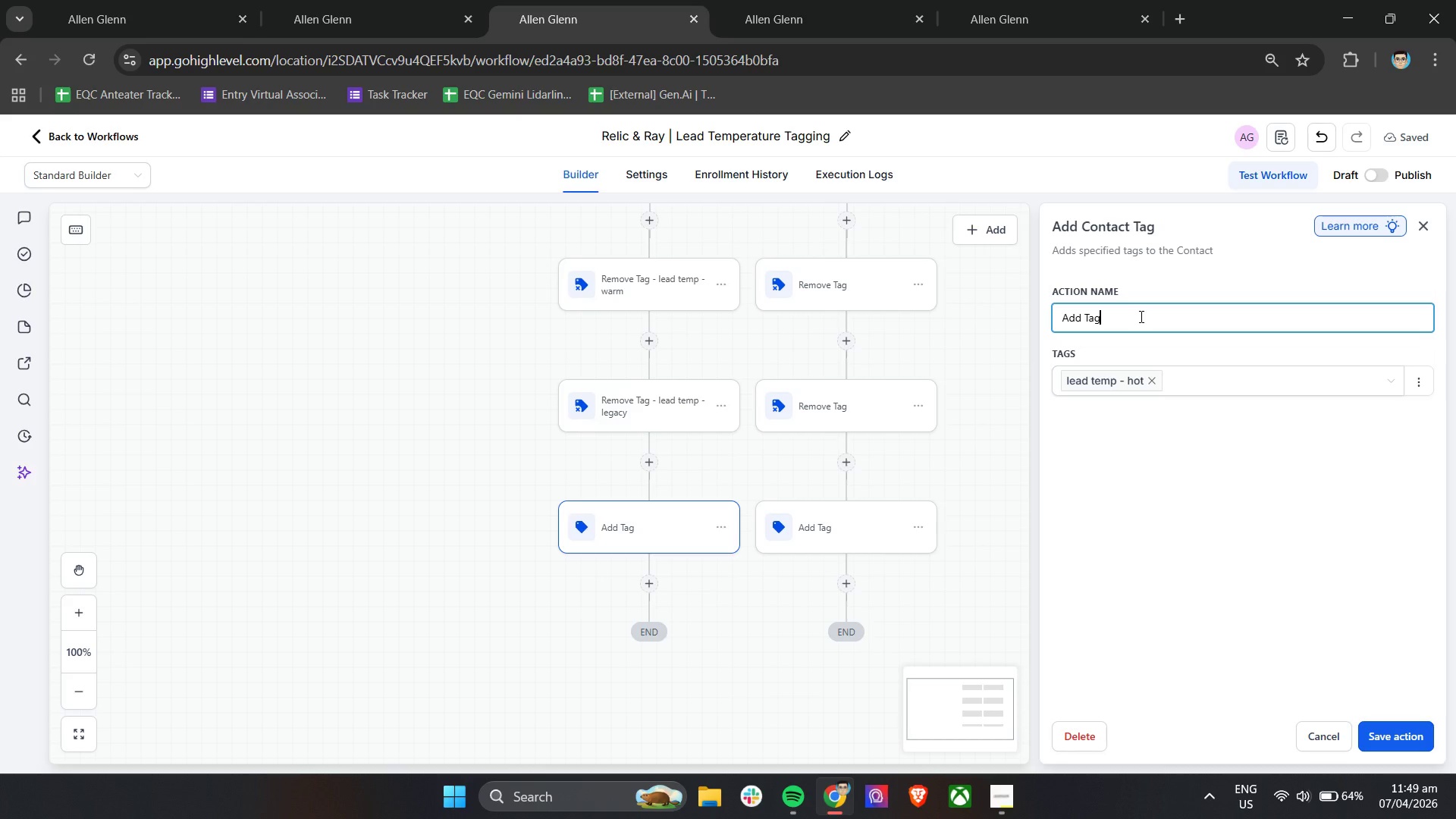 
type( - lead tep - hot)
 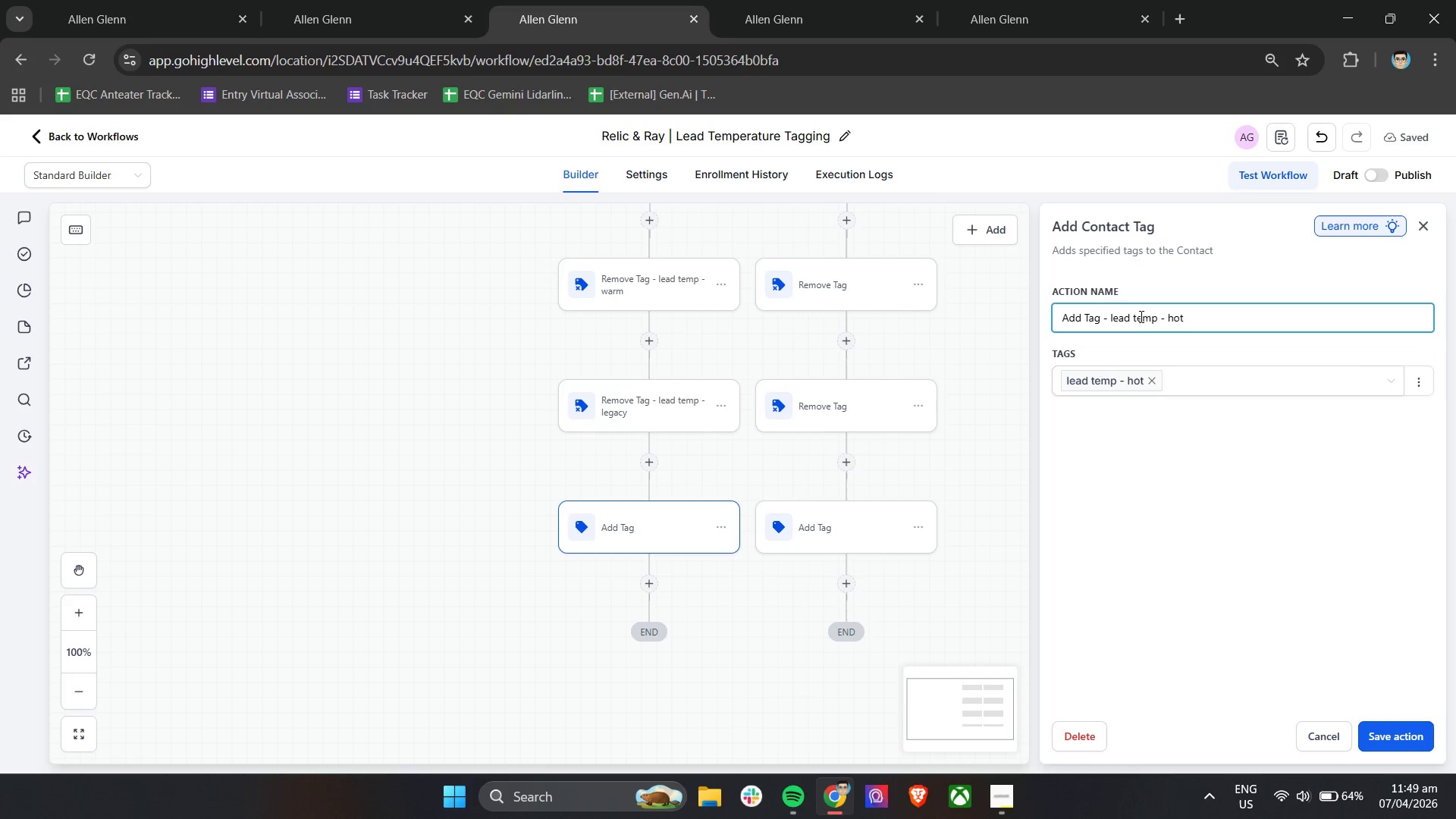 
hold_key(key=M, duration=0.42)
 